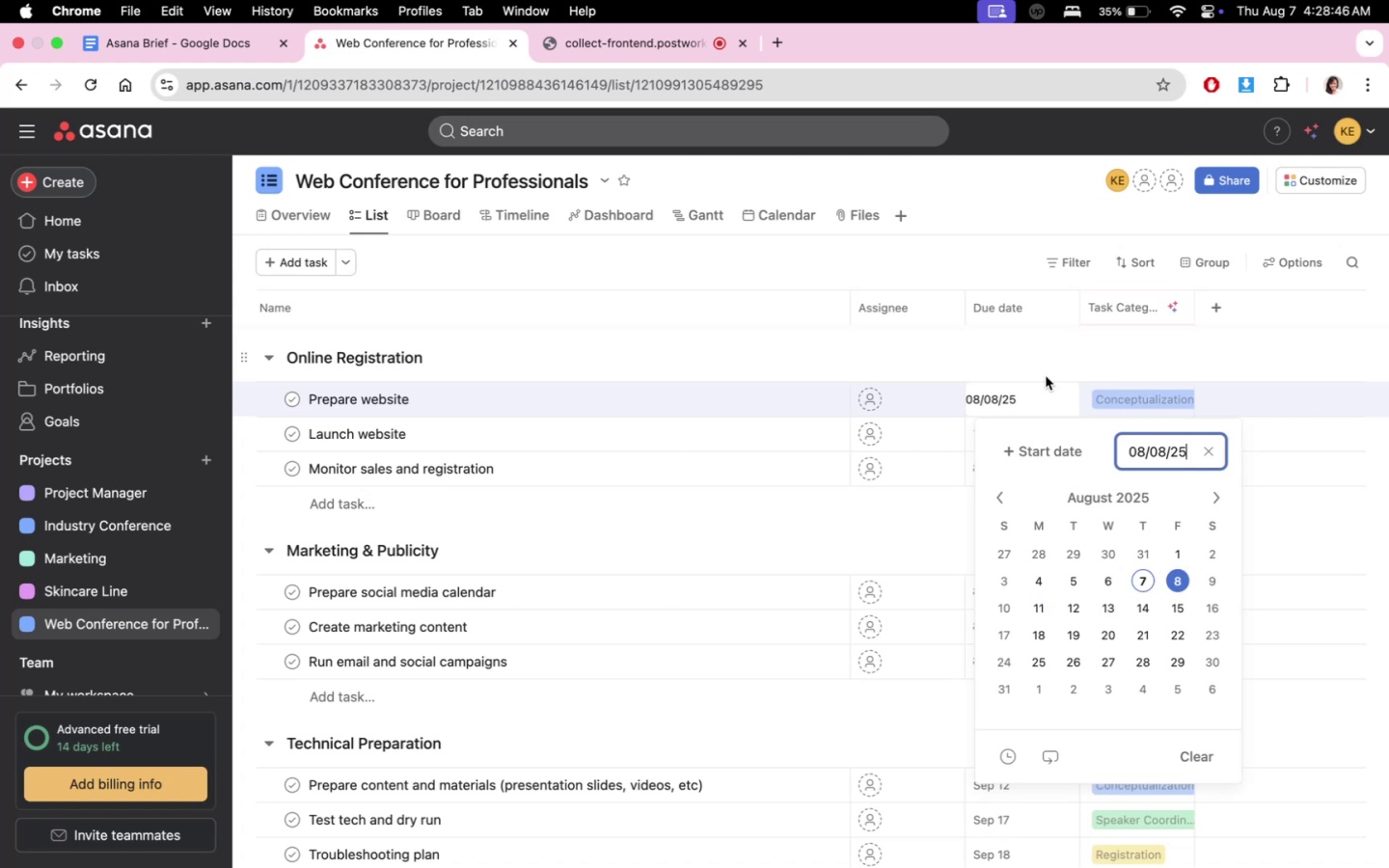 
double_click([1036, 361])
 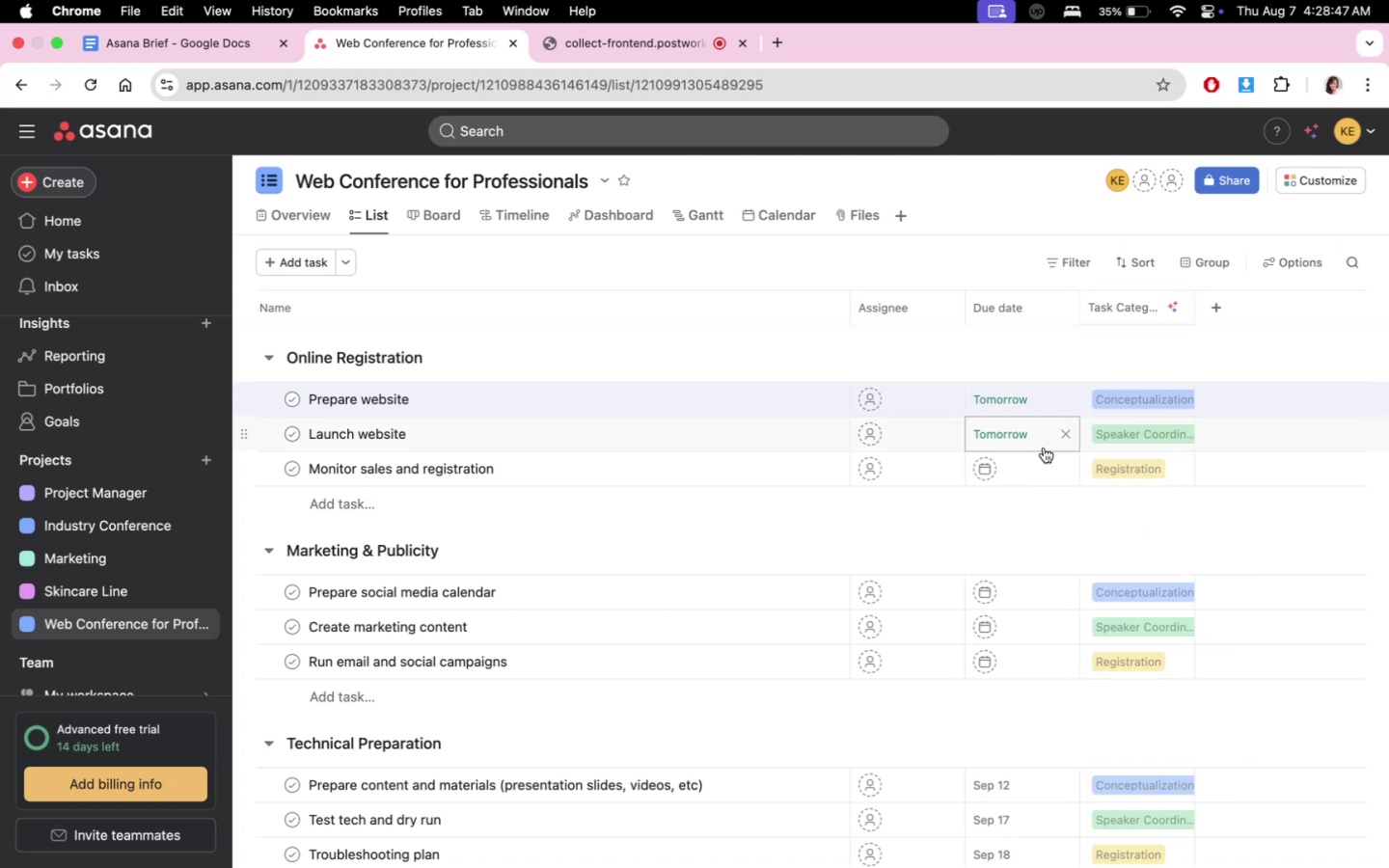 
triple_click([1043, 445])
 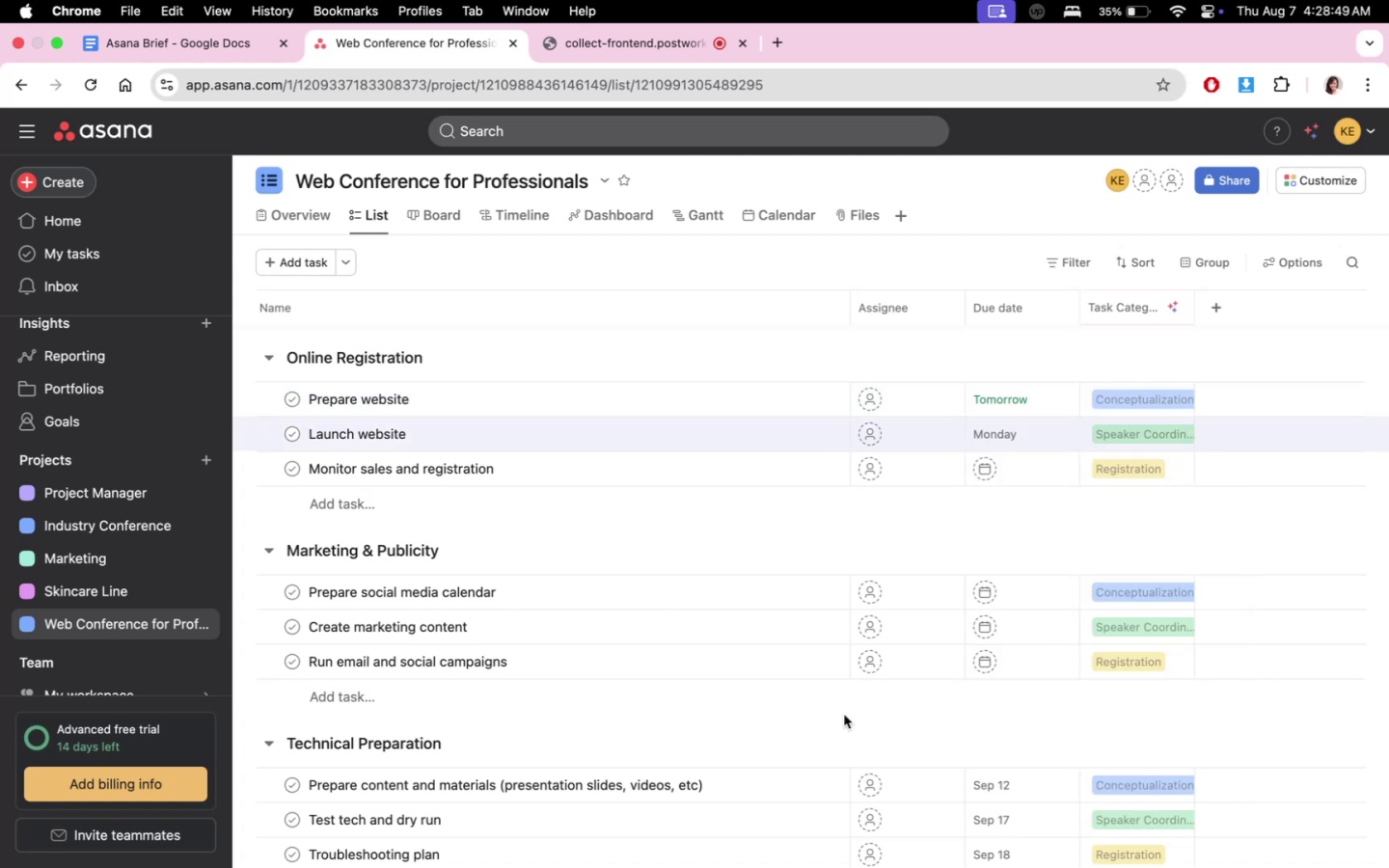 
left_click([1030, 469])
 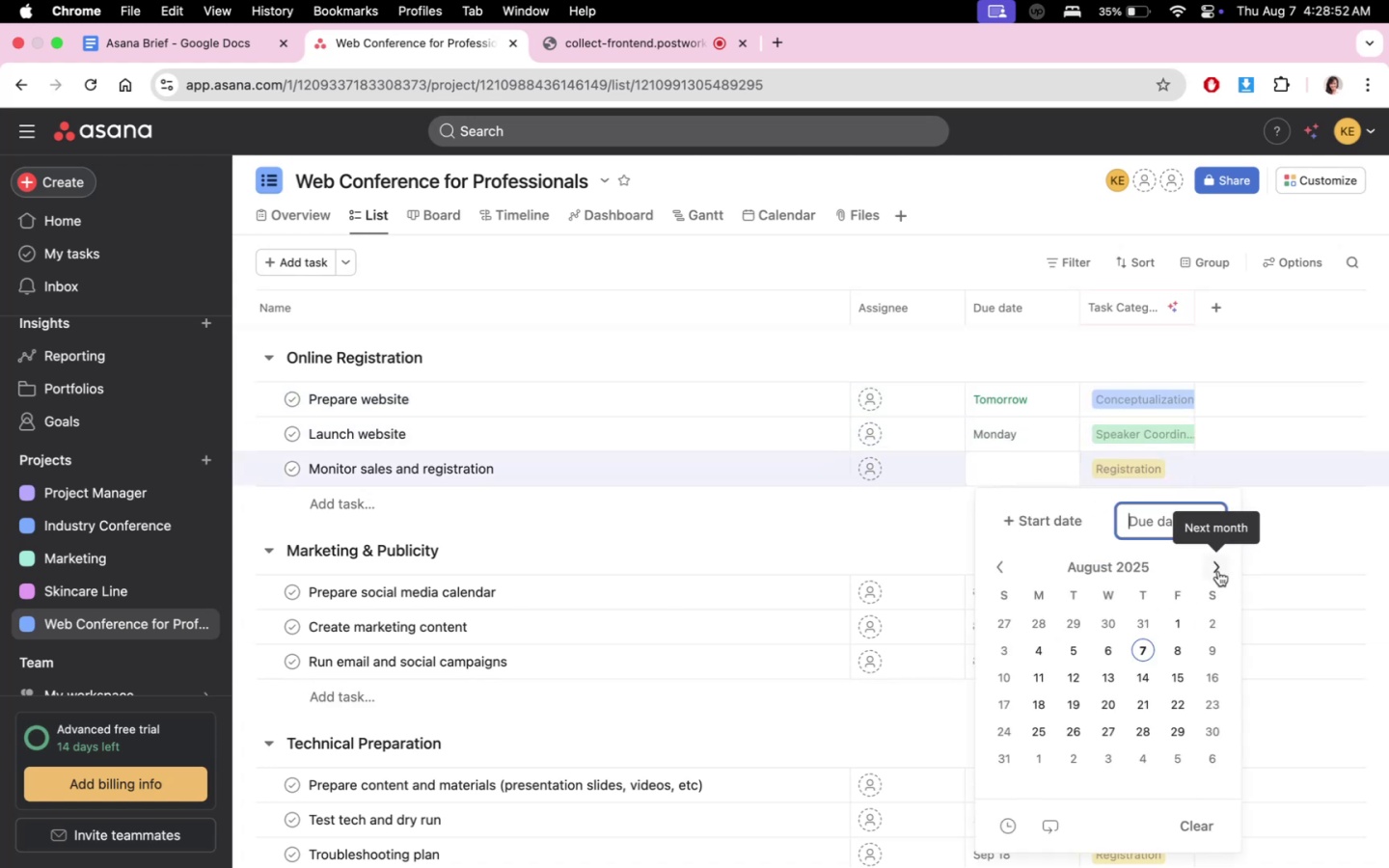 
left_click([1218, 571])
 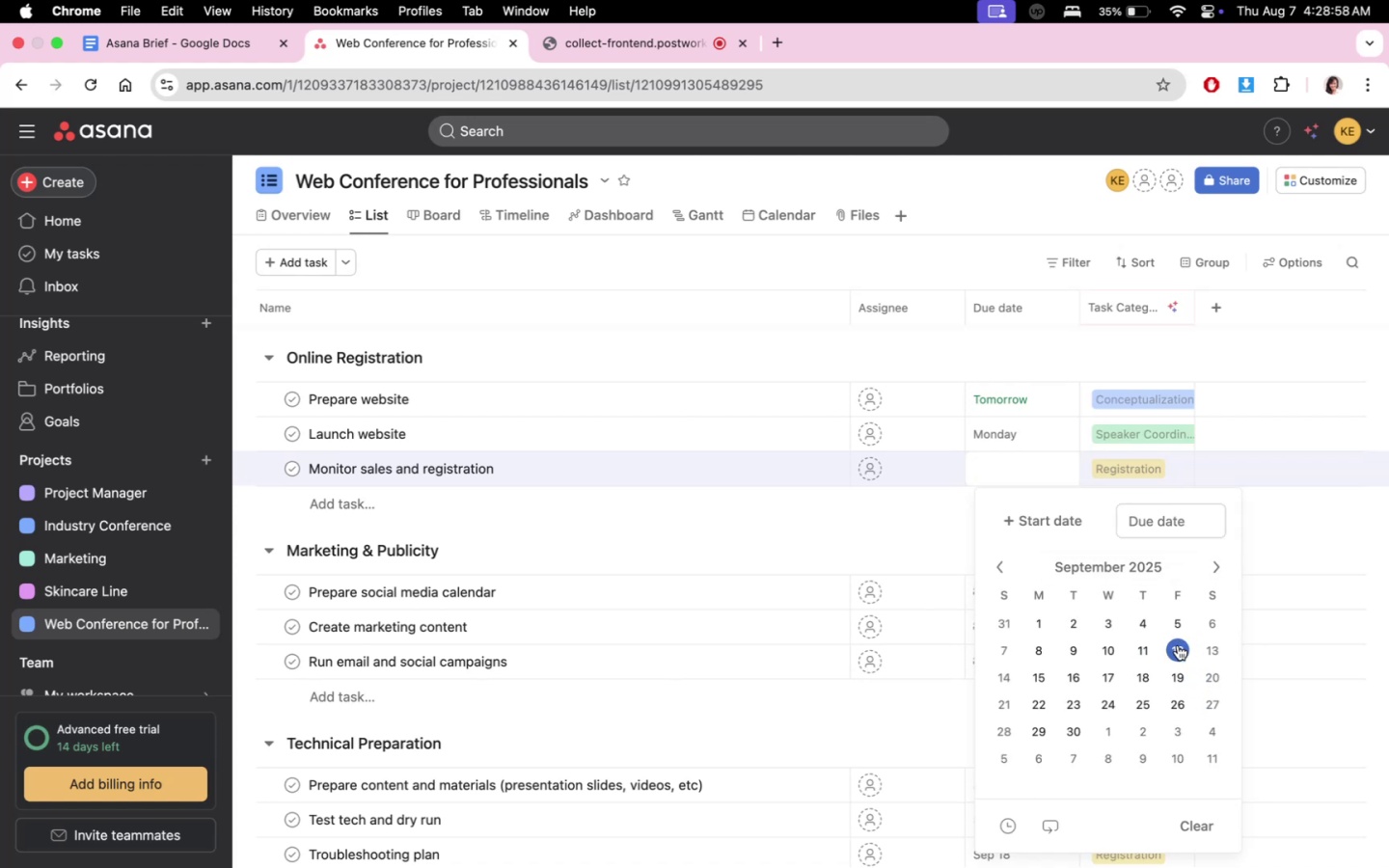 
wait(6.85)
 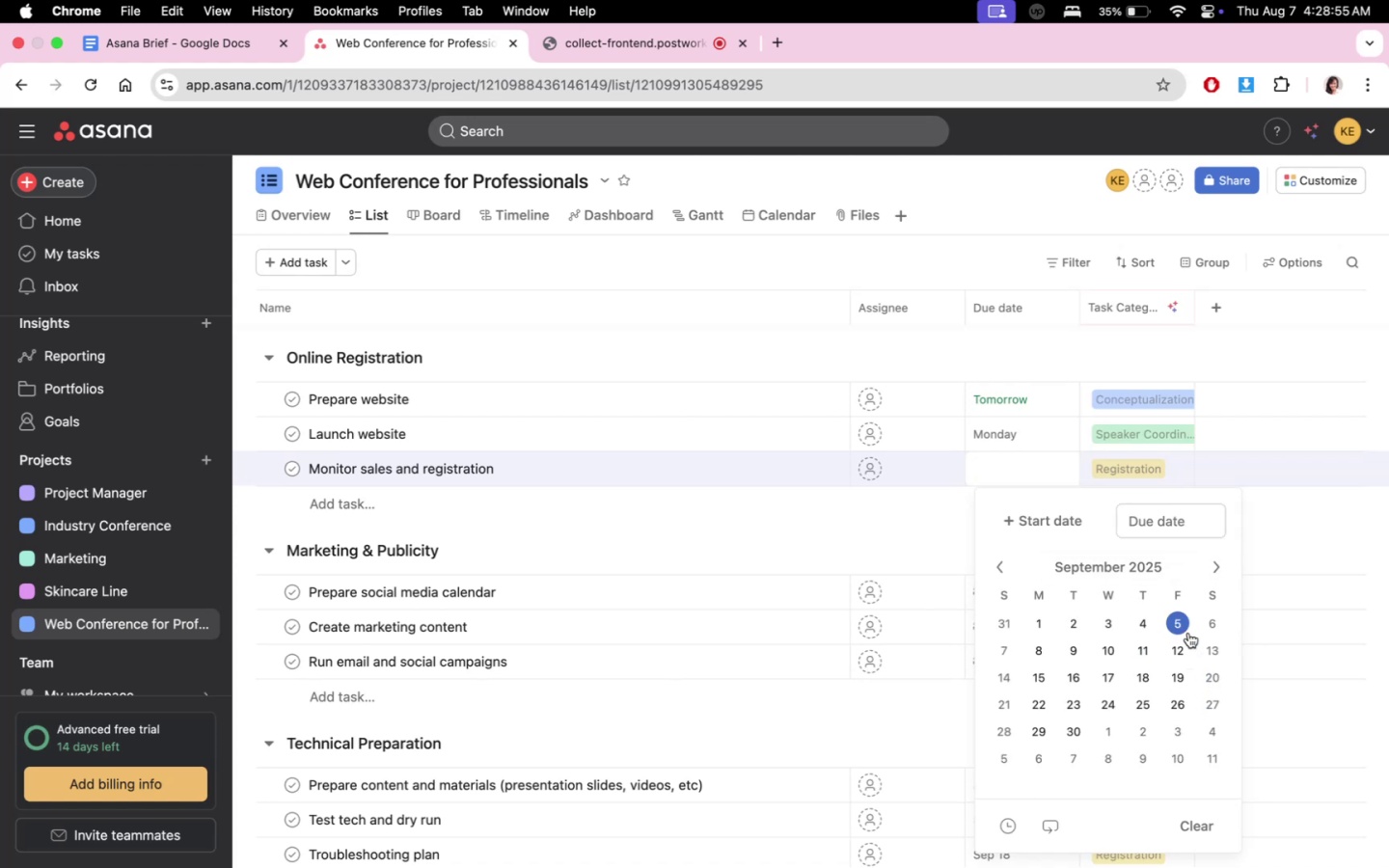 
left_click([1178, 645])
 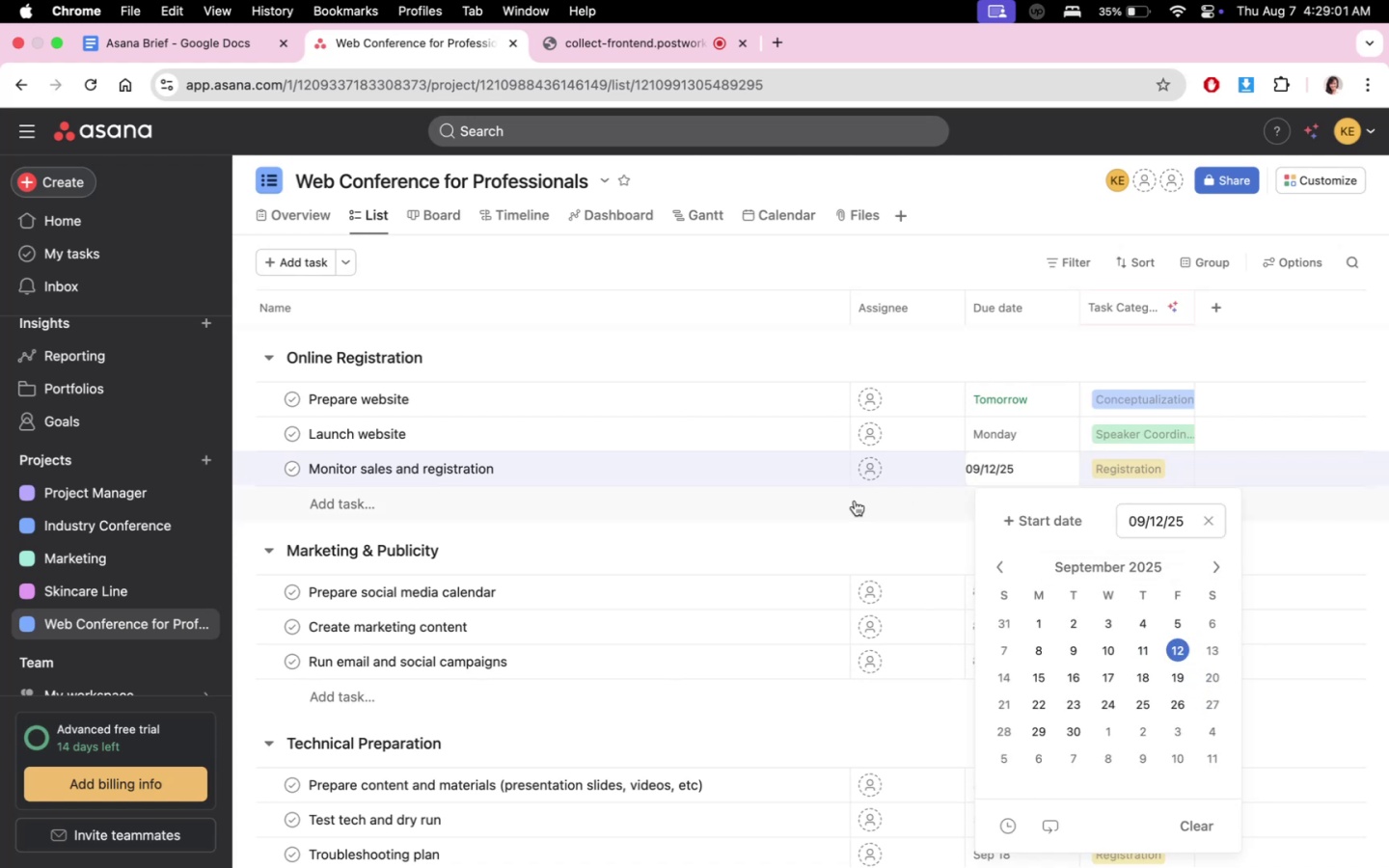 
left_click([844, 534])
 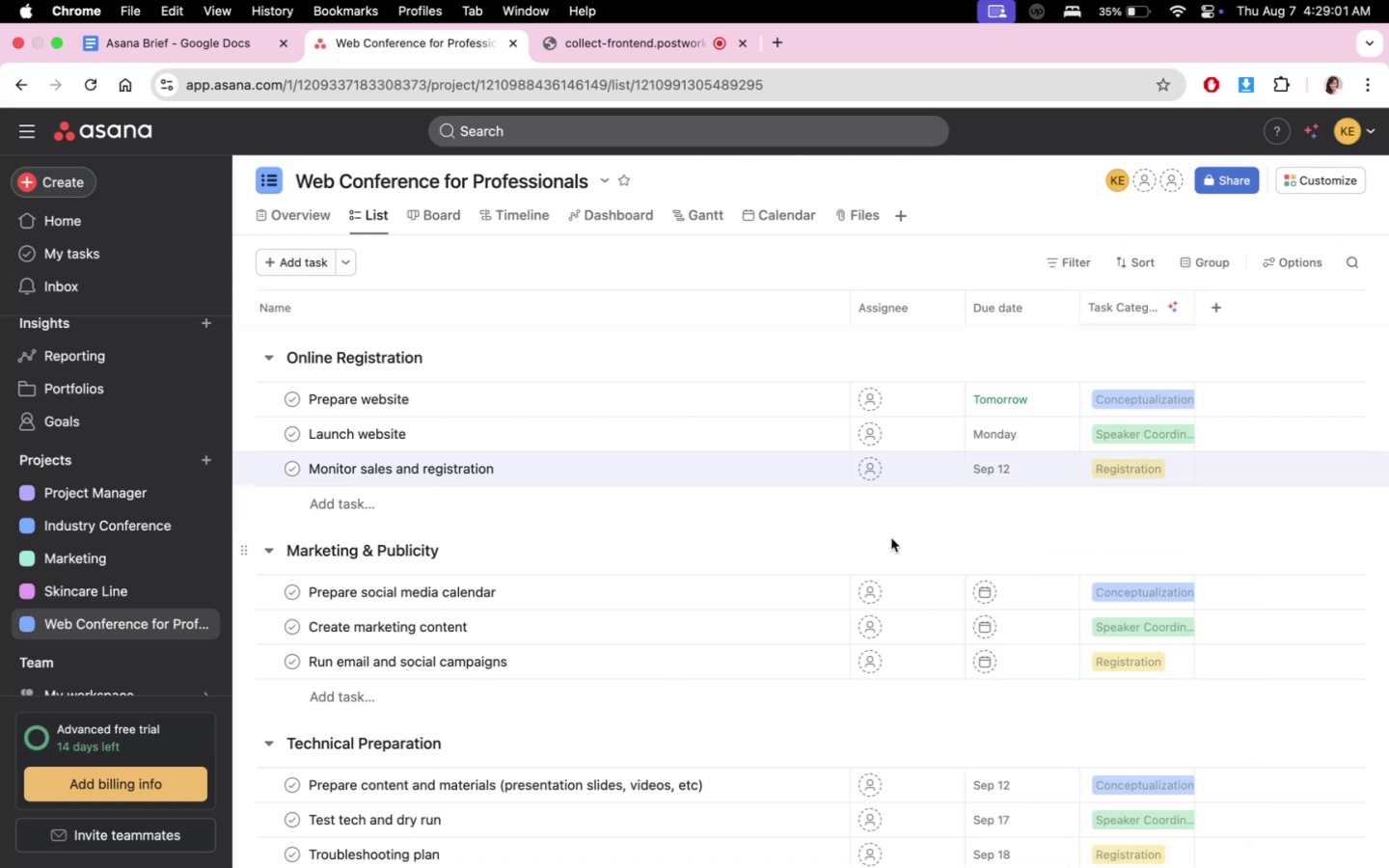 
scroll: coordinate [1010, 549], scroll_direction: up, amount: 7.0
 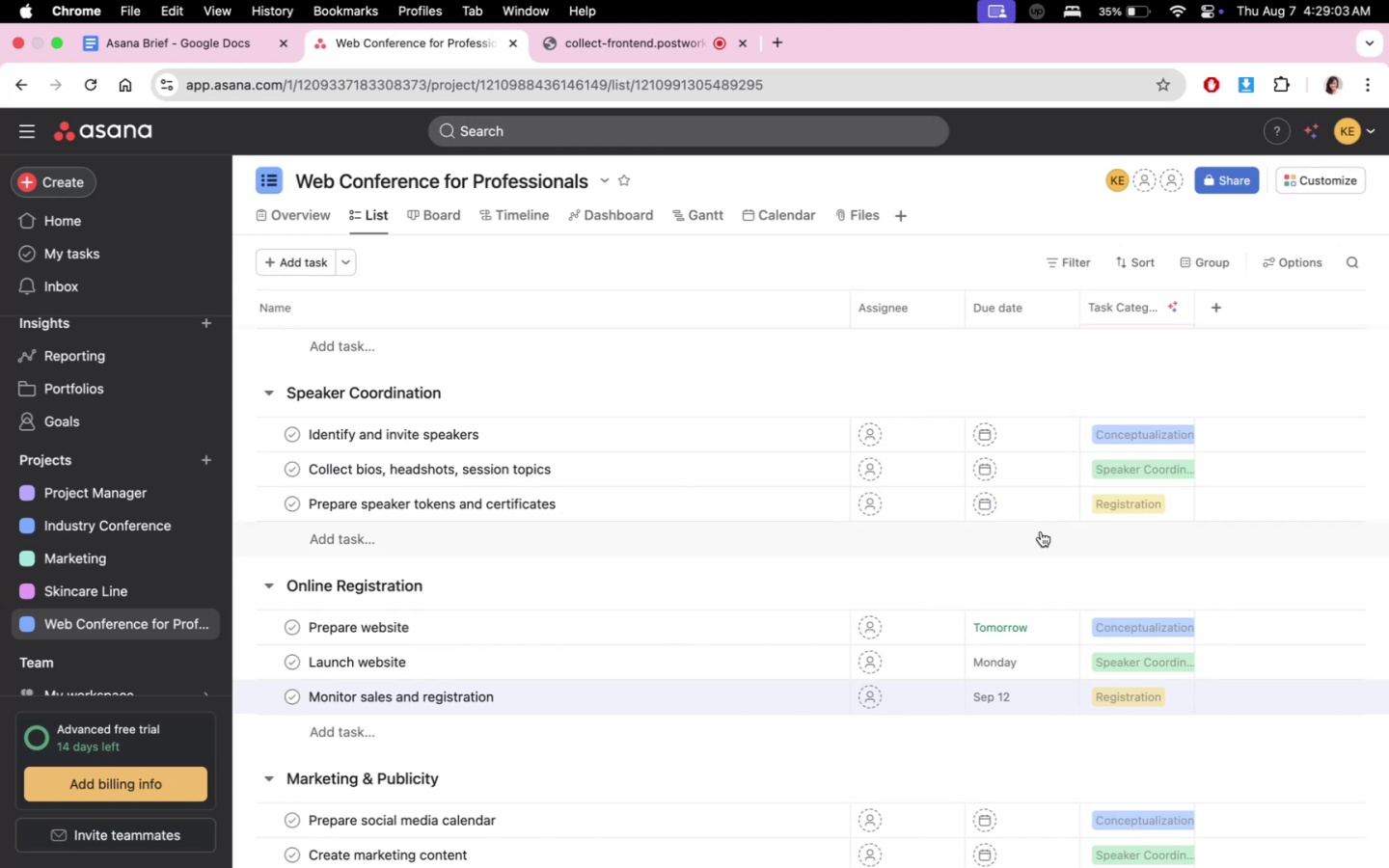 
left_click([1040, 439])
 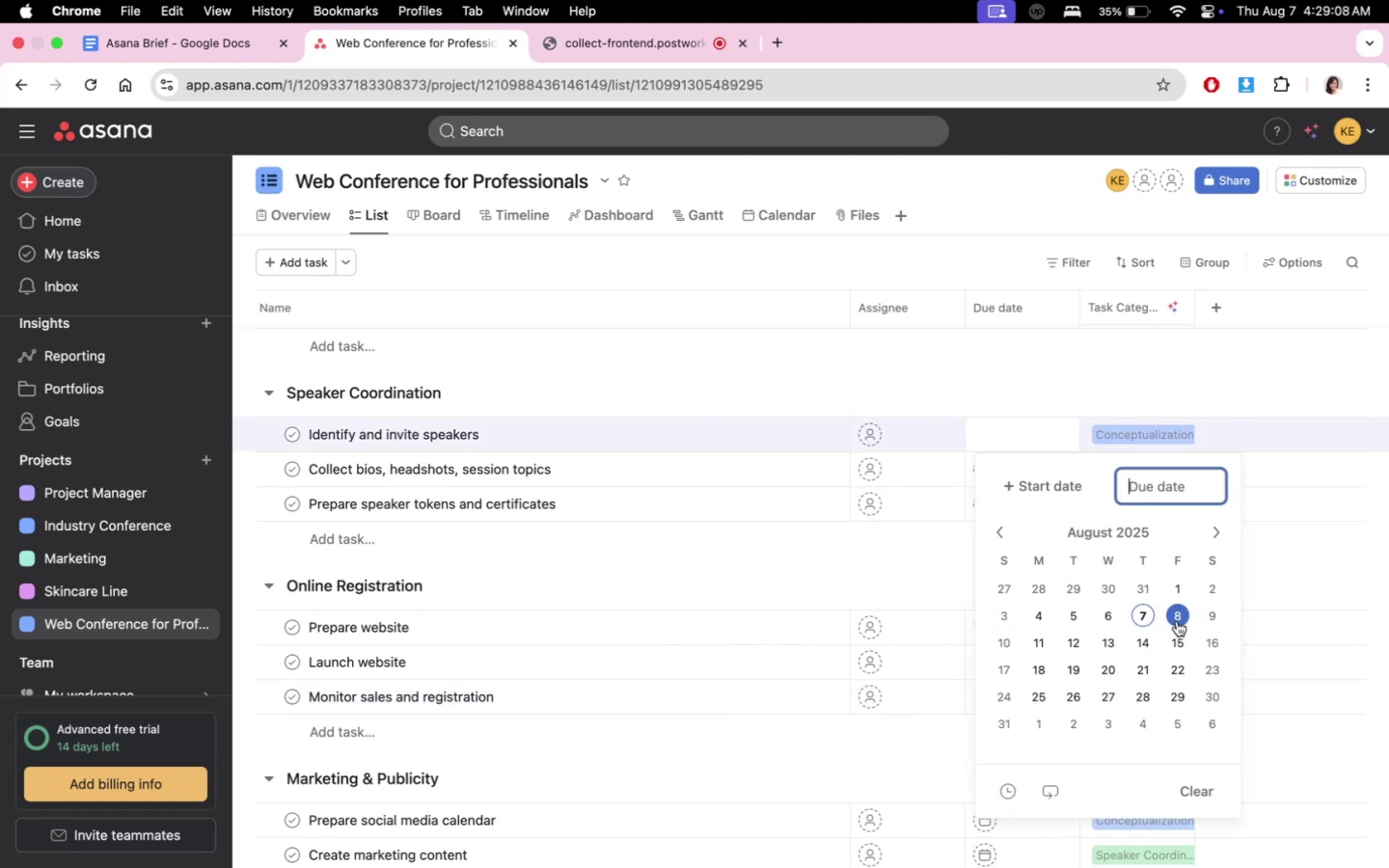 
wait(5.88)
 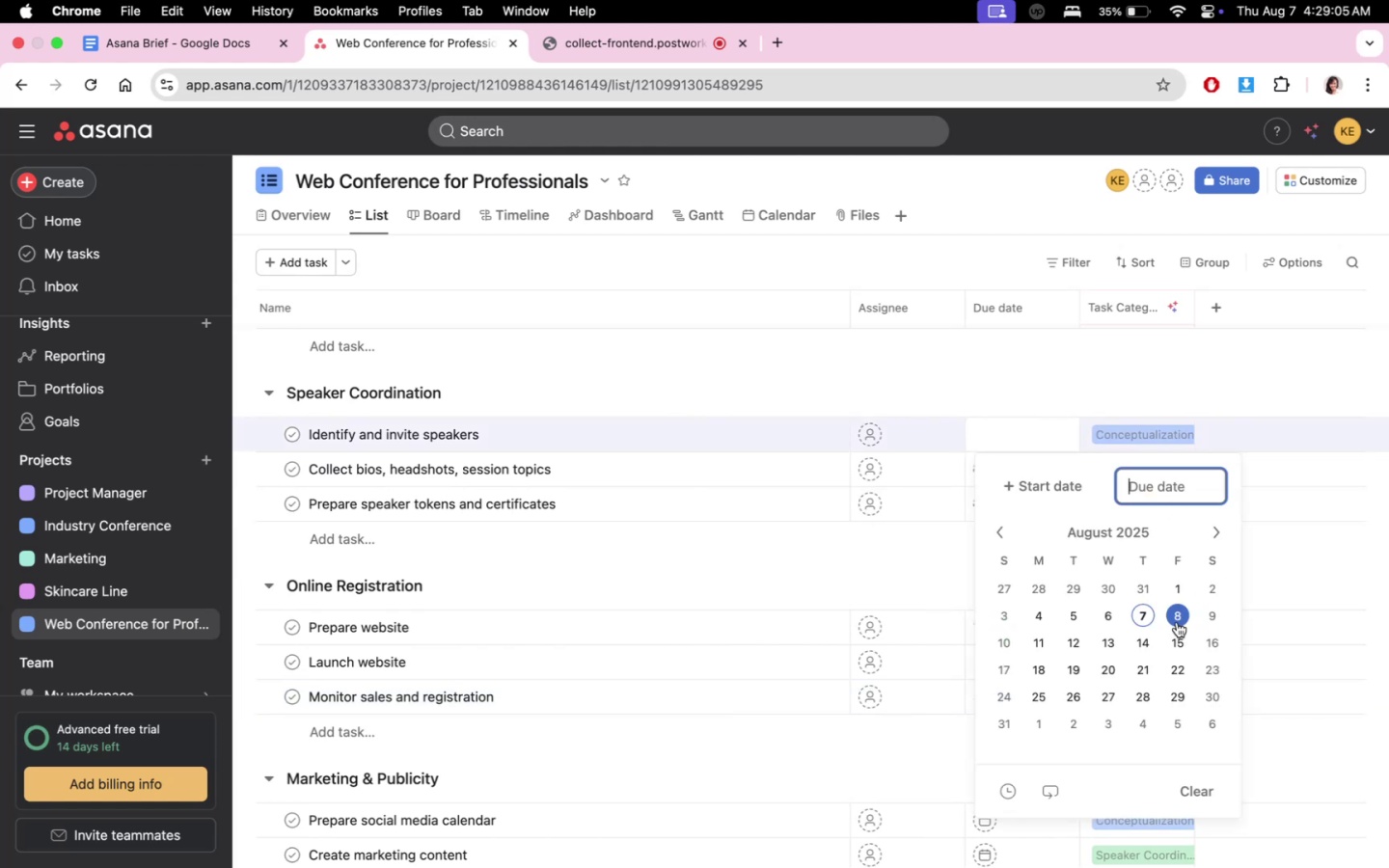 
left_click([802, 570])
 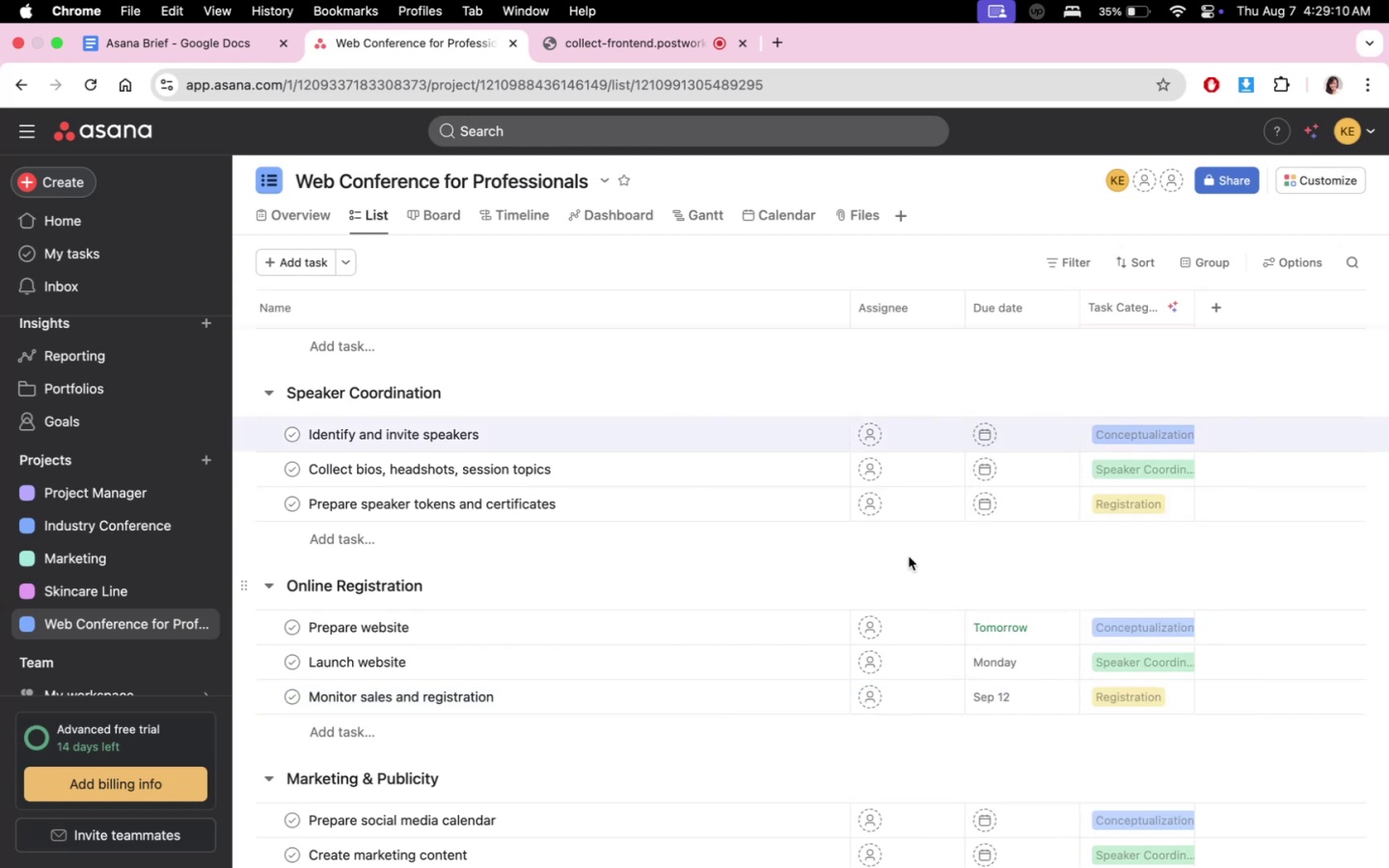 
scroll: coordinate [1055, 546], scroll_direction: up, amount: 7.0
 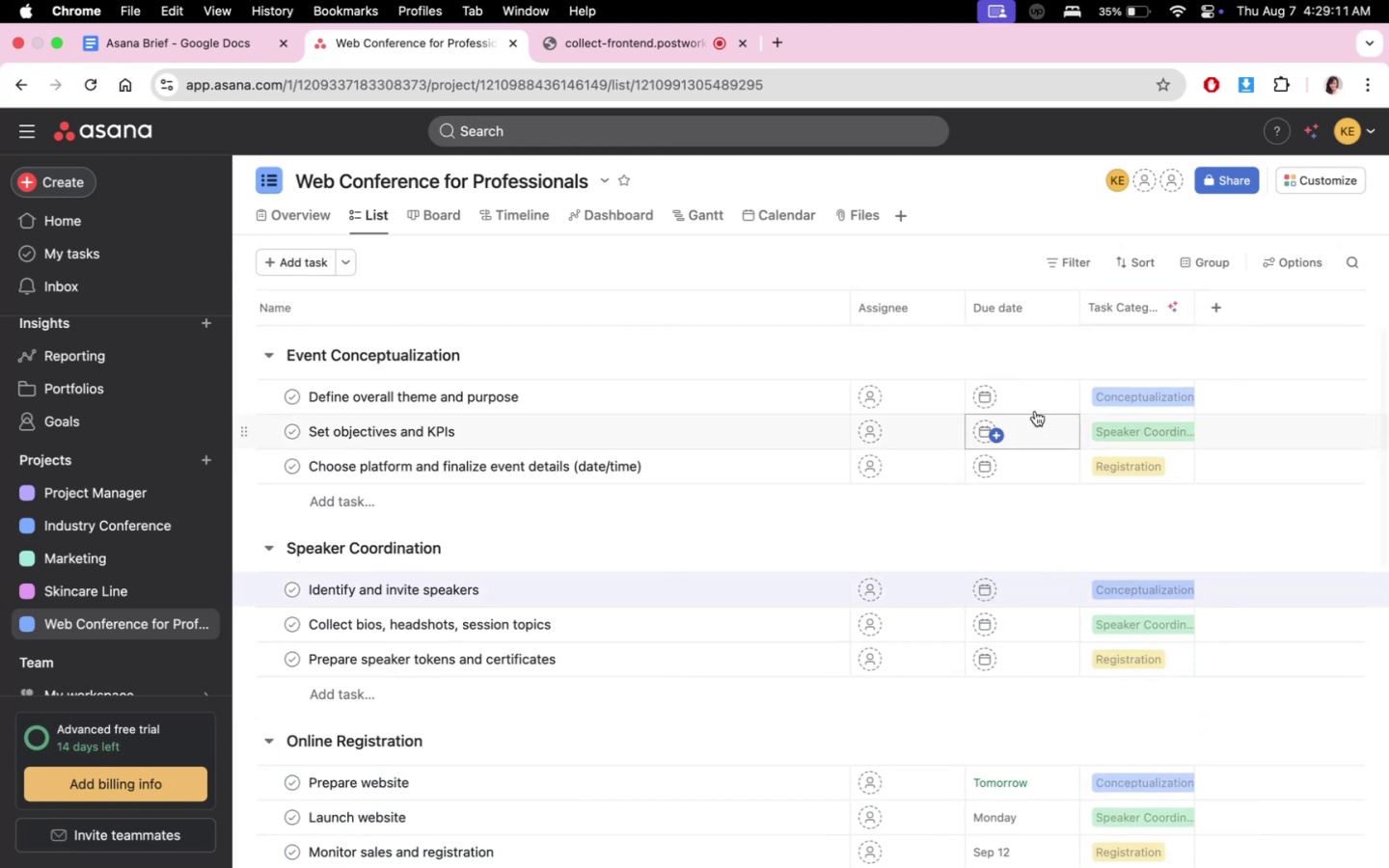 
left_click([1030, 402])
 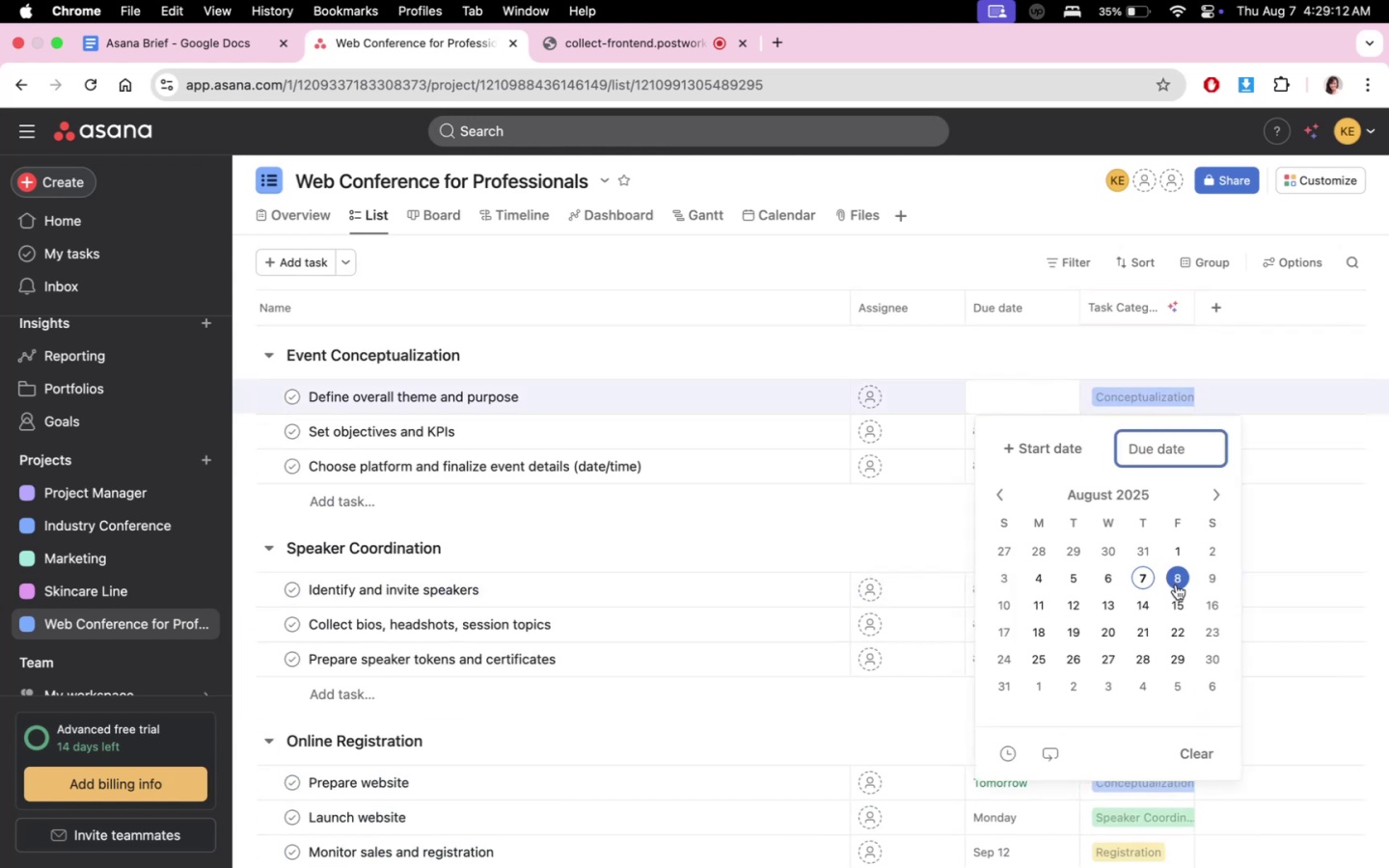 
left_click([1176, 583])
 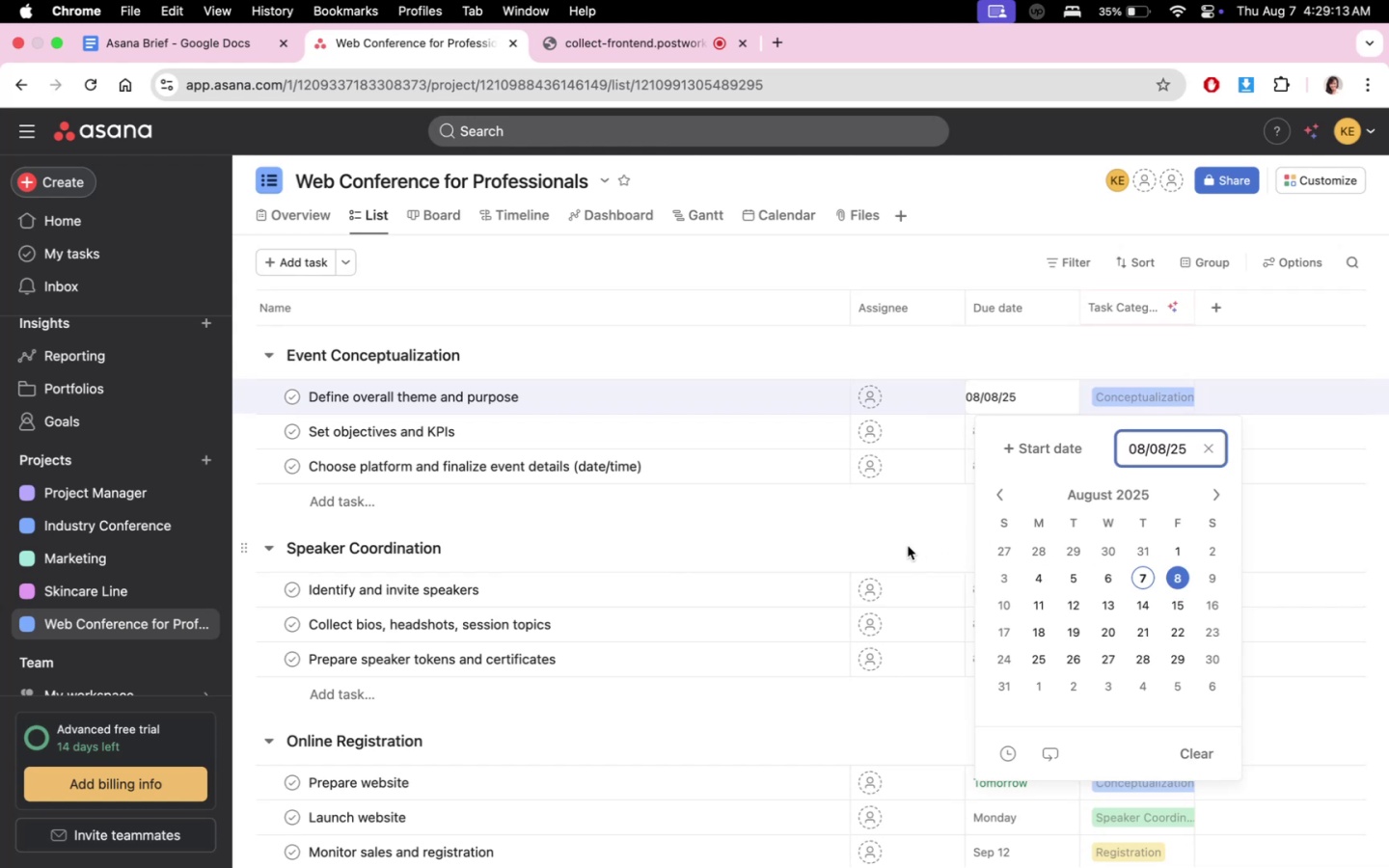 
left_click([907, 543])
 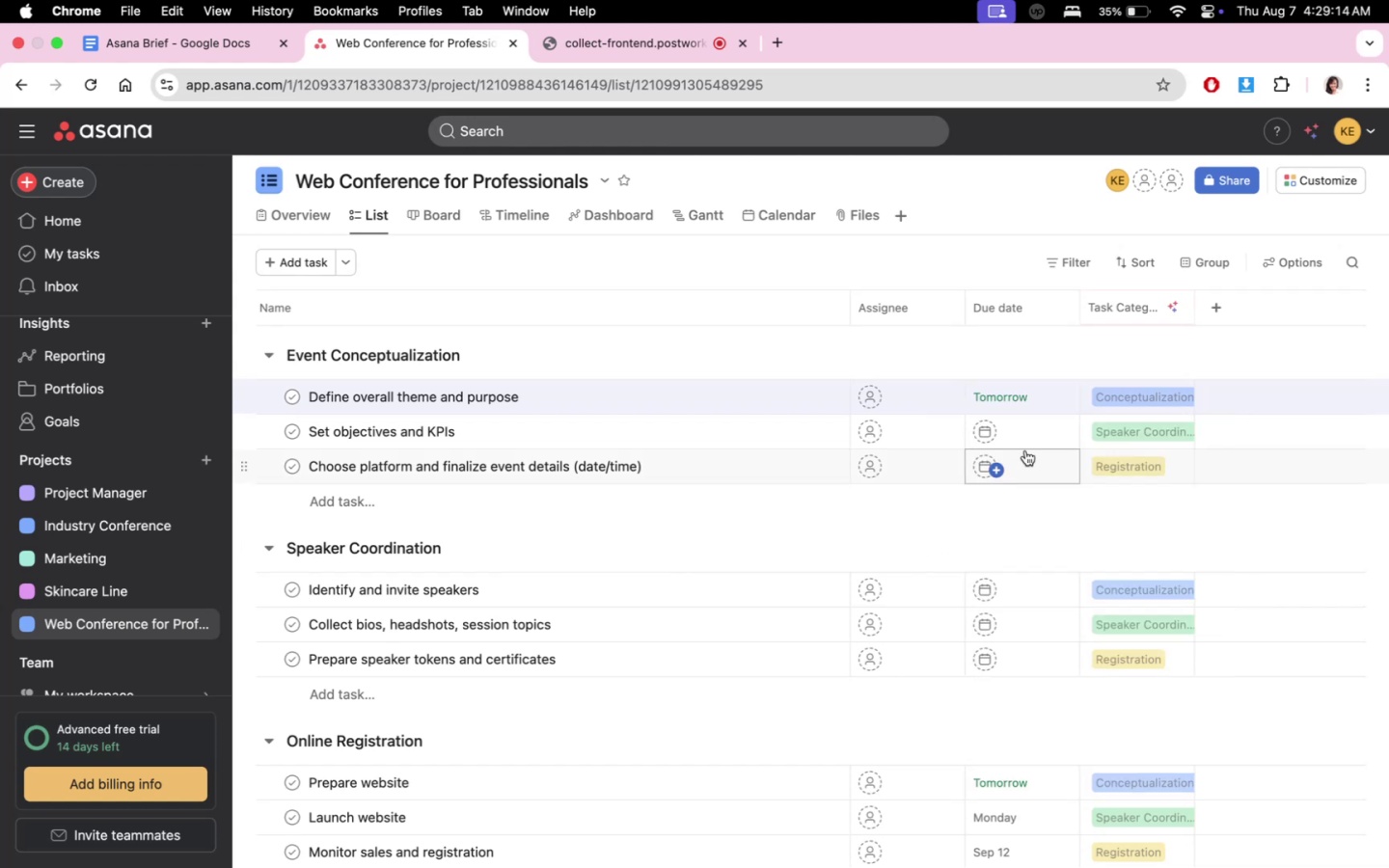 
left_click([1026, 434])
 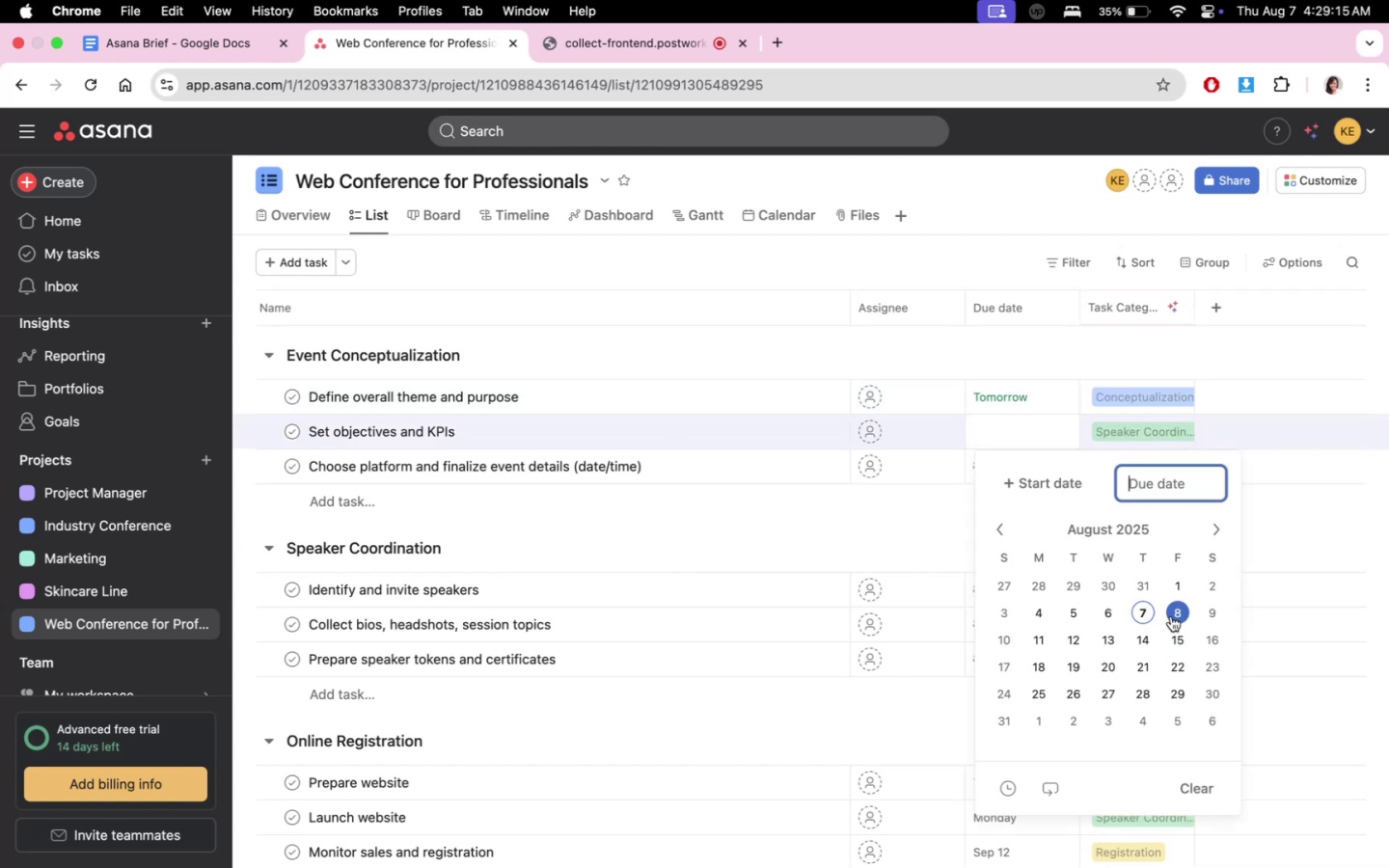 
left_click([1171, 615])
 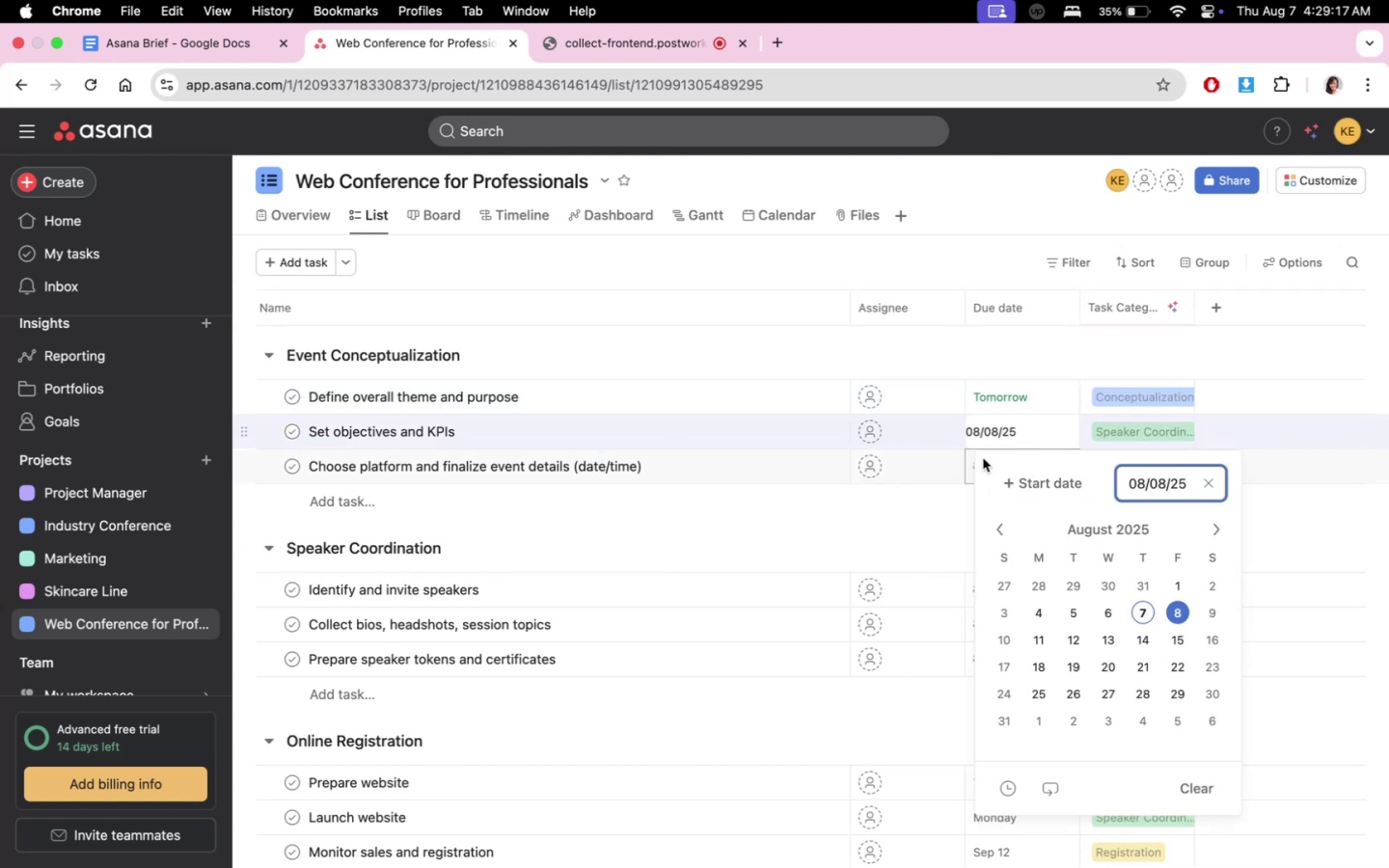 
left_click([896, 521])
 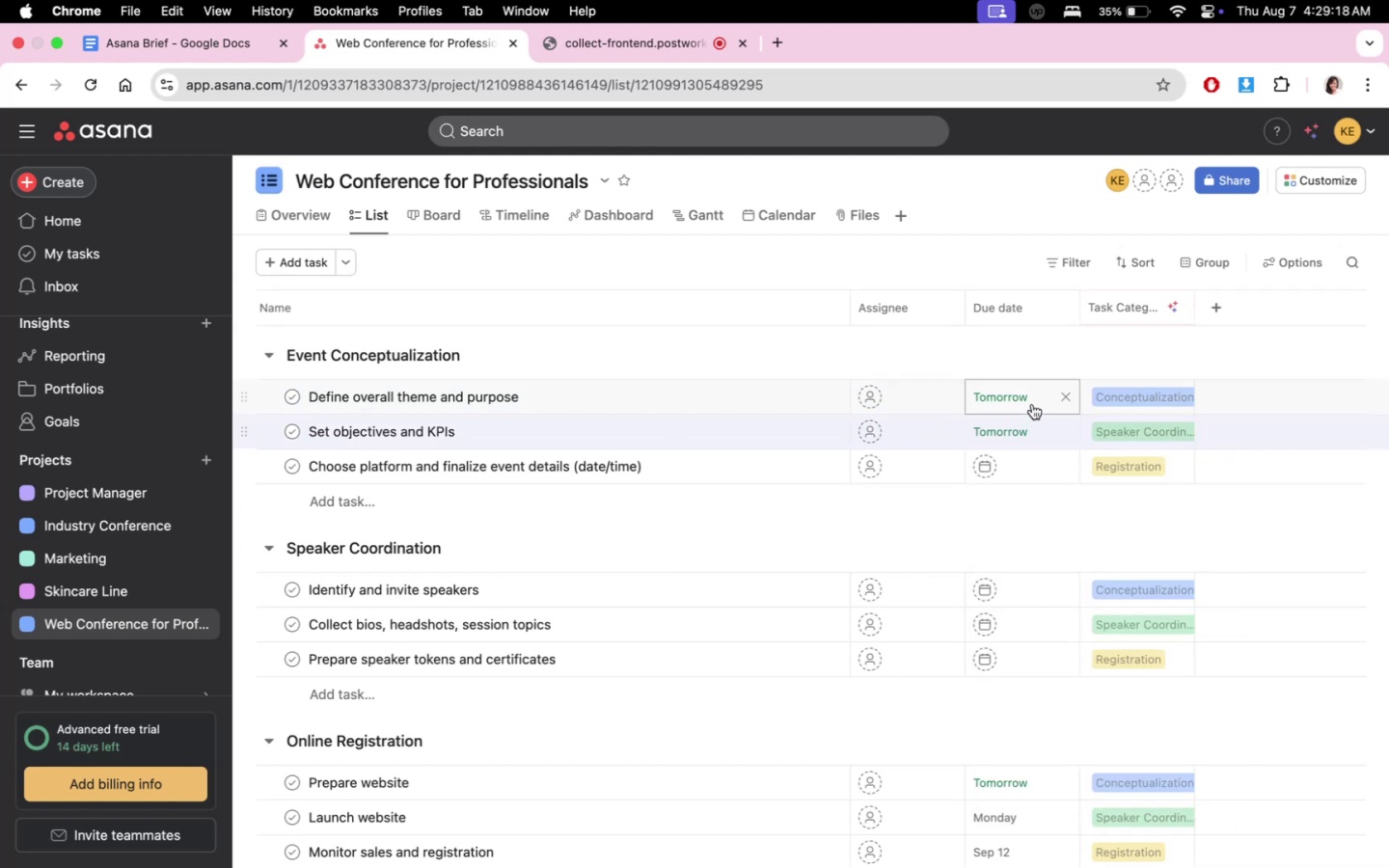 
left_click([1034, 399])
 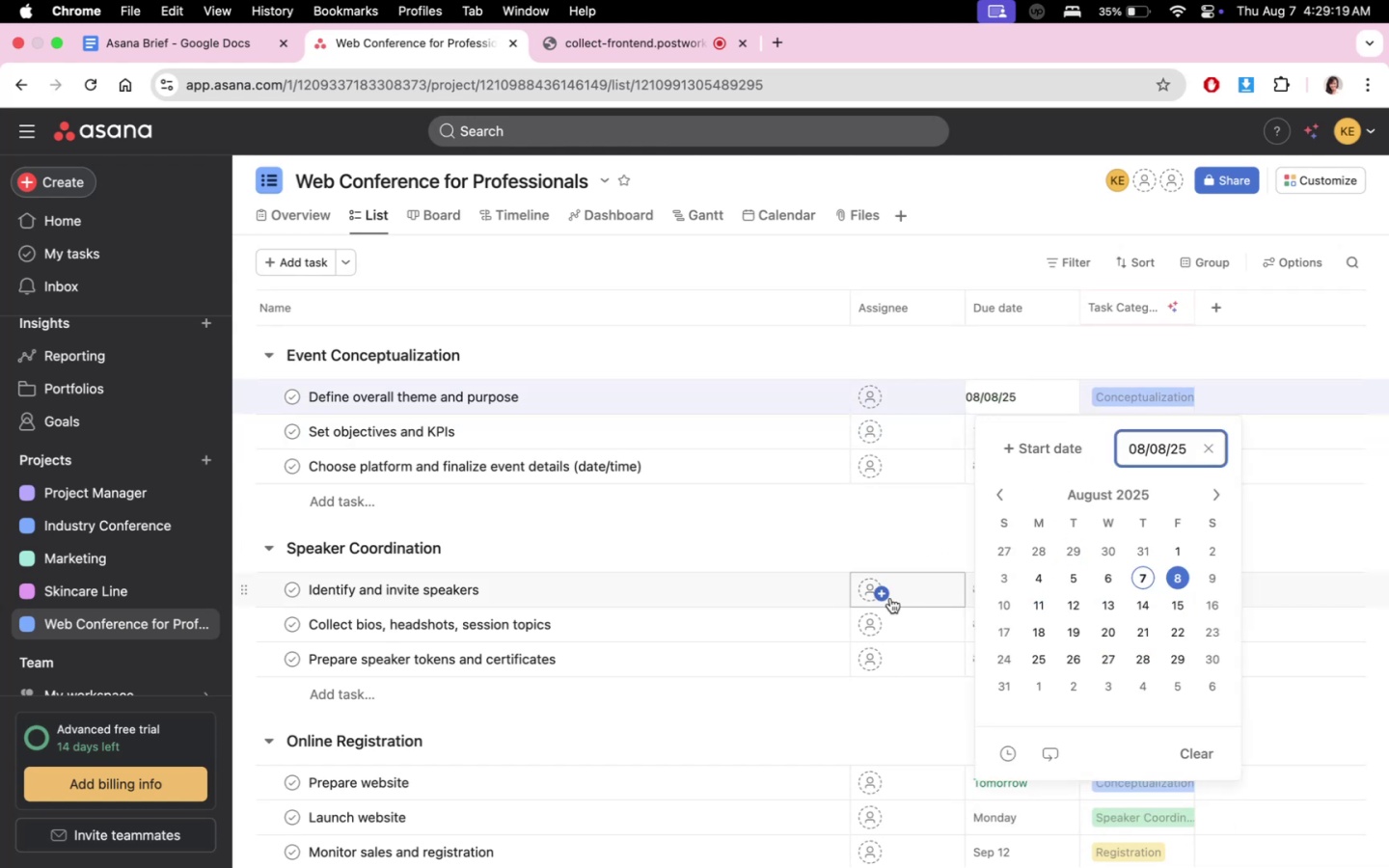 
left_click([854, 543])
 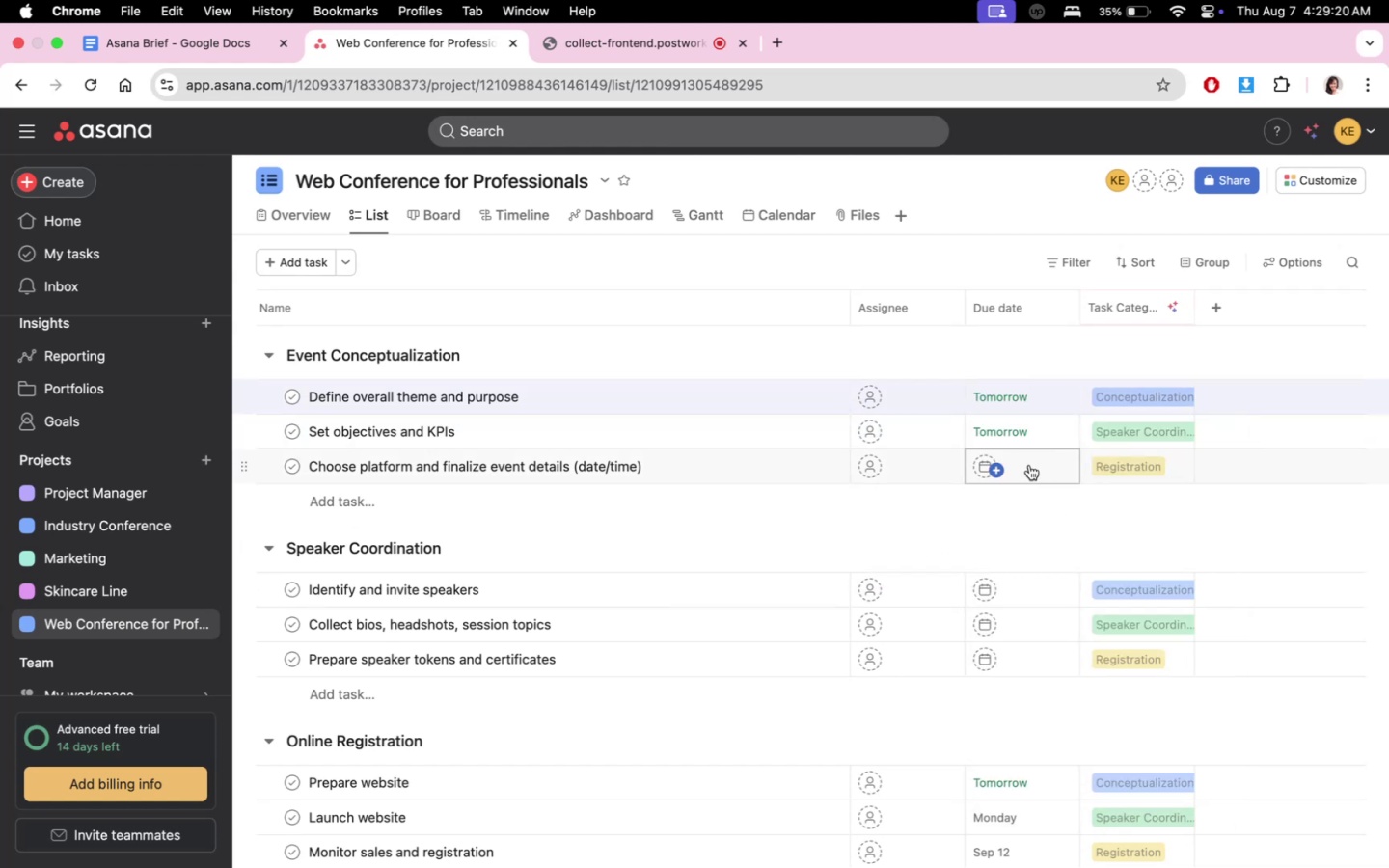 
double_click([1026, 465])
 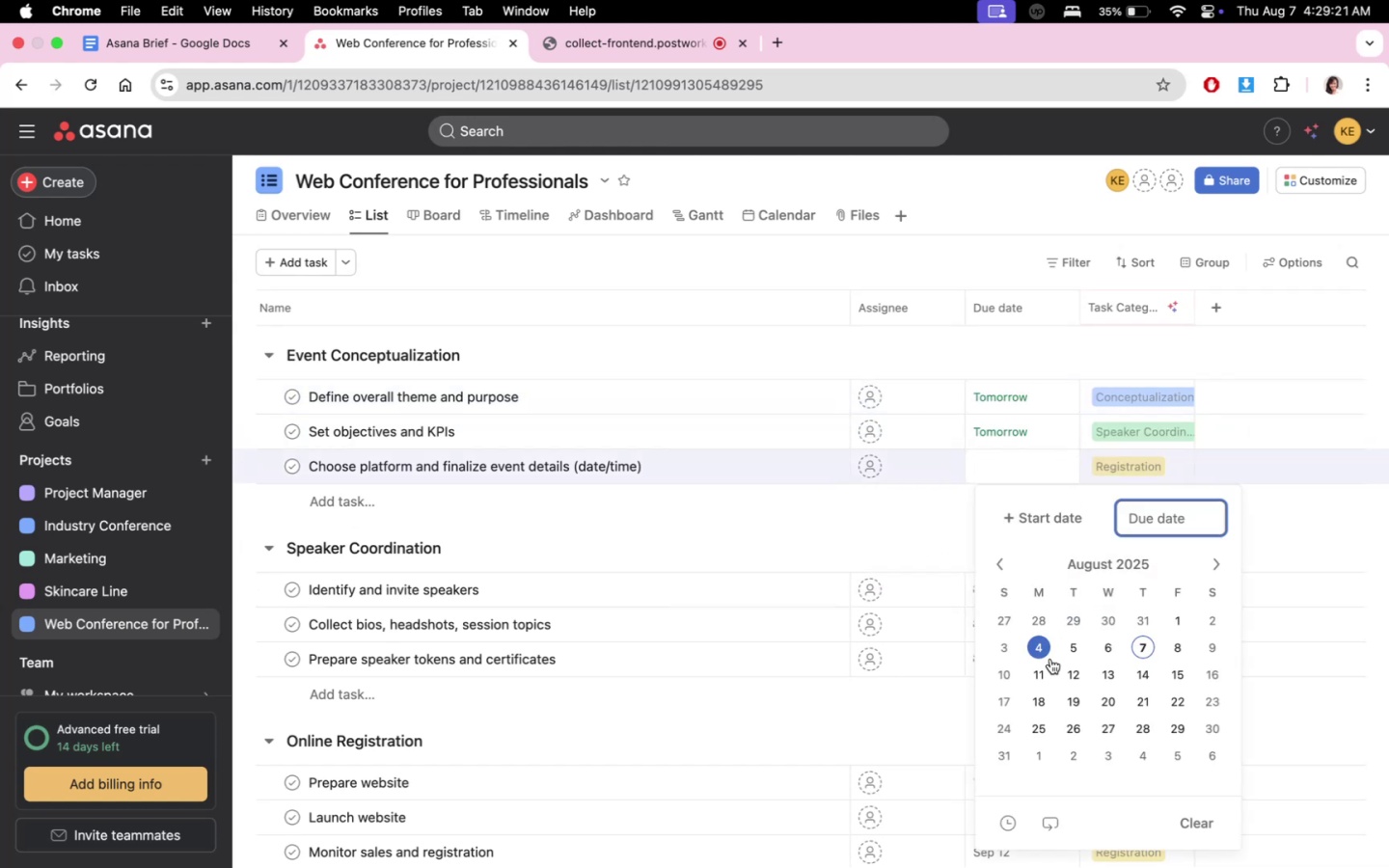 
left_click([1042, 668])
 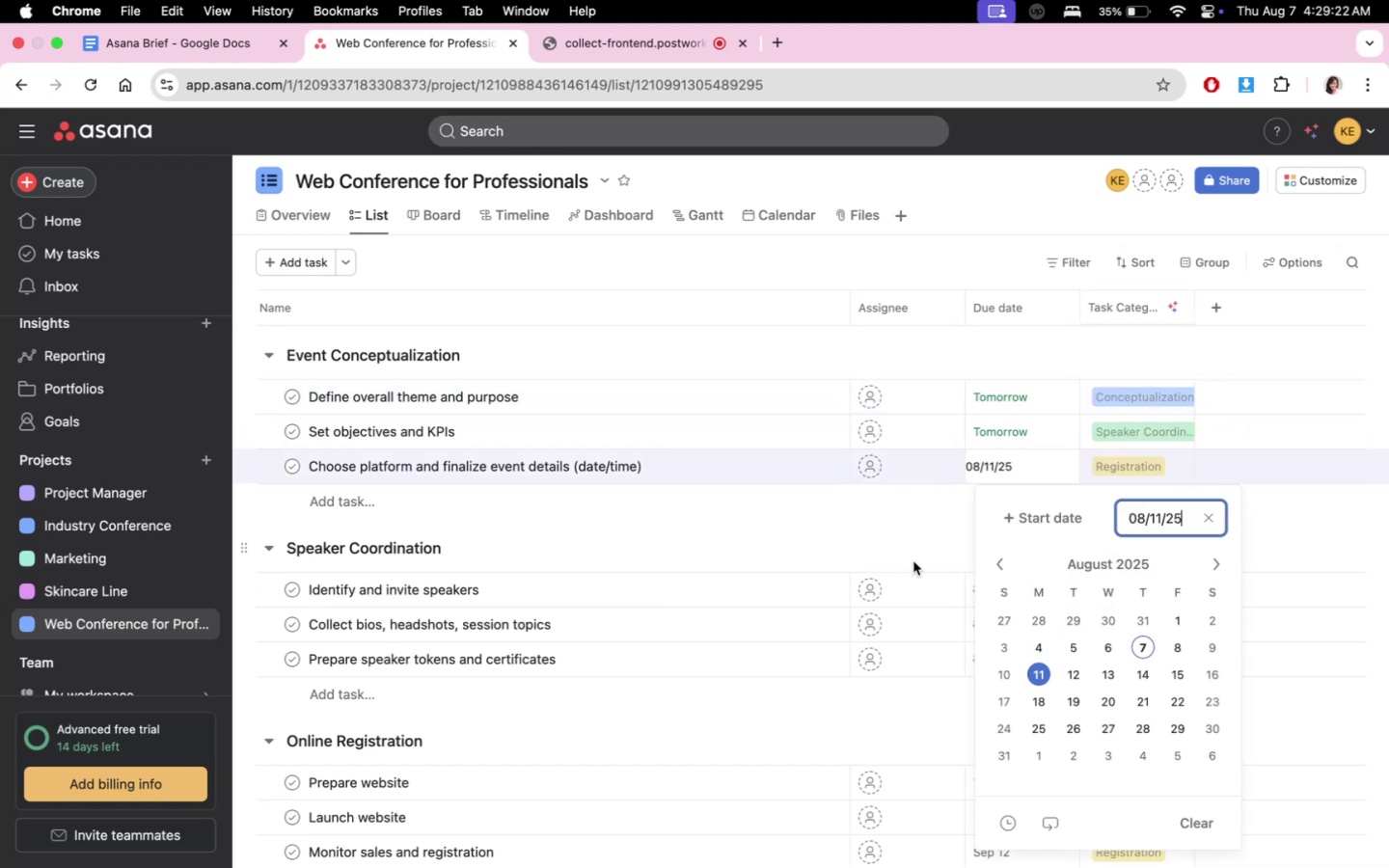 
double_click([906, 548])
 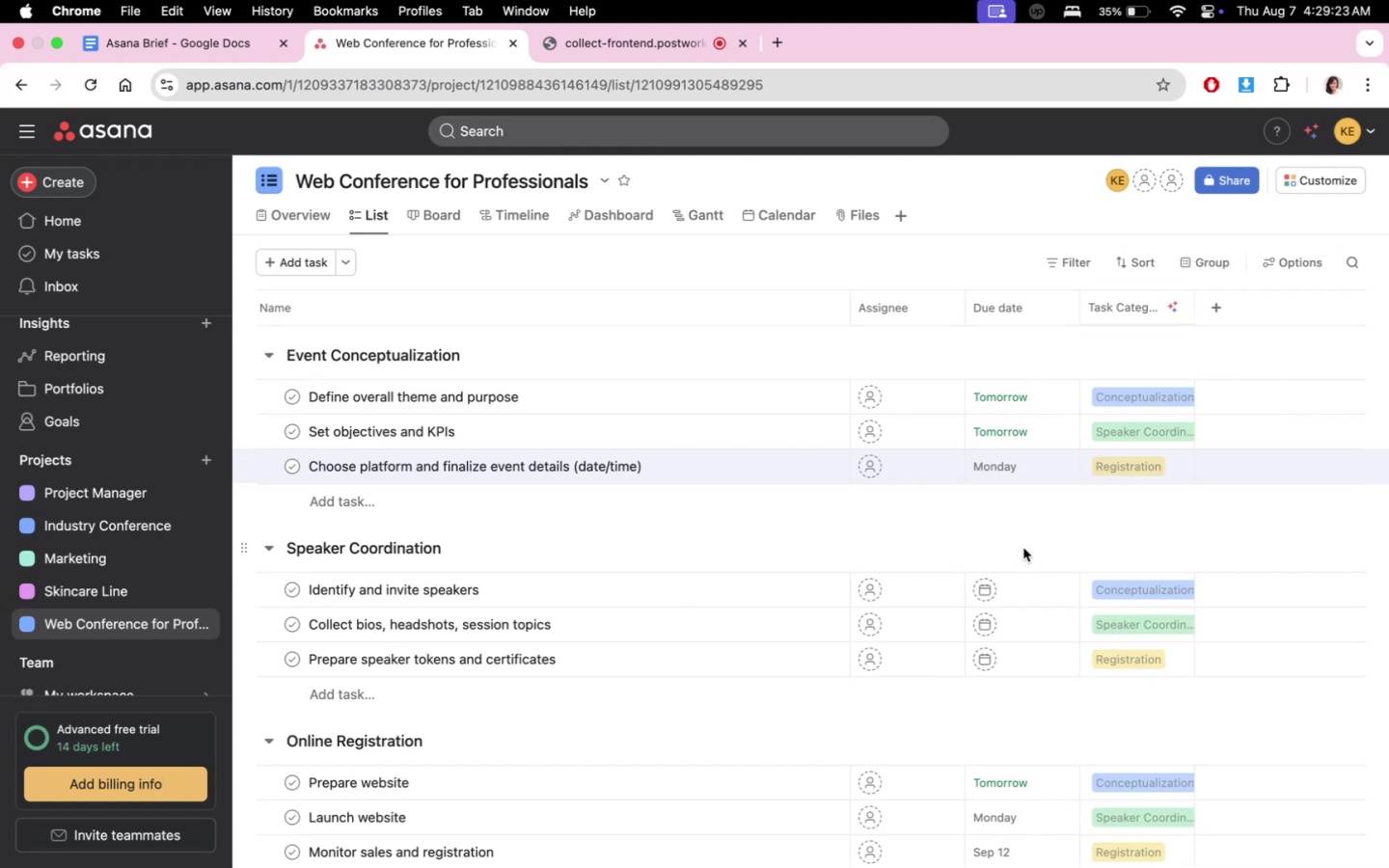 
left_click([1044, 396])
 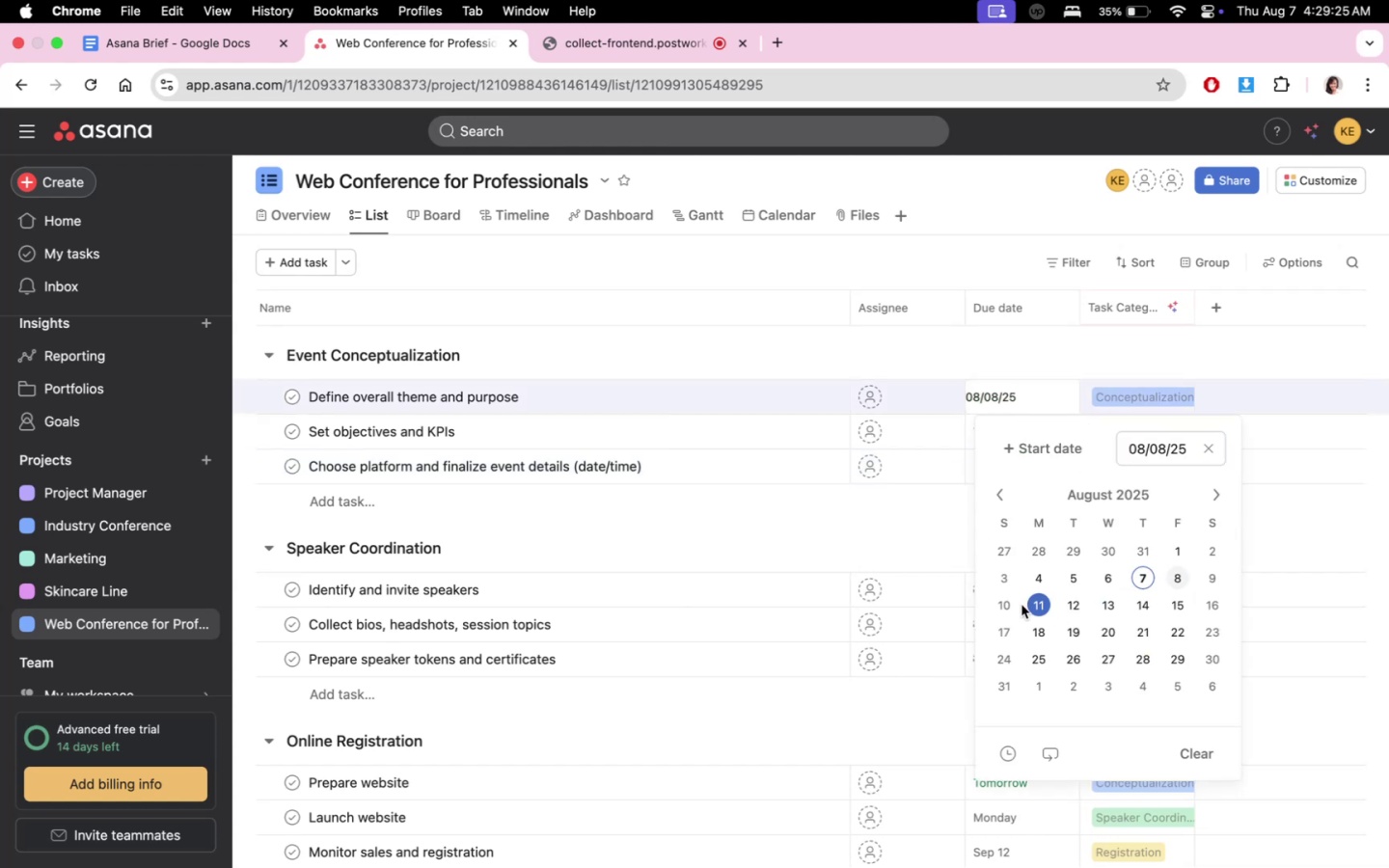 
double_click([1038, 602])
 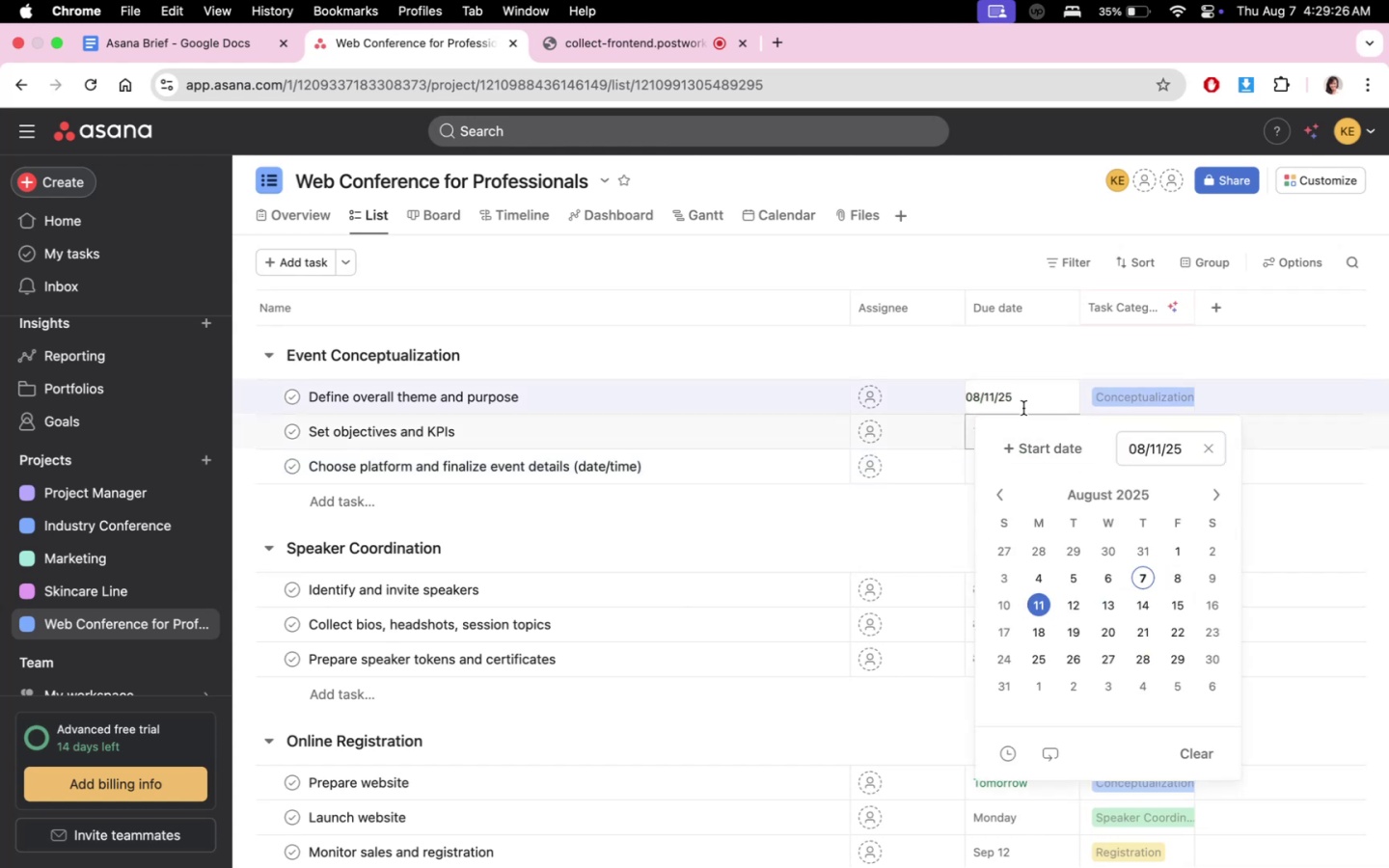 
left_click([906, 513])
 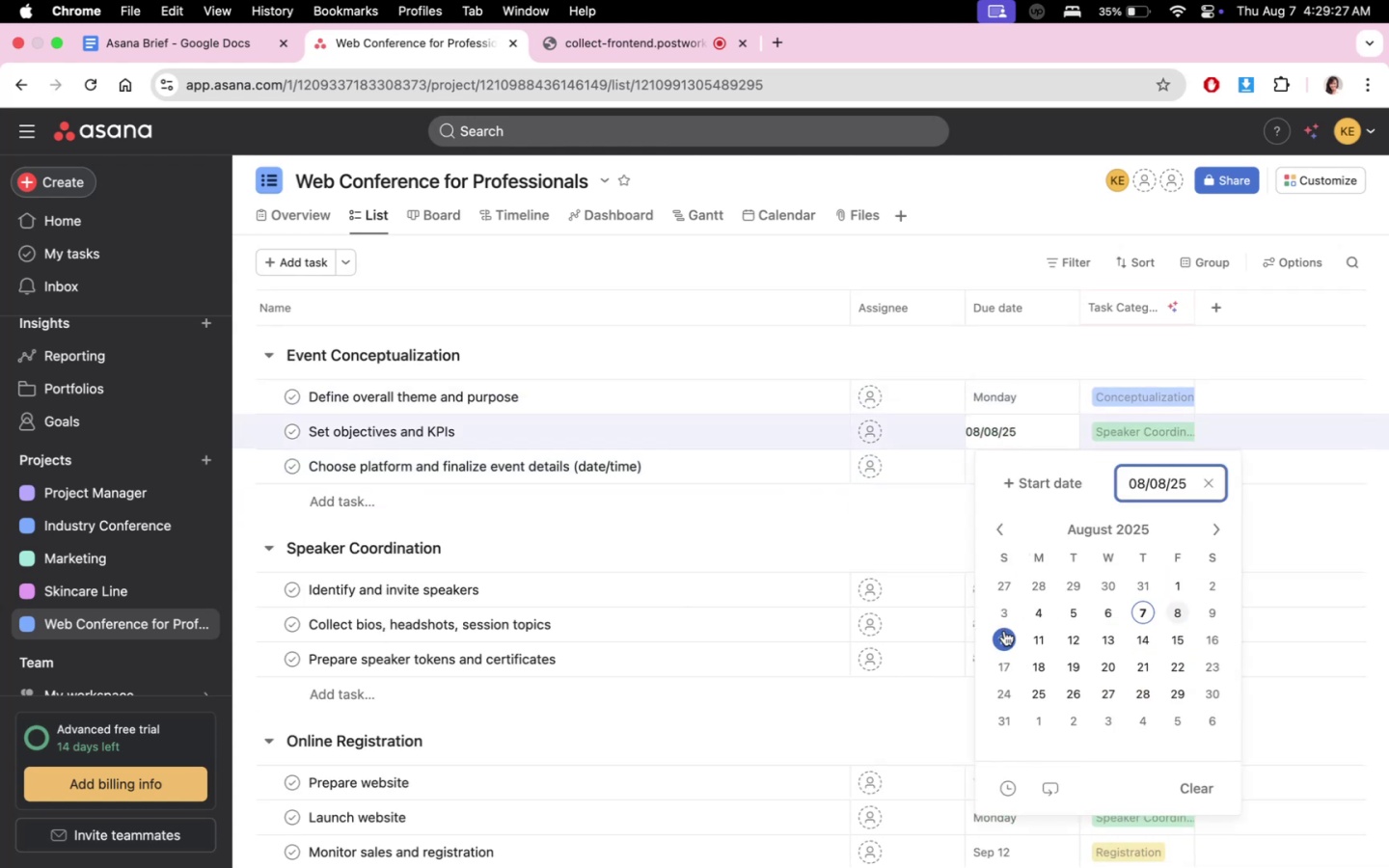 
left_click([1034, 636])
 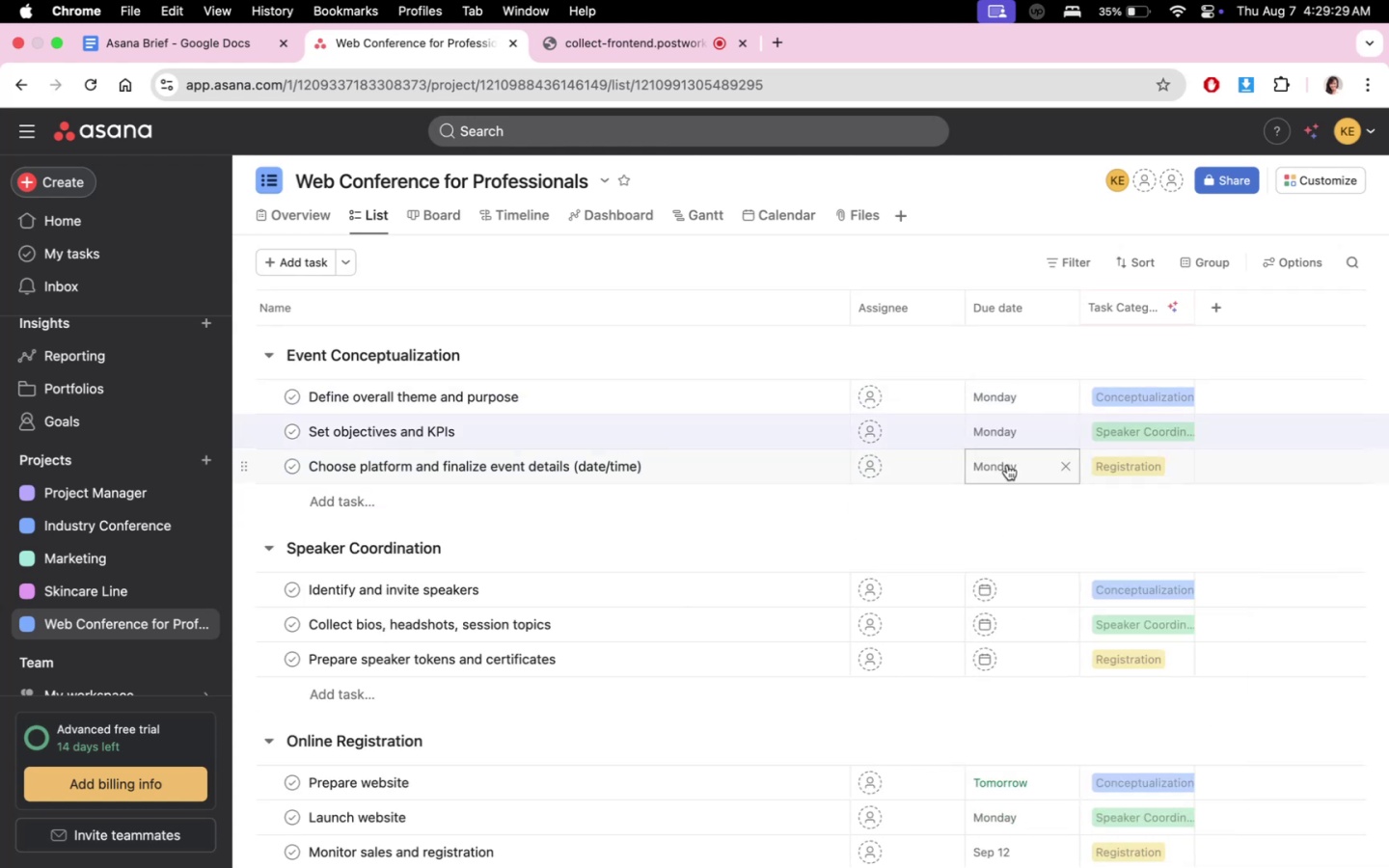 
triple_click([1028, 465])
 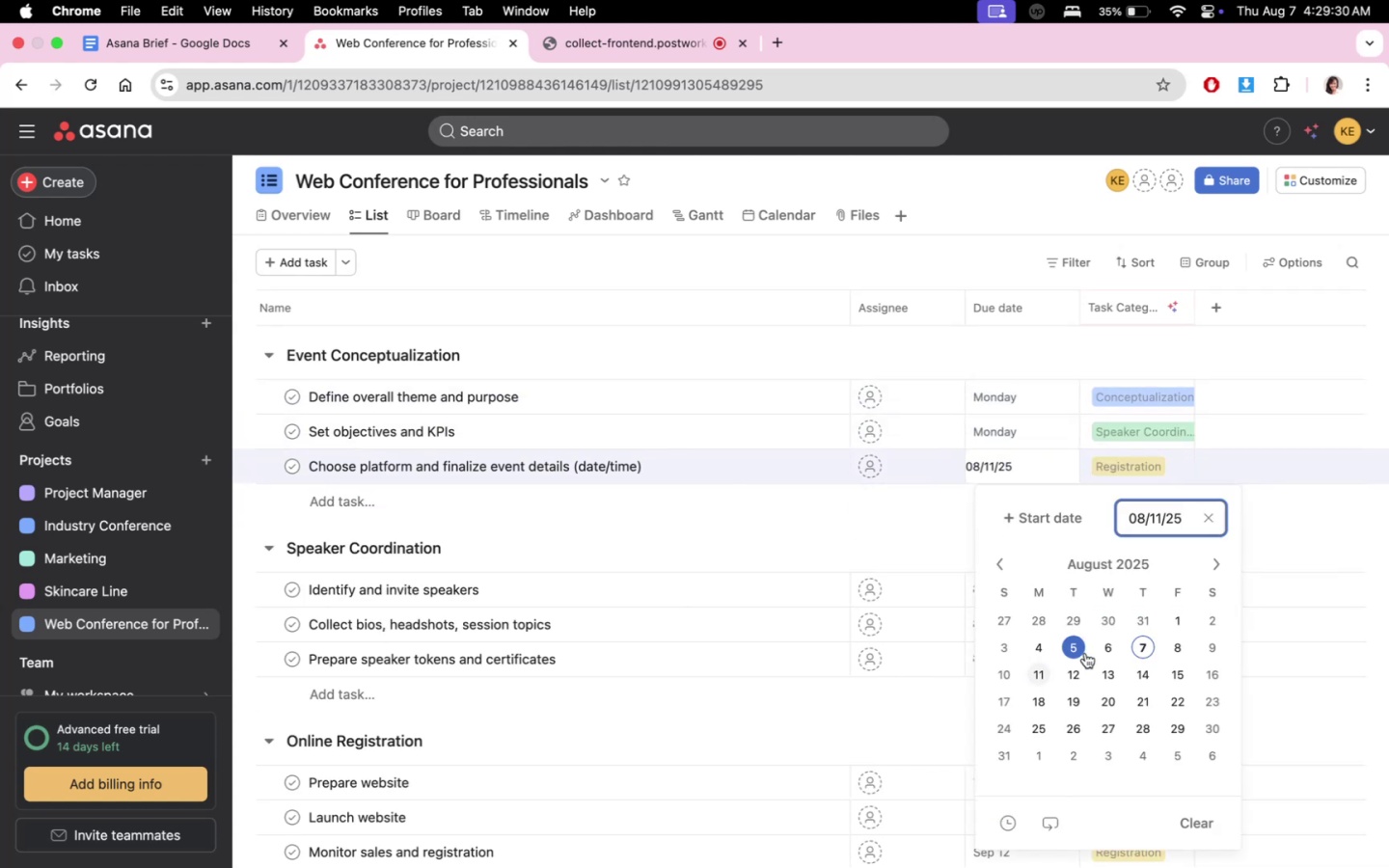 
left_click([1103, 671])
 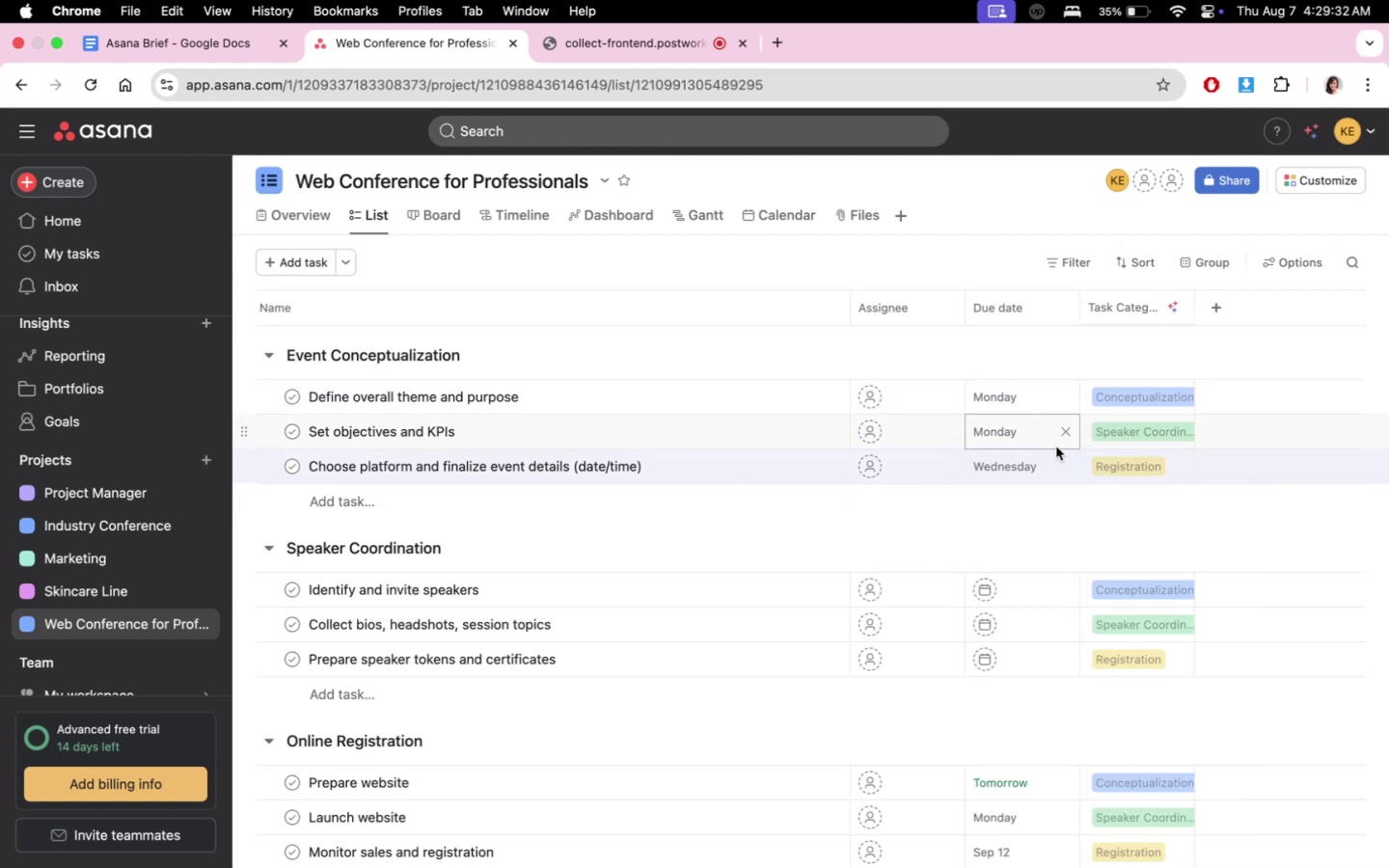 
scroll: coordinate [1024, 598], scroll_direction: none, amount: 0.0
 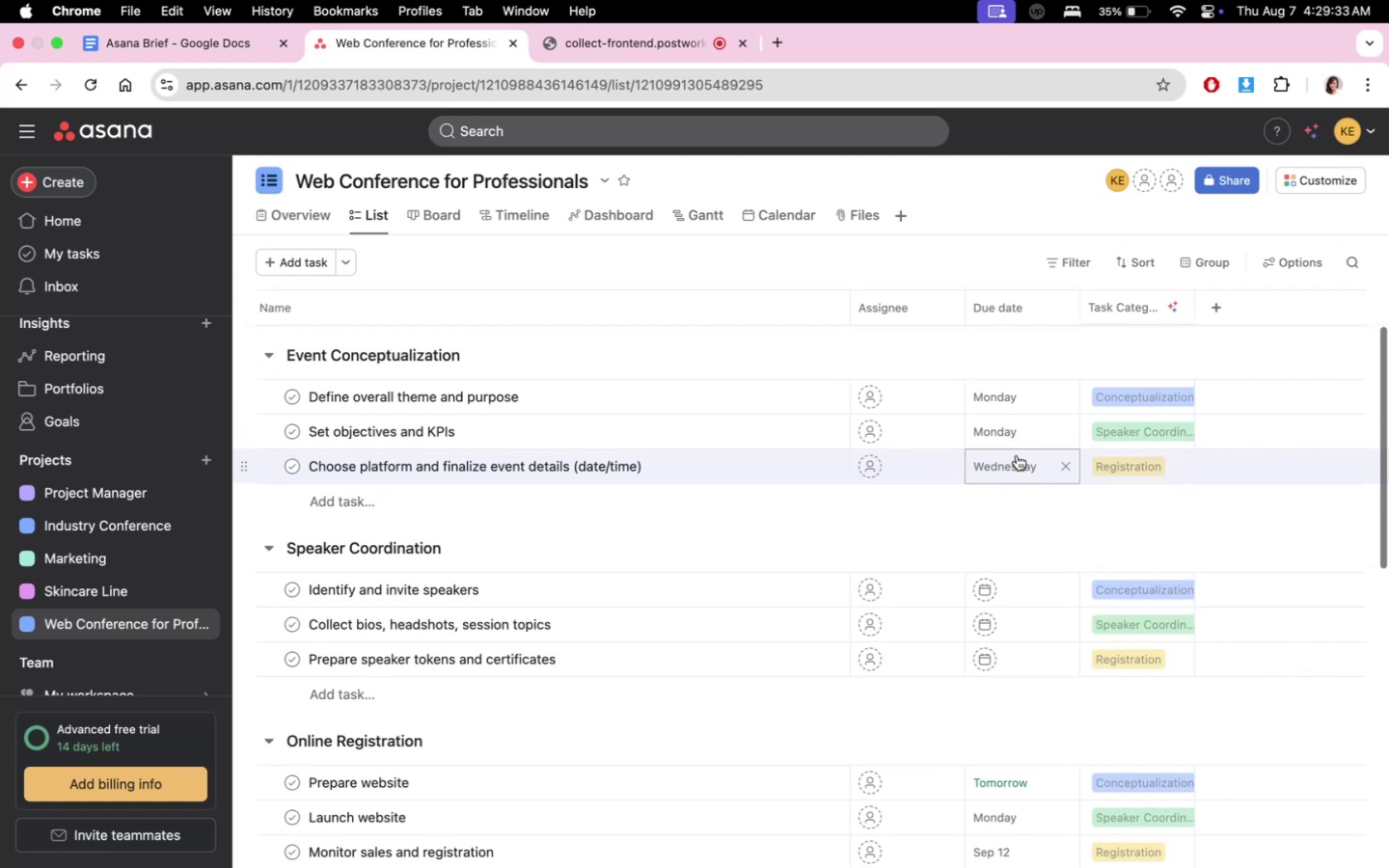 
left_click([1025, 443])
 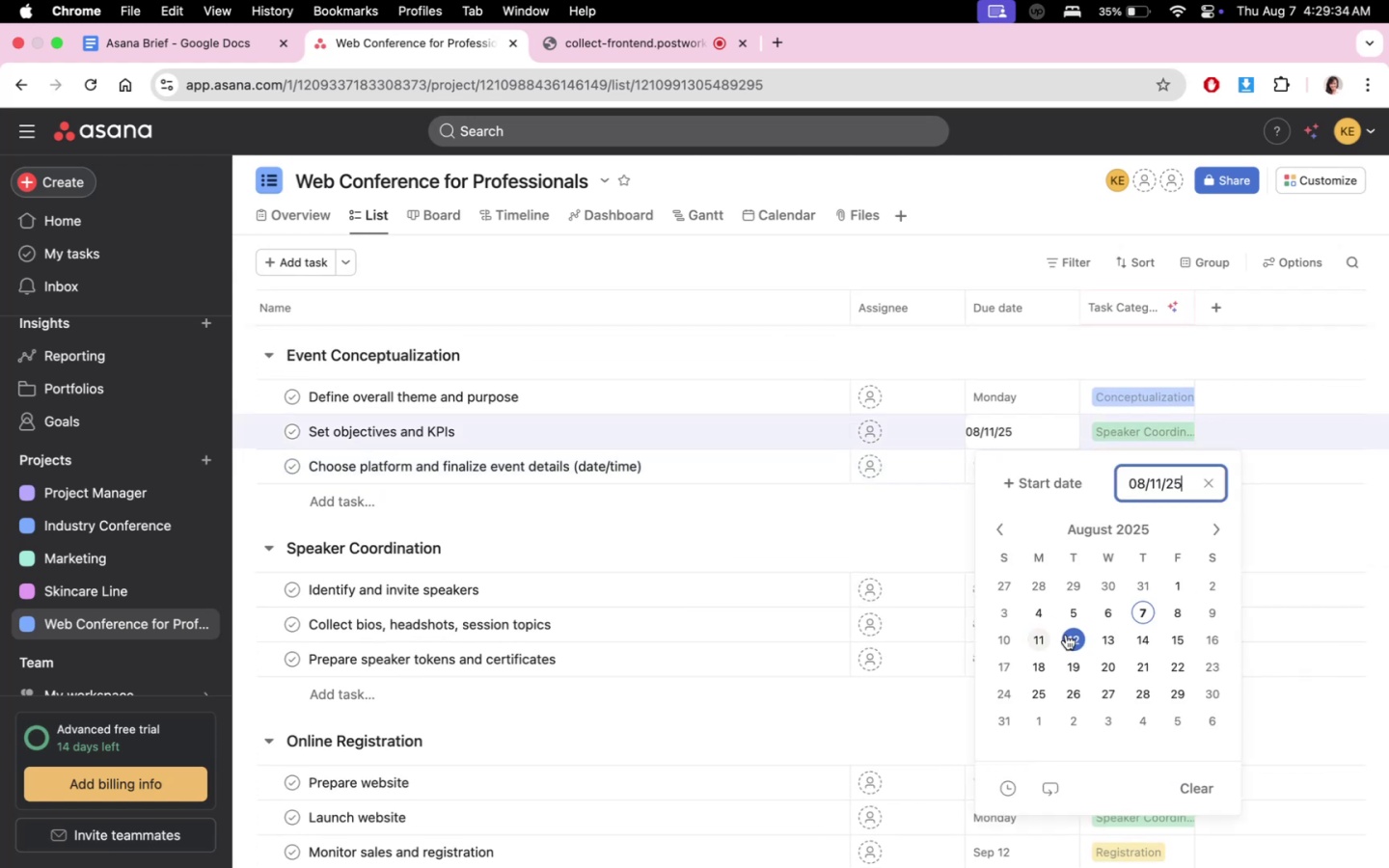 
double_click([1074, 637])
 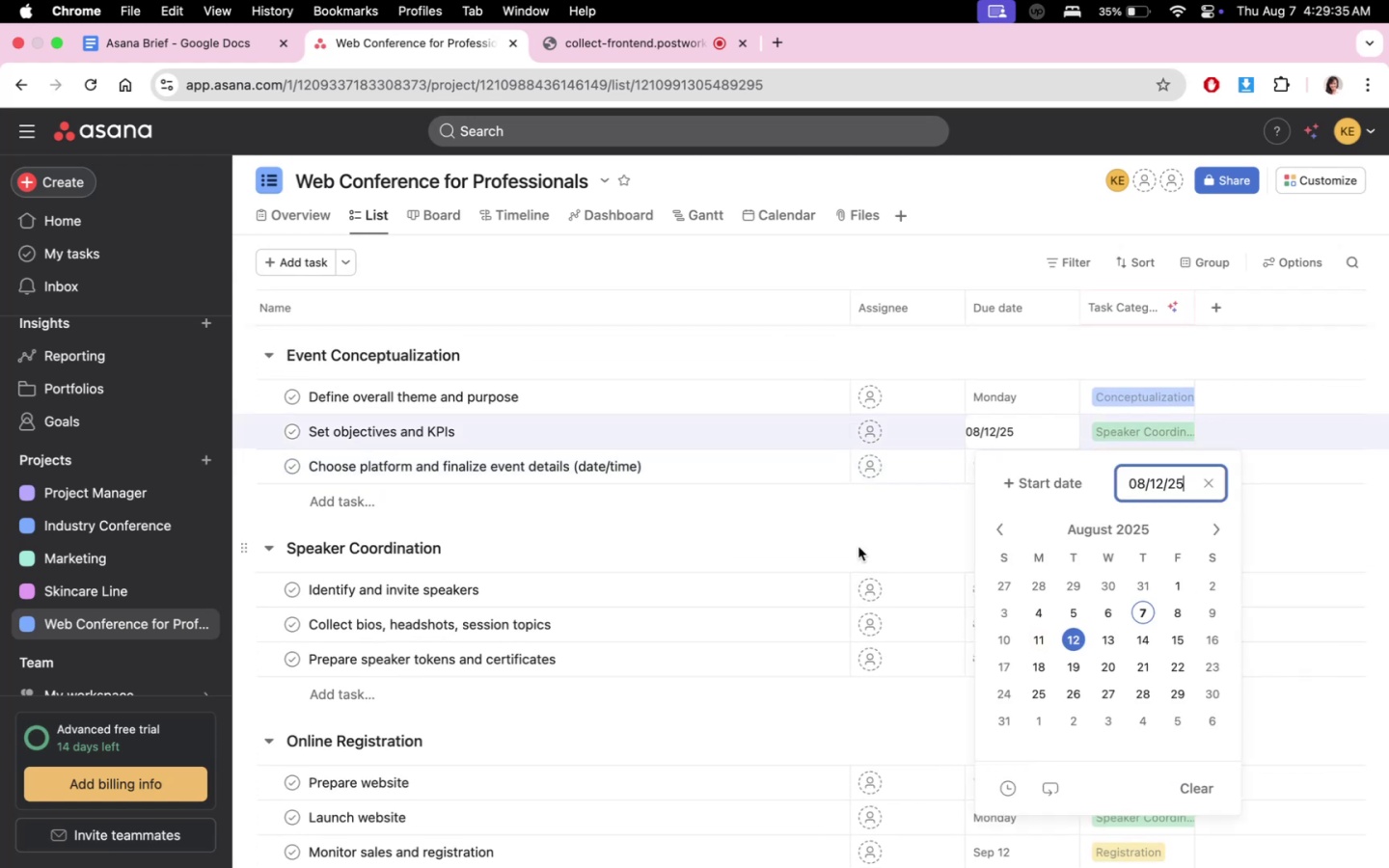 
triple_click([830, 541])
 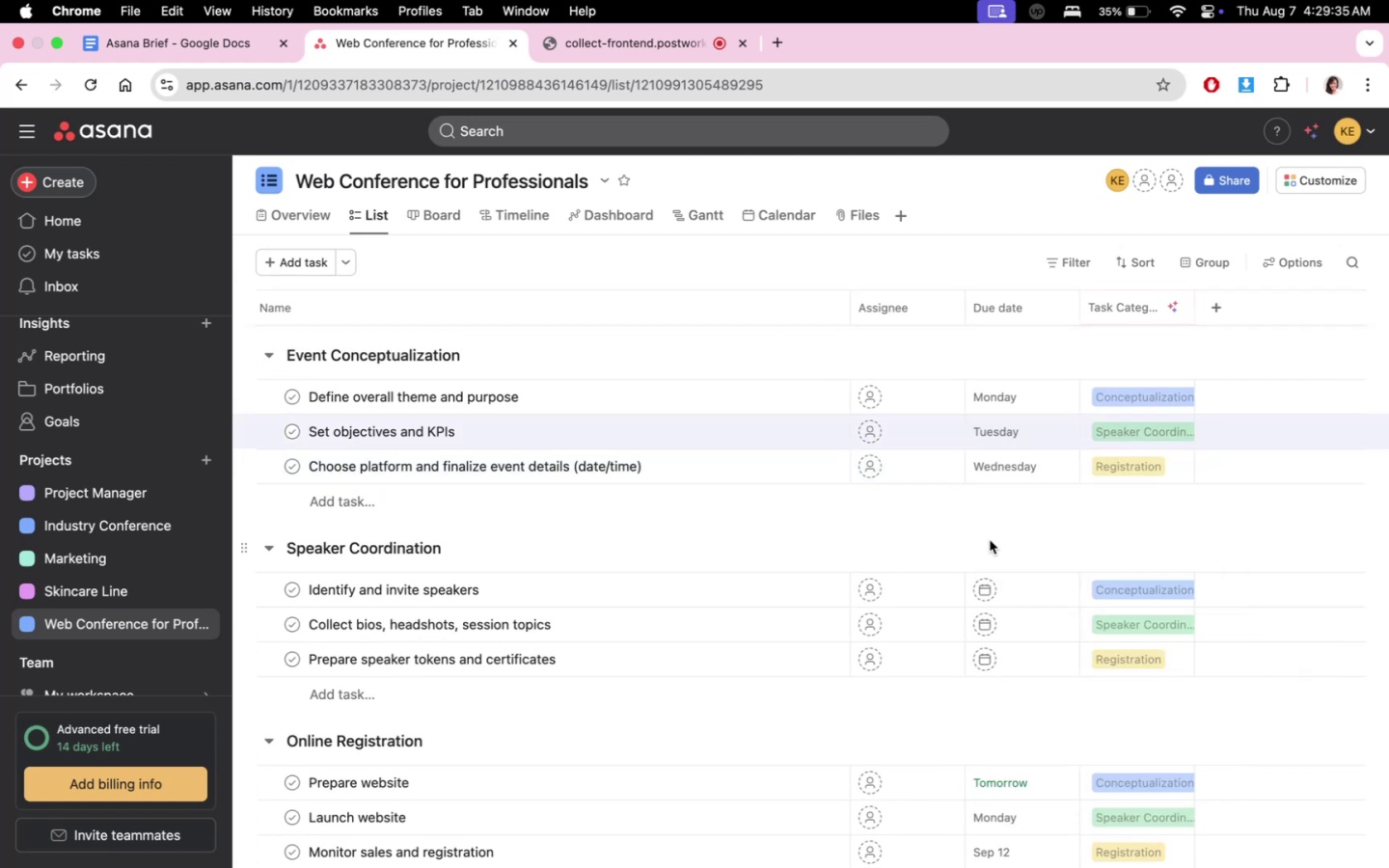 
scroll: coordinate [1026, 659], scroll_direction: down, amount: 3.0
 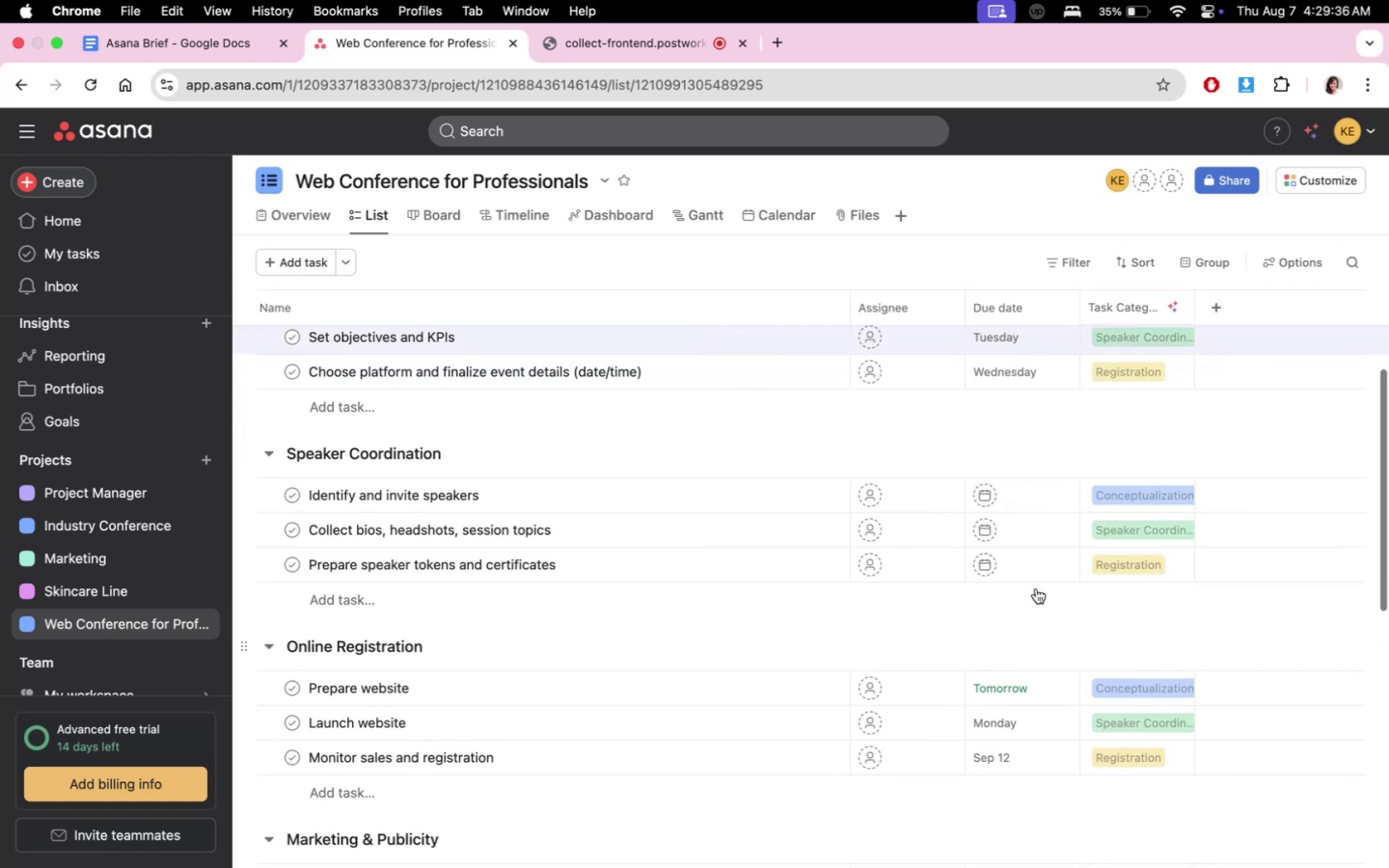 
scroll: coordinate [1052, 664], scroll_direction: up, amount: 1.0
 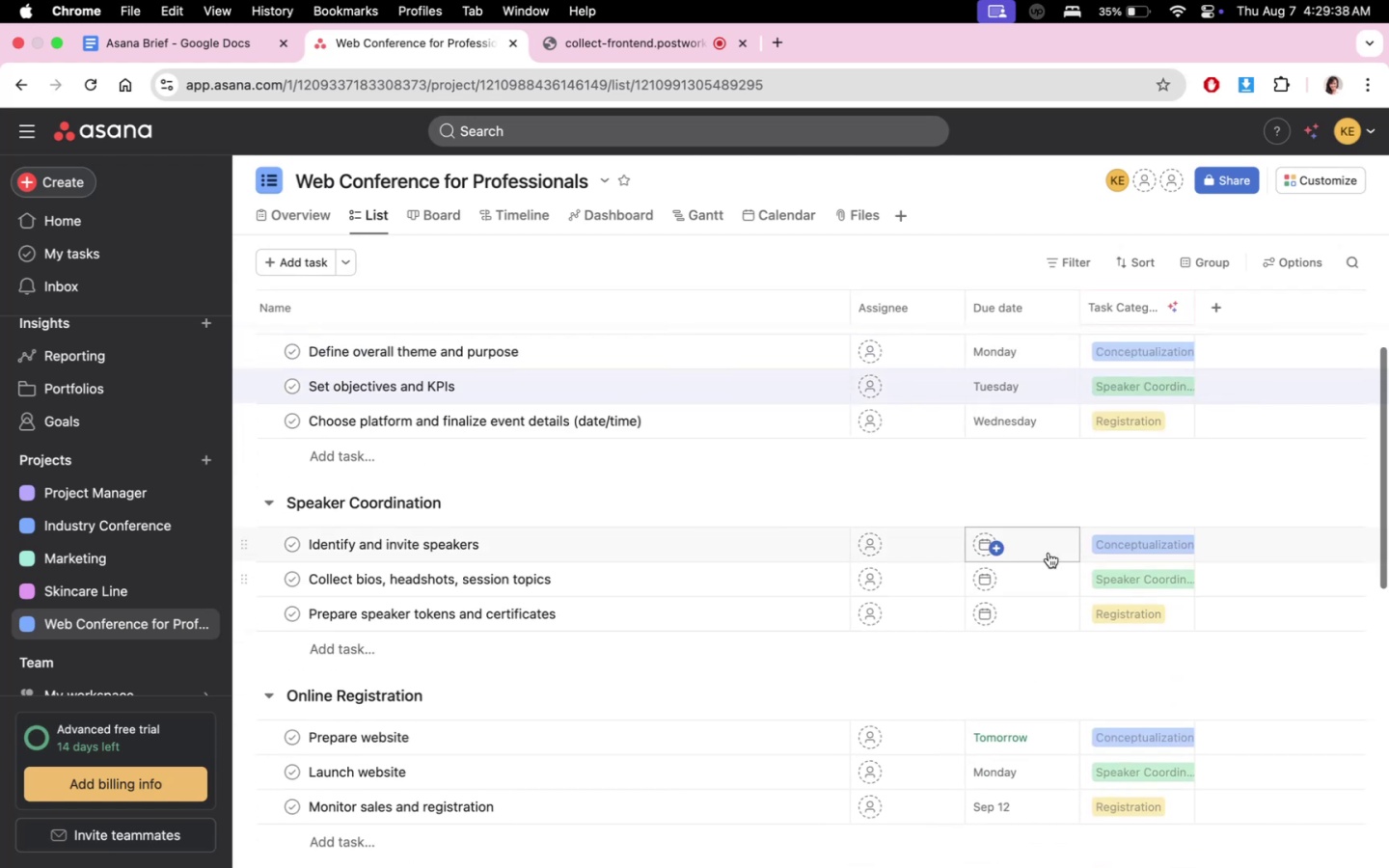 
left_click([1037, 548])
 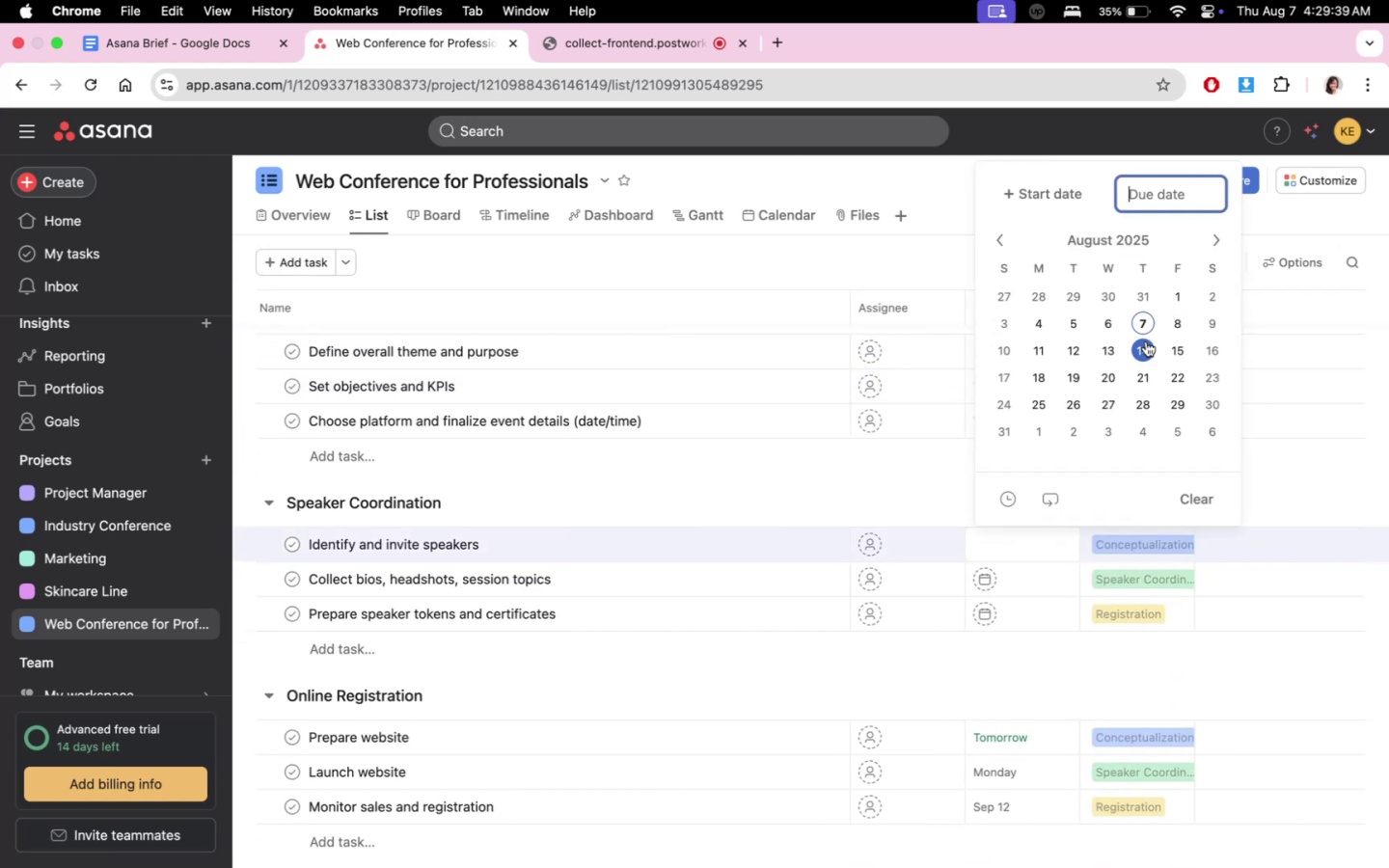 
double_click([888, 459])
 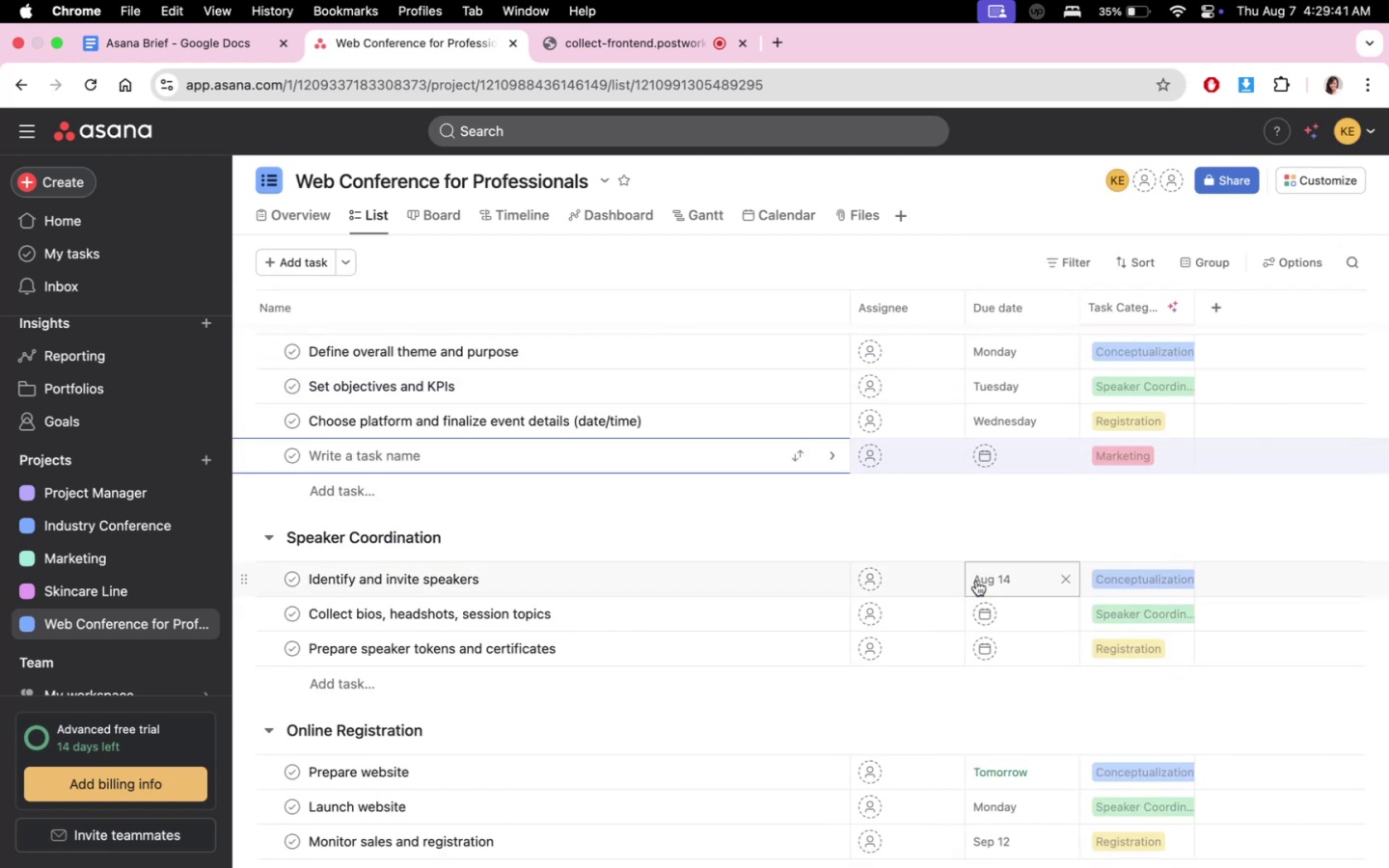 
left_click([1010, 616])
 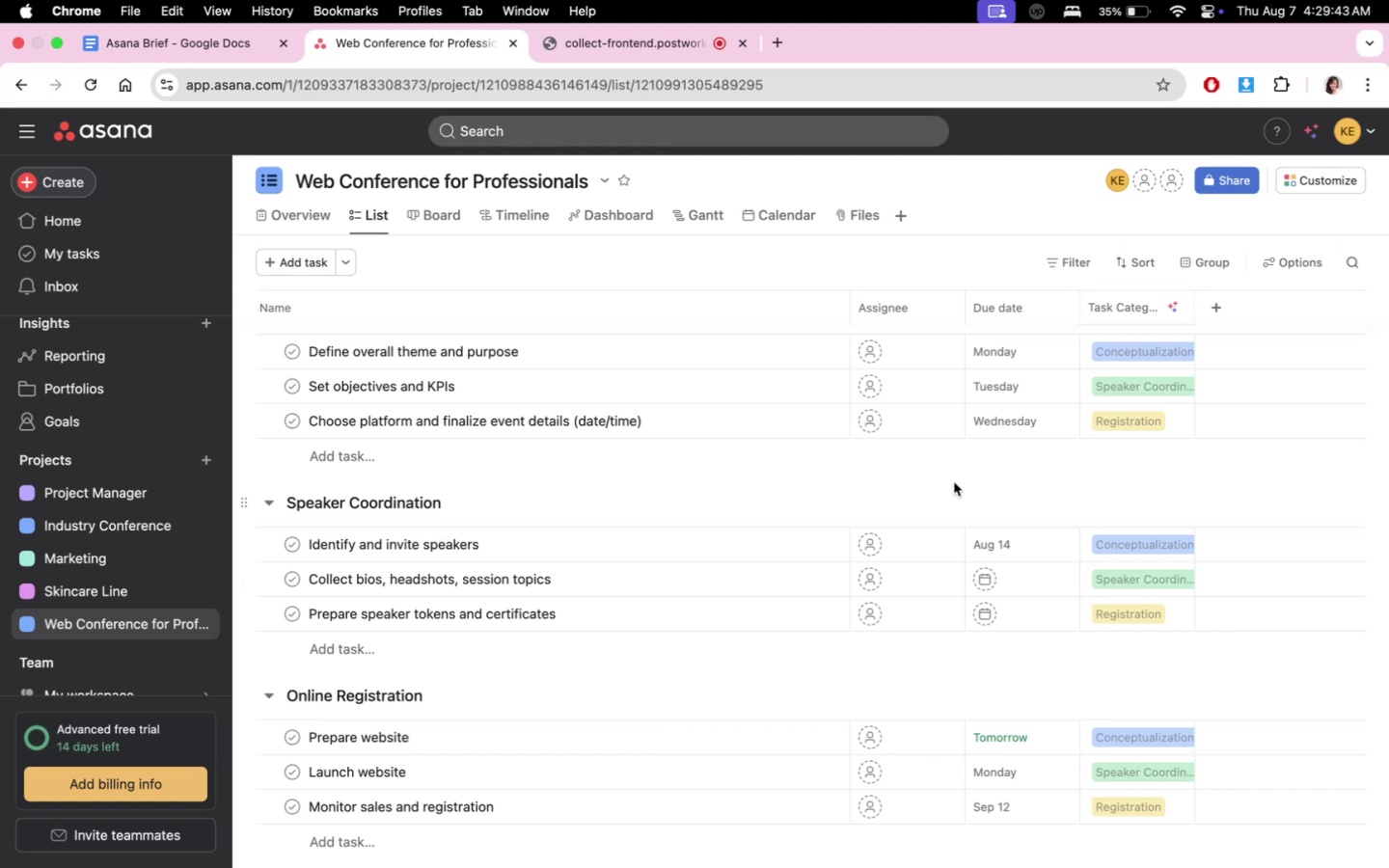 
scroll: coordinate [1038, 657], scroll_direction: down, amount: 7.0
 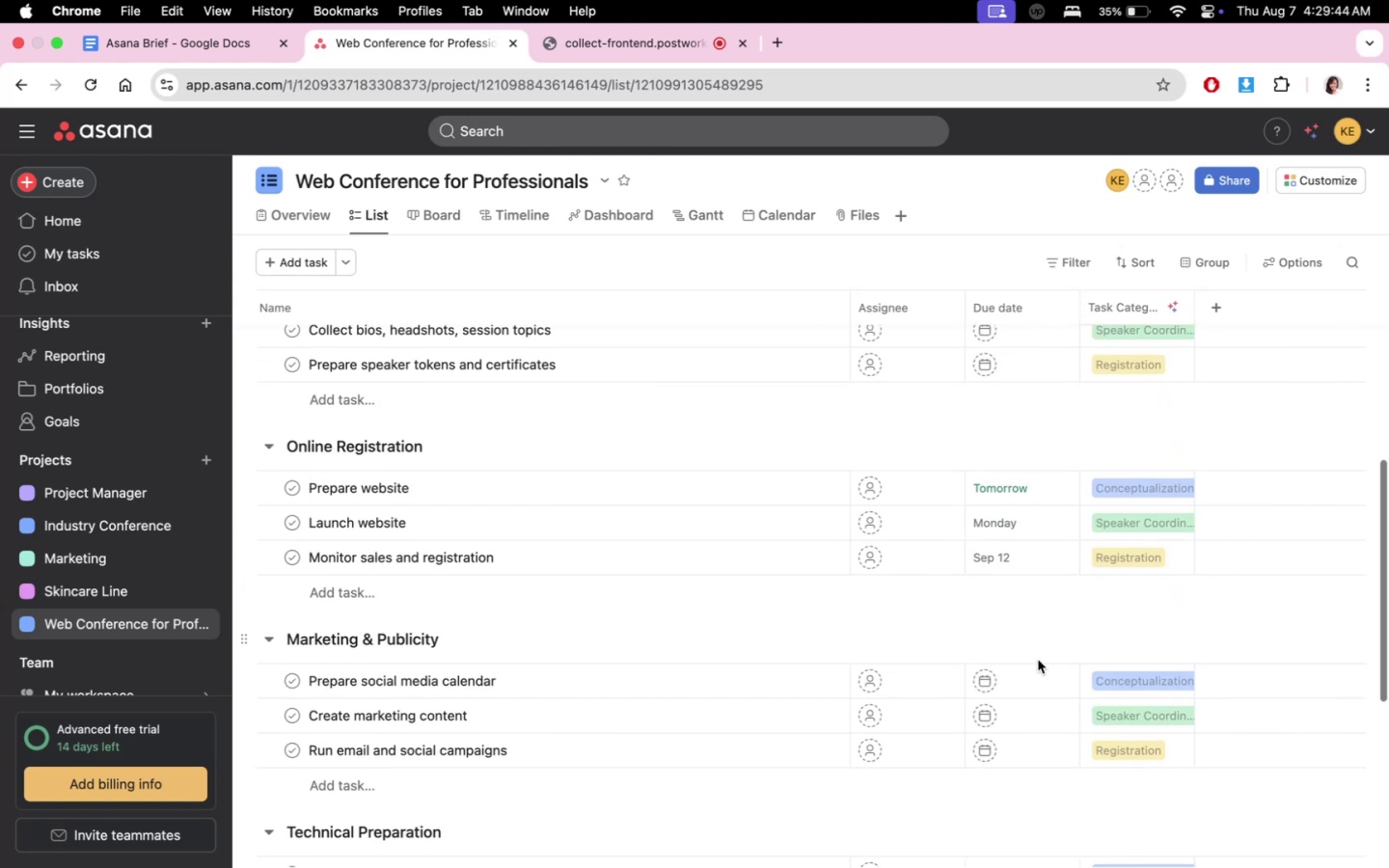 
scroll: coordinate [1048, 656], scroll_direction: up, amount: 13.0
 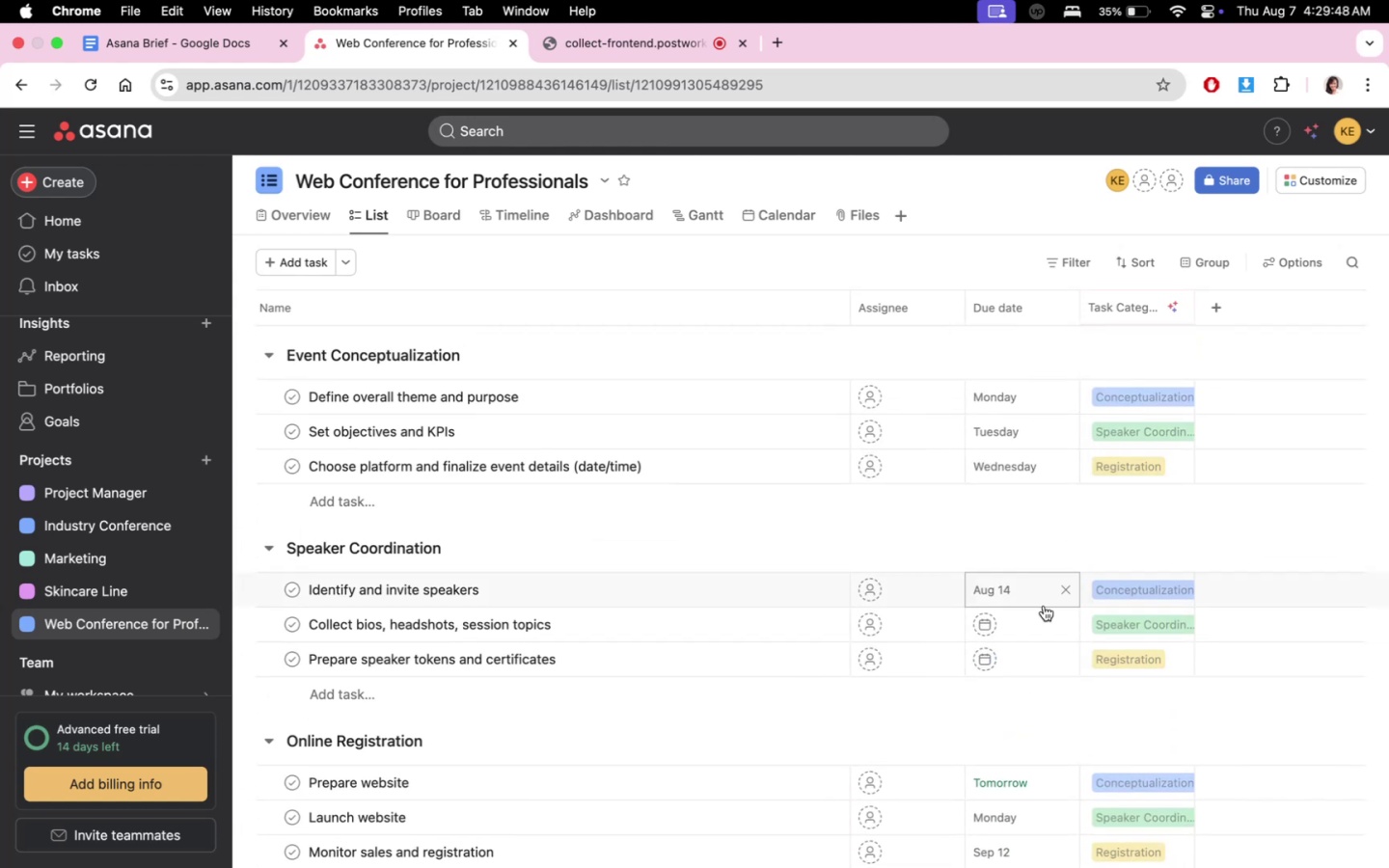 
scroll: coordinate [1032, 743], scroll_direction: down, amount: 23.0
 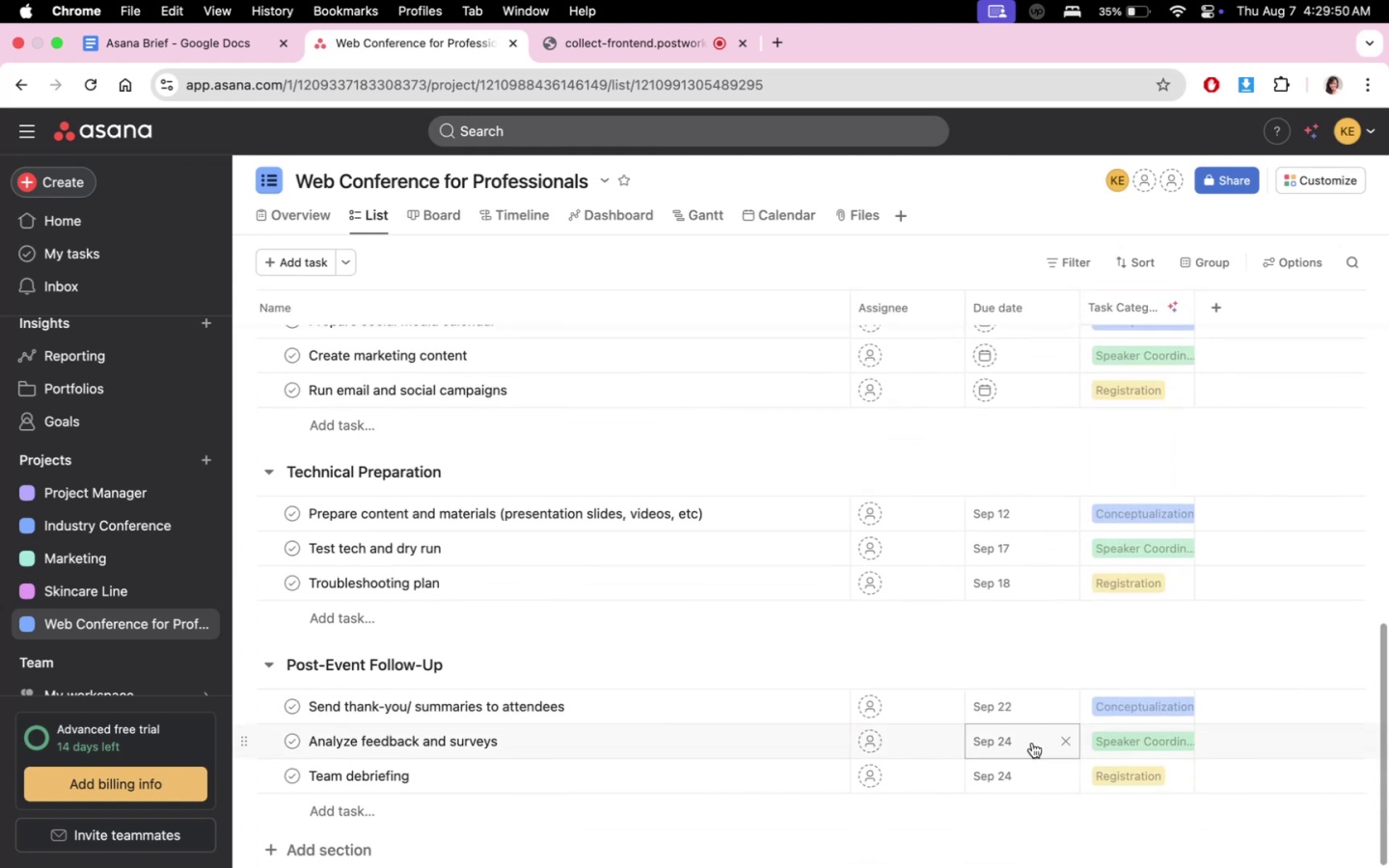 
scroll: coordinate [1032, 743], scroll_direction: up, amount: 11.0
 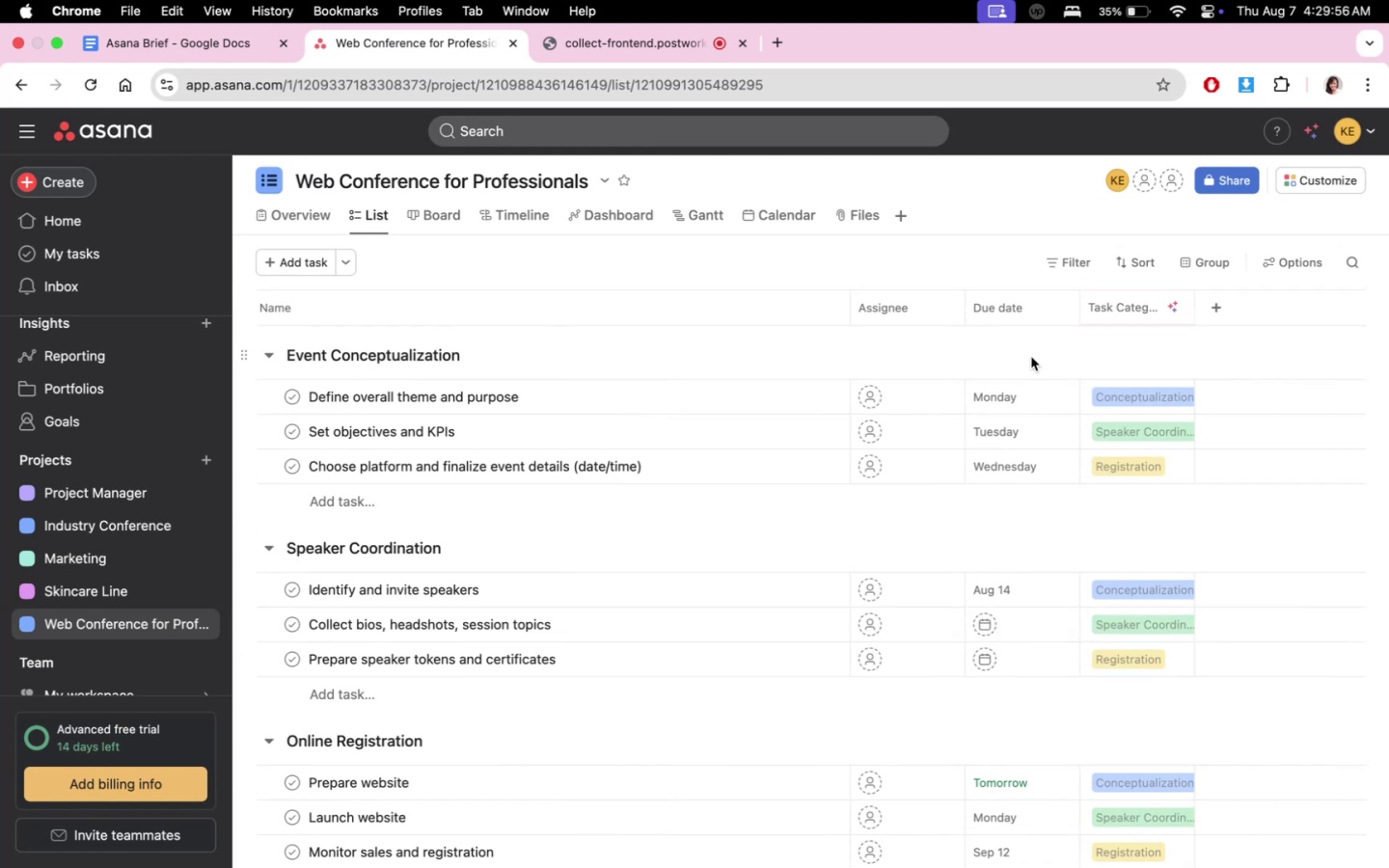 
wait(5.29)
 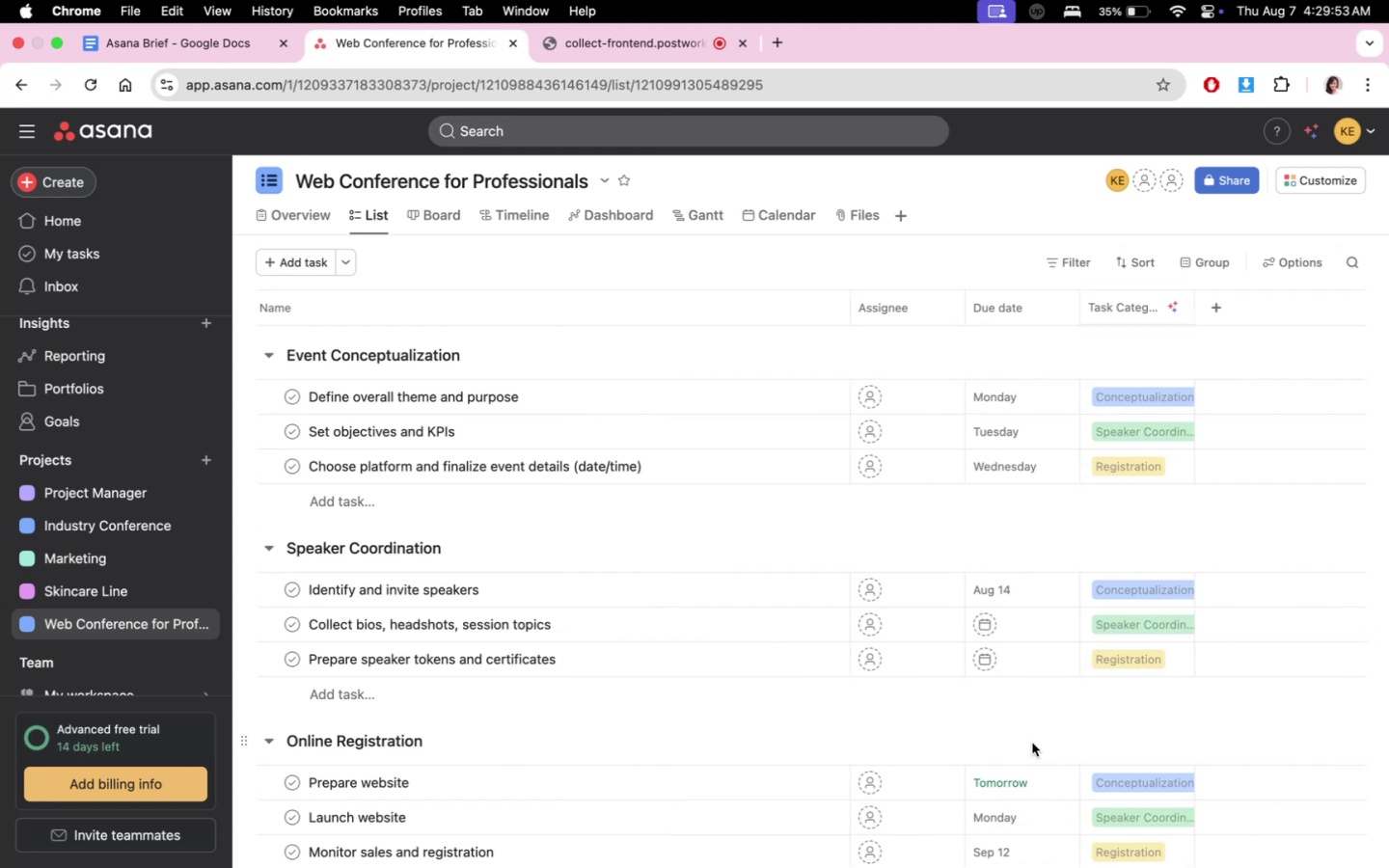 
scroll: coordinate [1015, 716], scroll_direction: down, amount: 2.0
 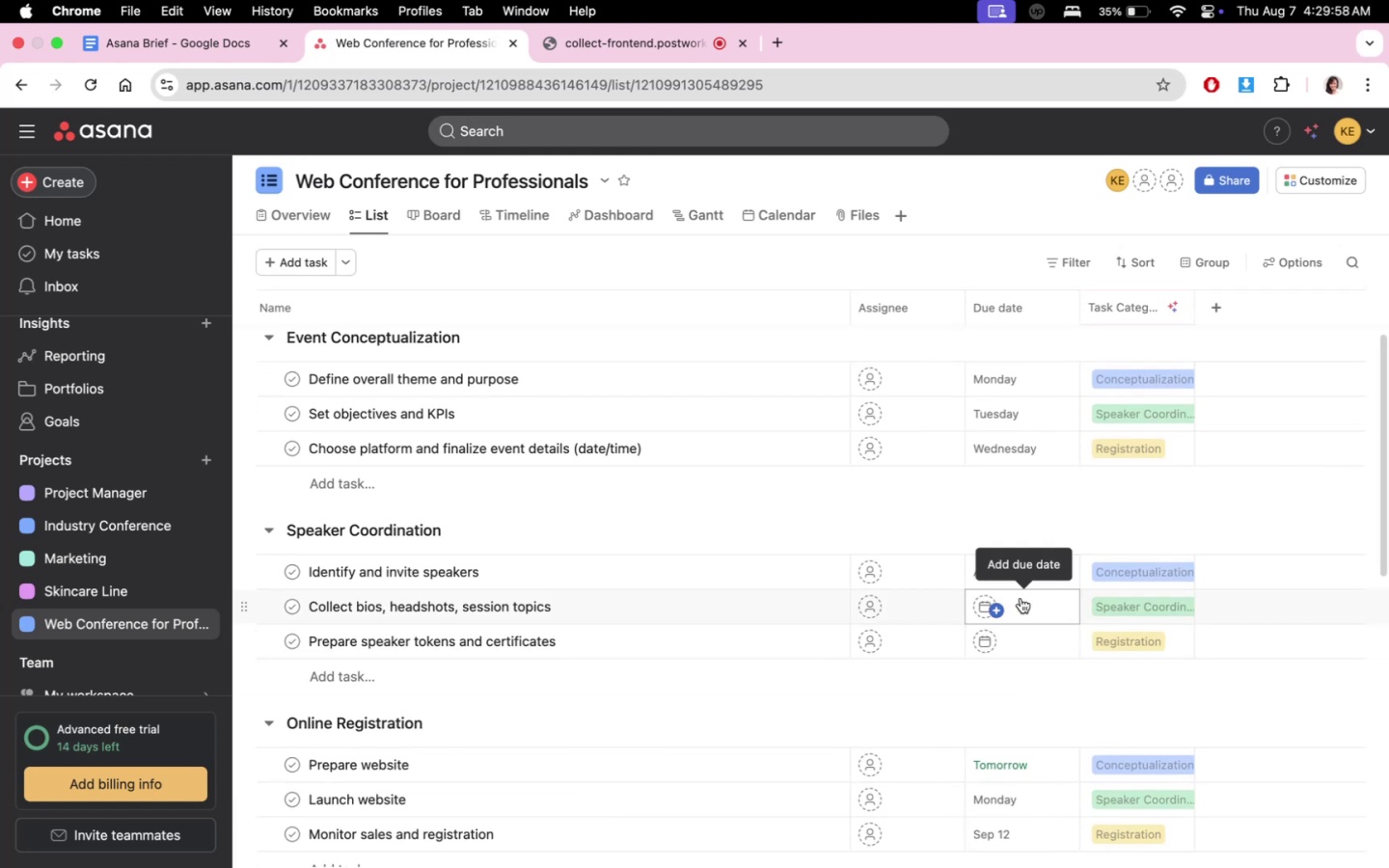 
left_click([1024, 599])
 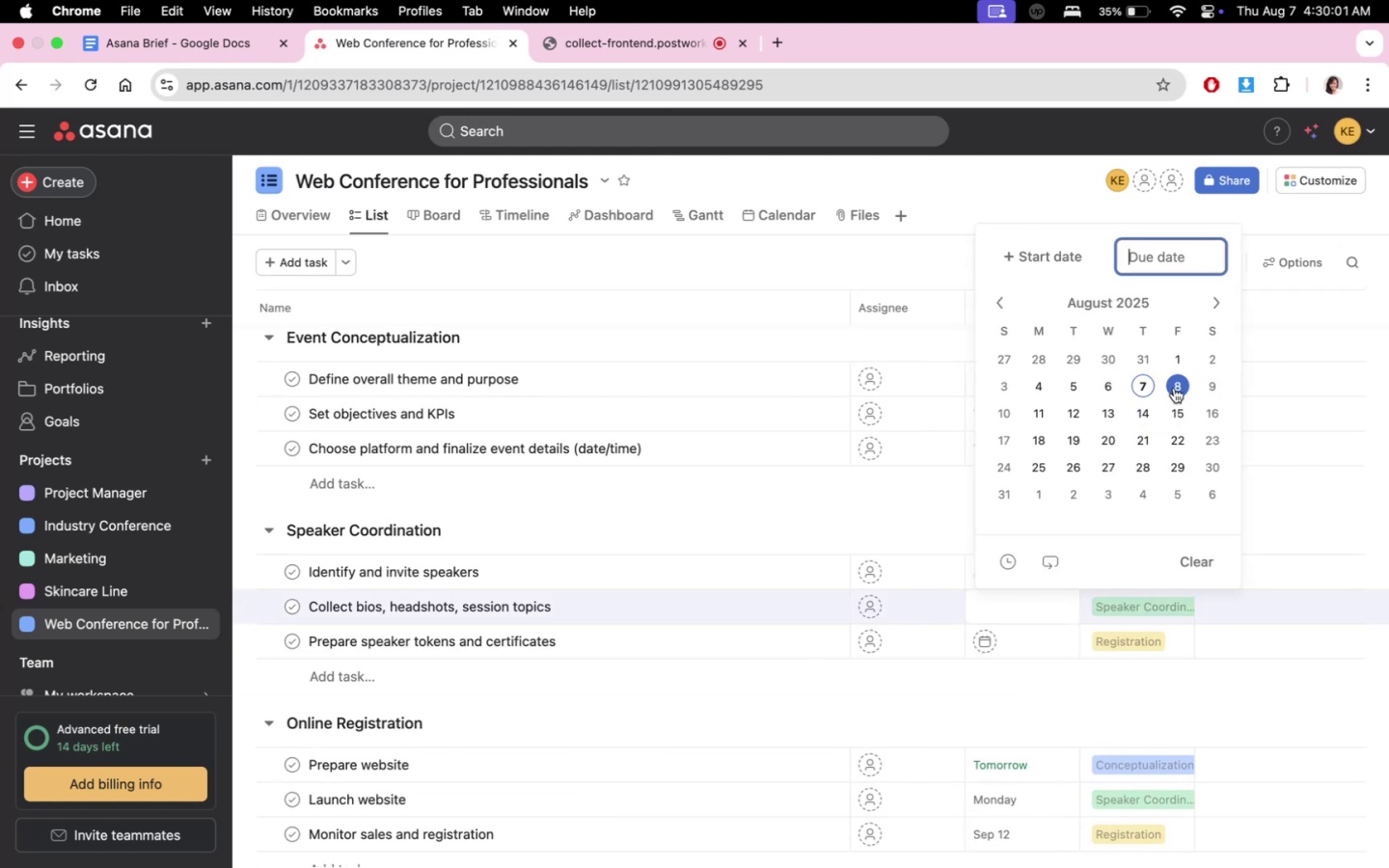 
left_click([879, 529])
 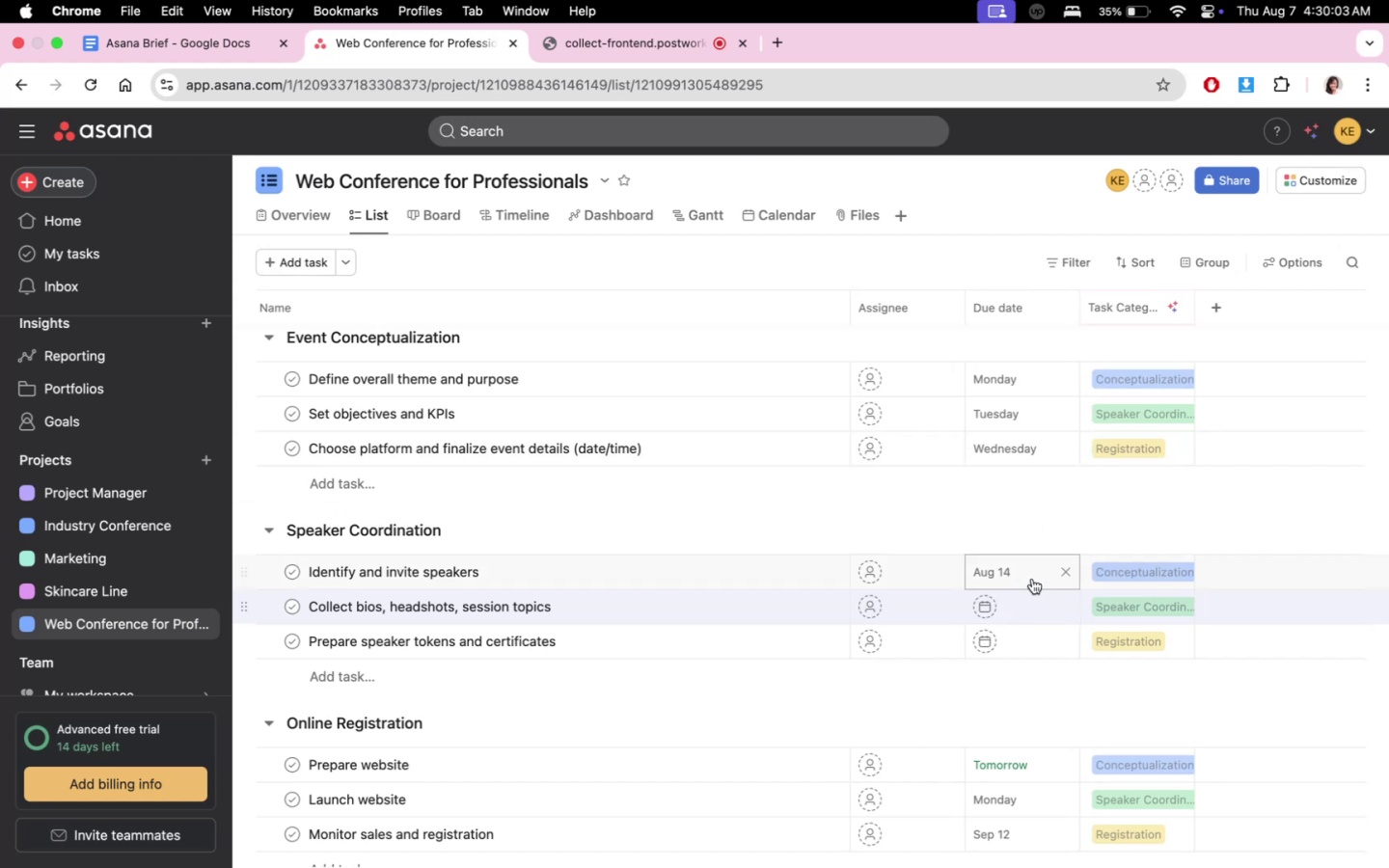 
left_click([1040, 459])
 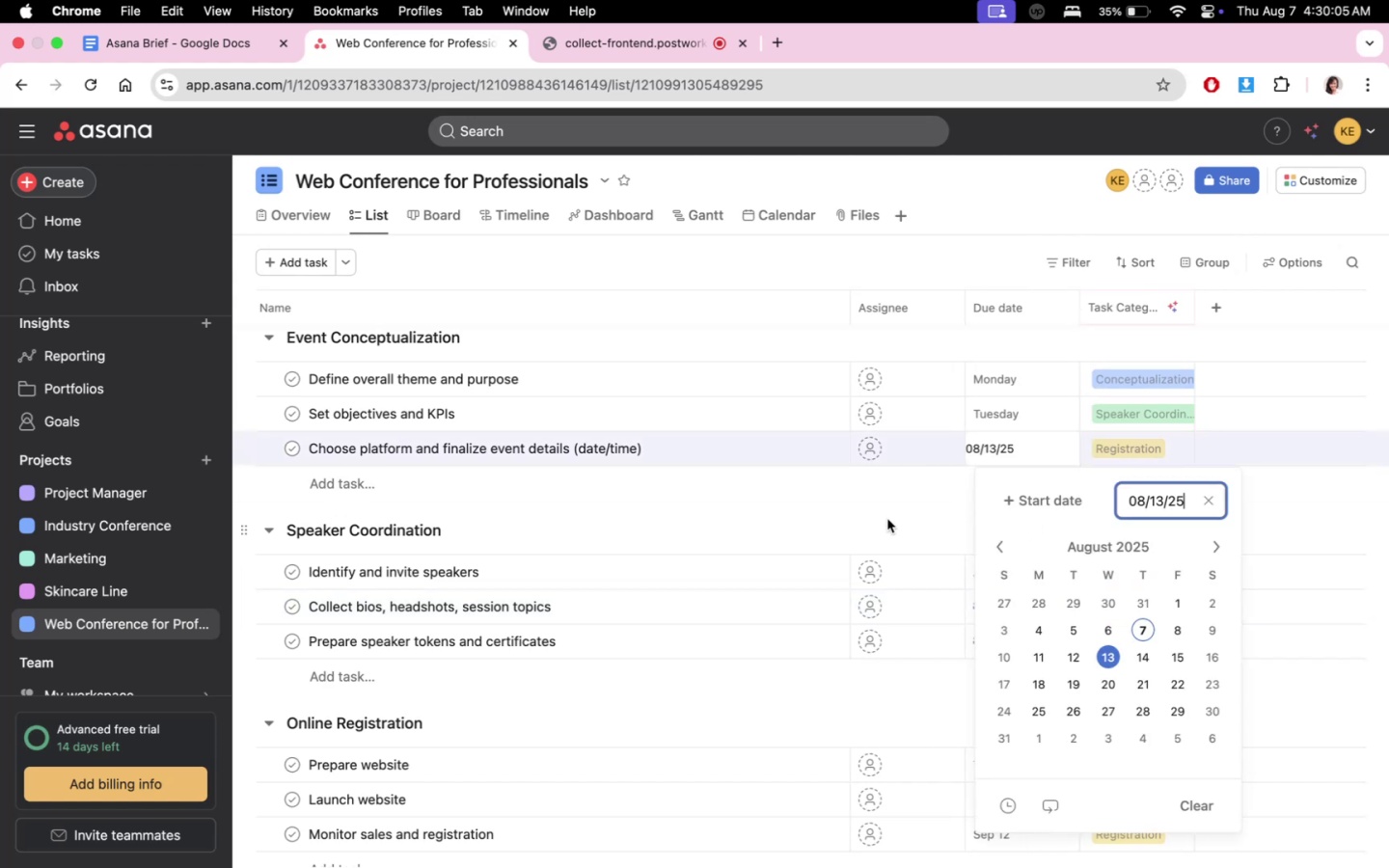 
left_click([887, 519])
 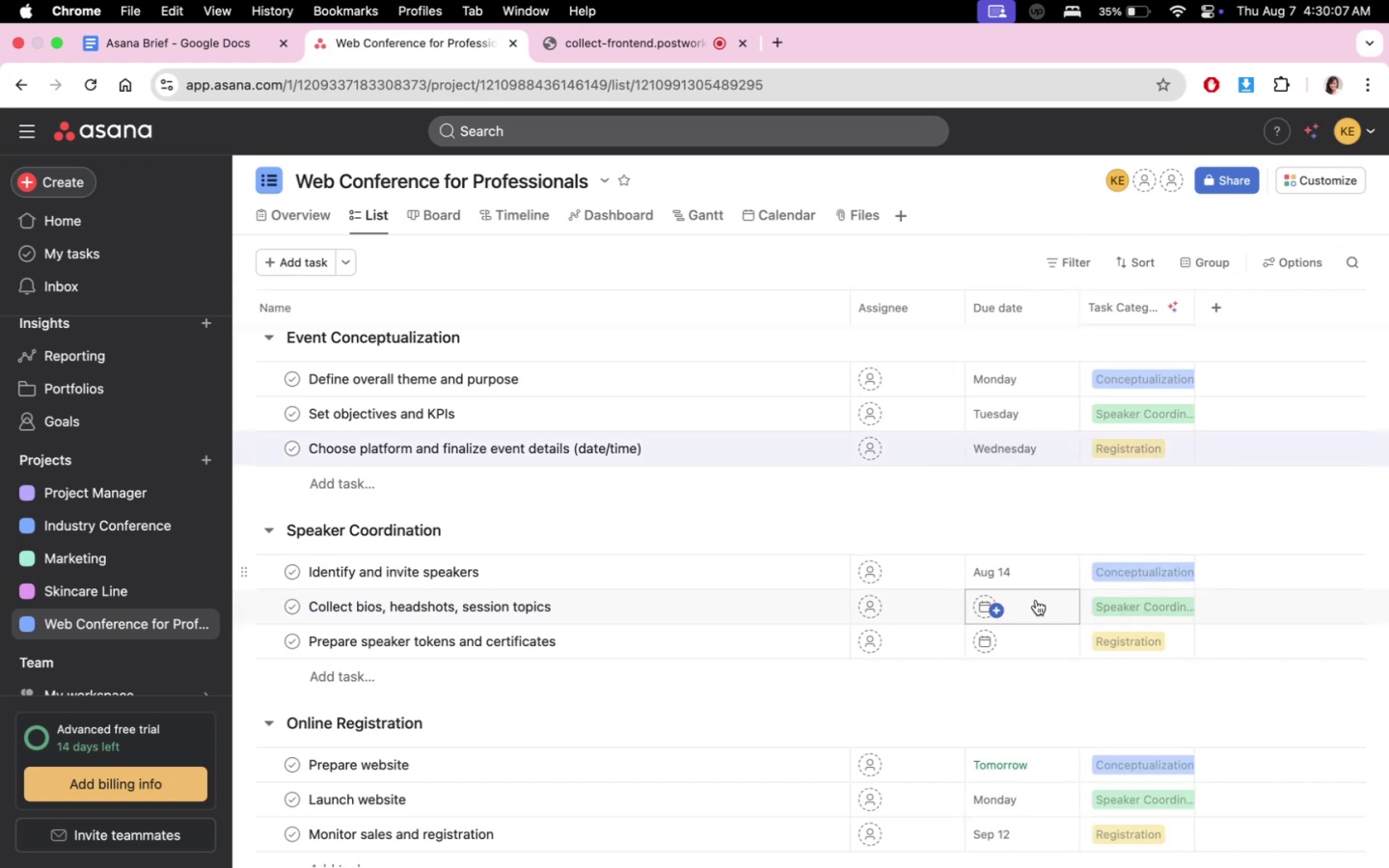 
left_click([1037, 616])
 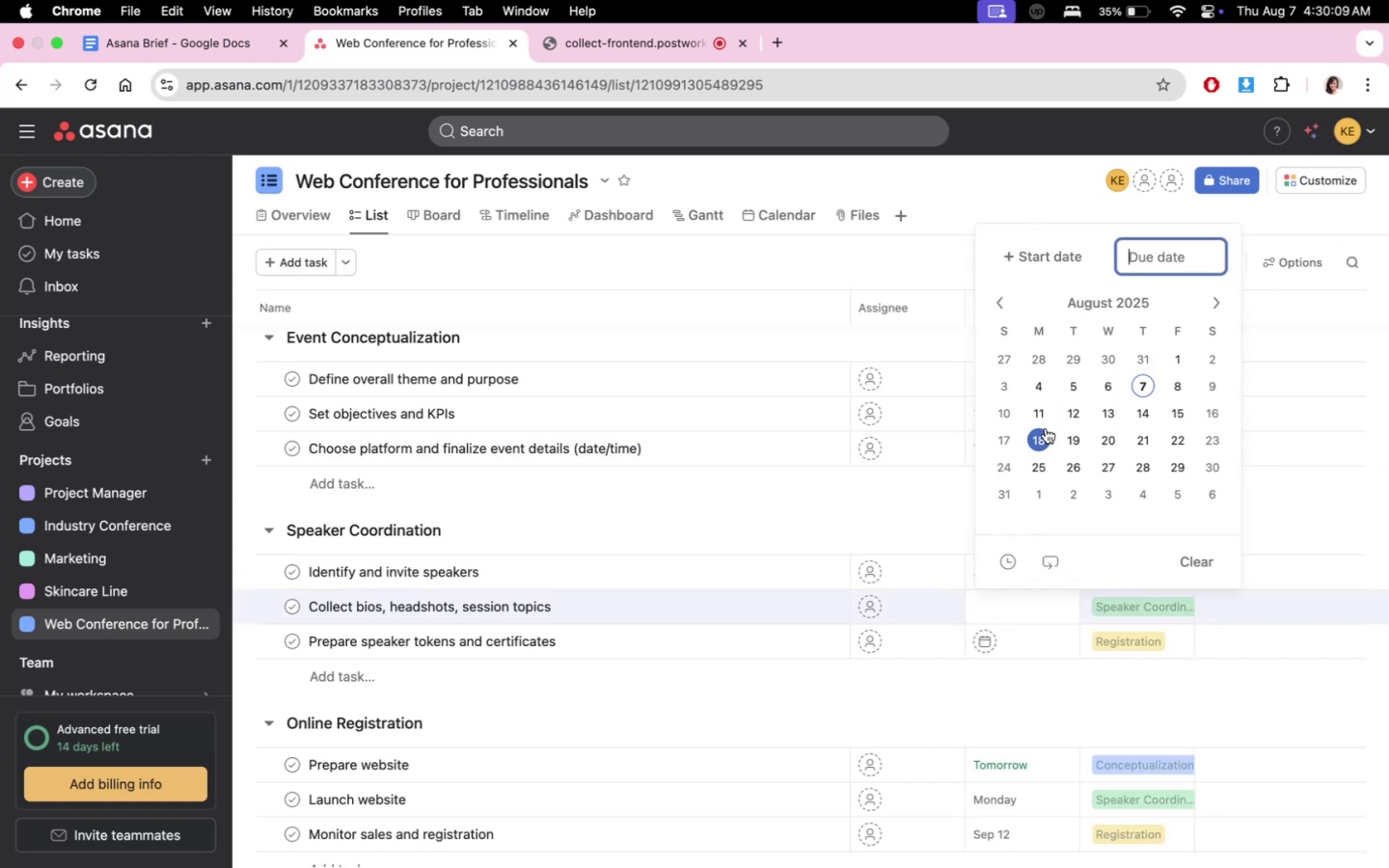 
left_click([1046, 430])
 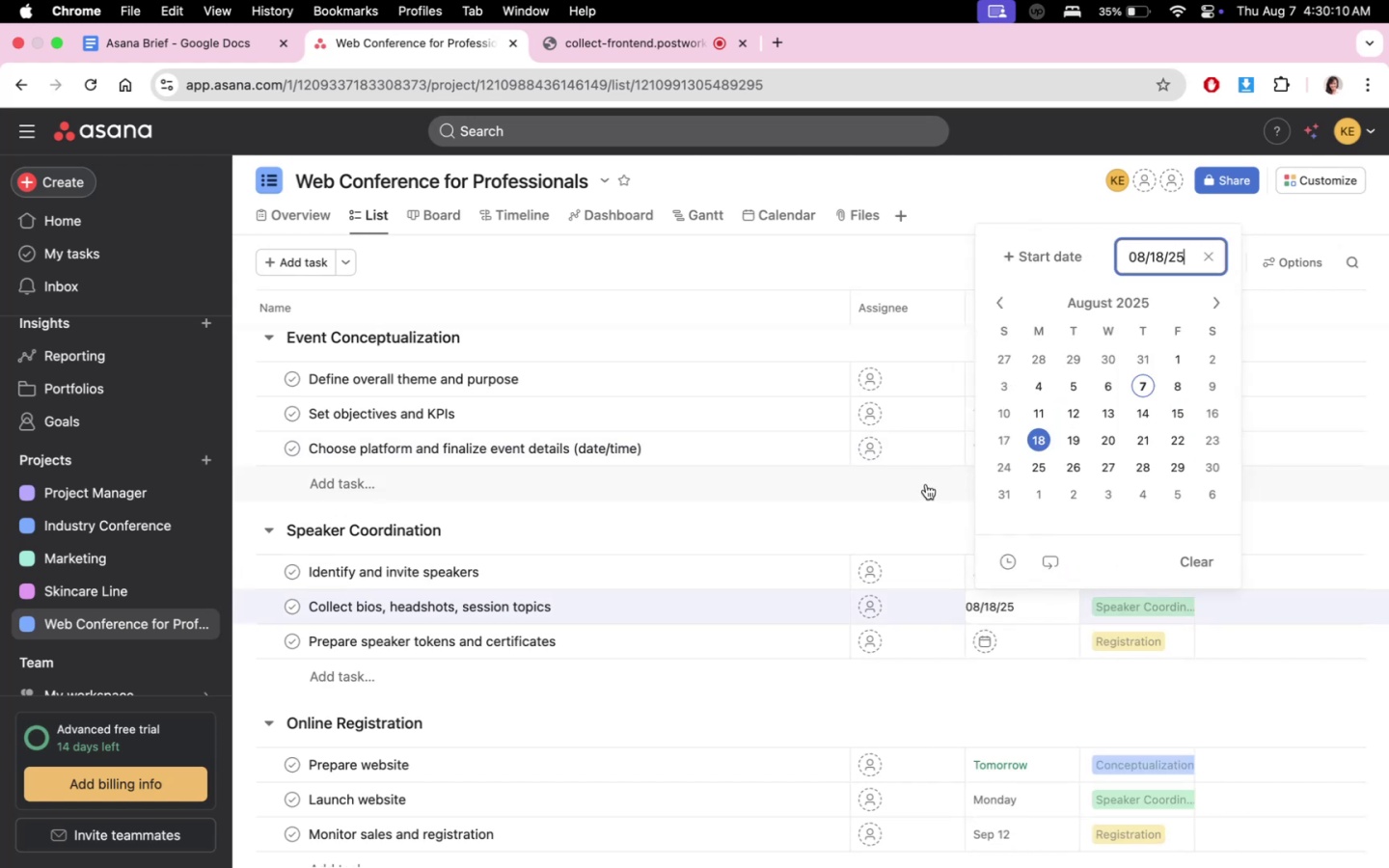 
double_click([923, 485])
 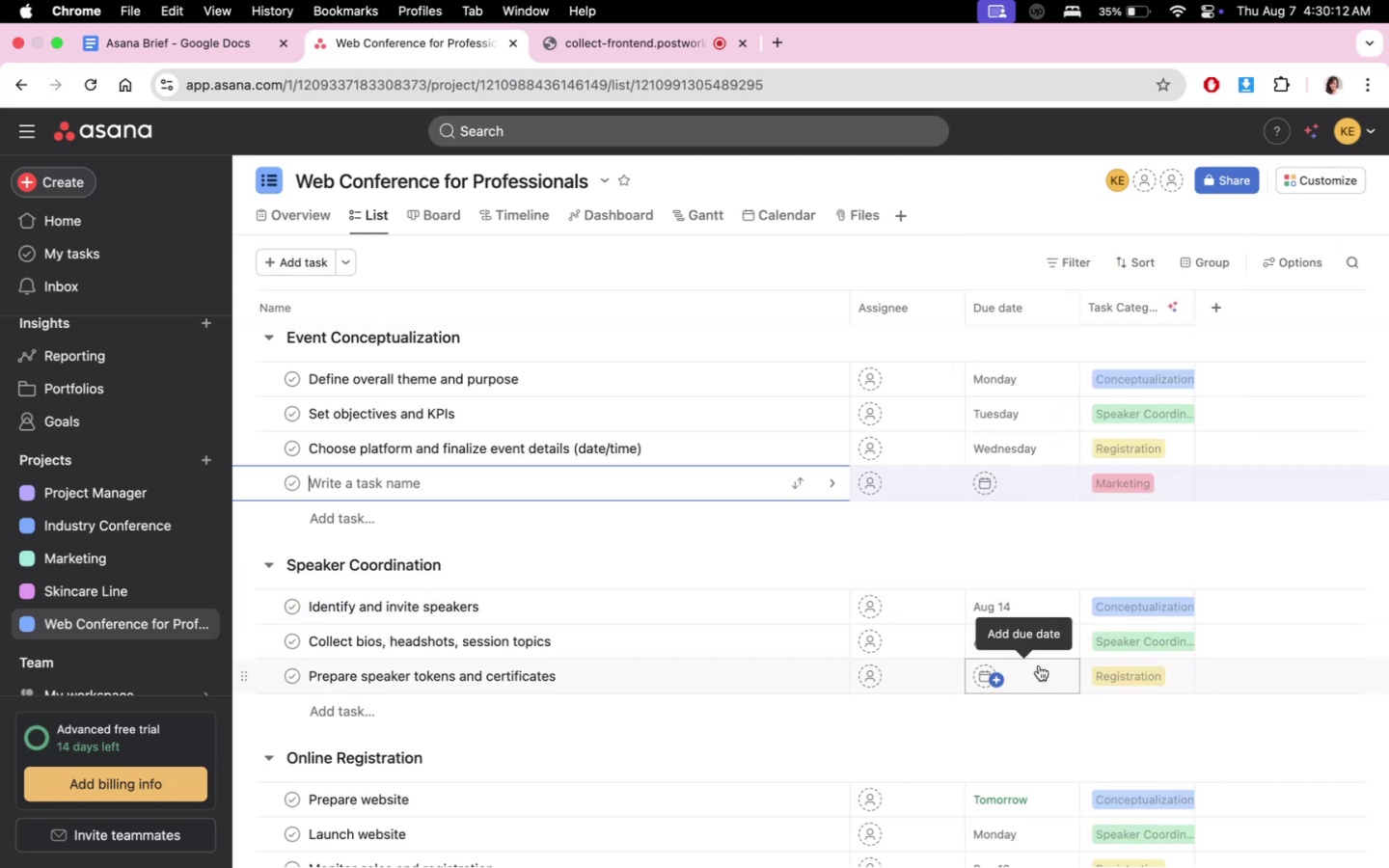 
left_click([1039, 665])
 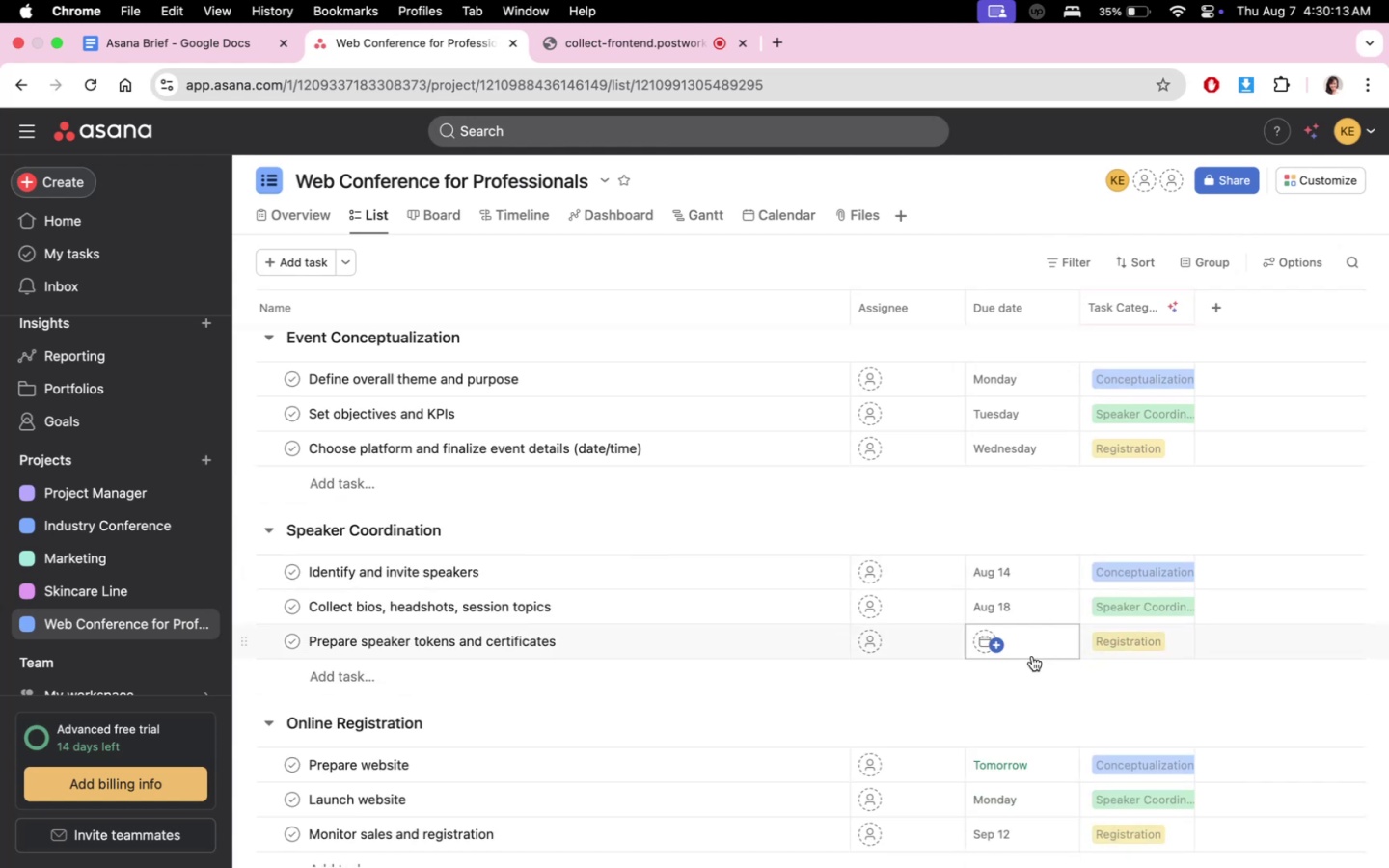 
left_click([1030, 650])
 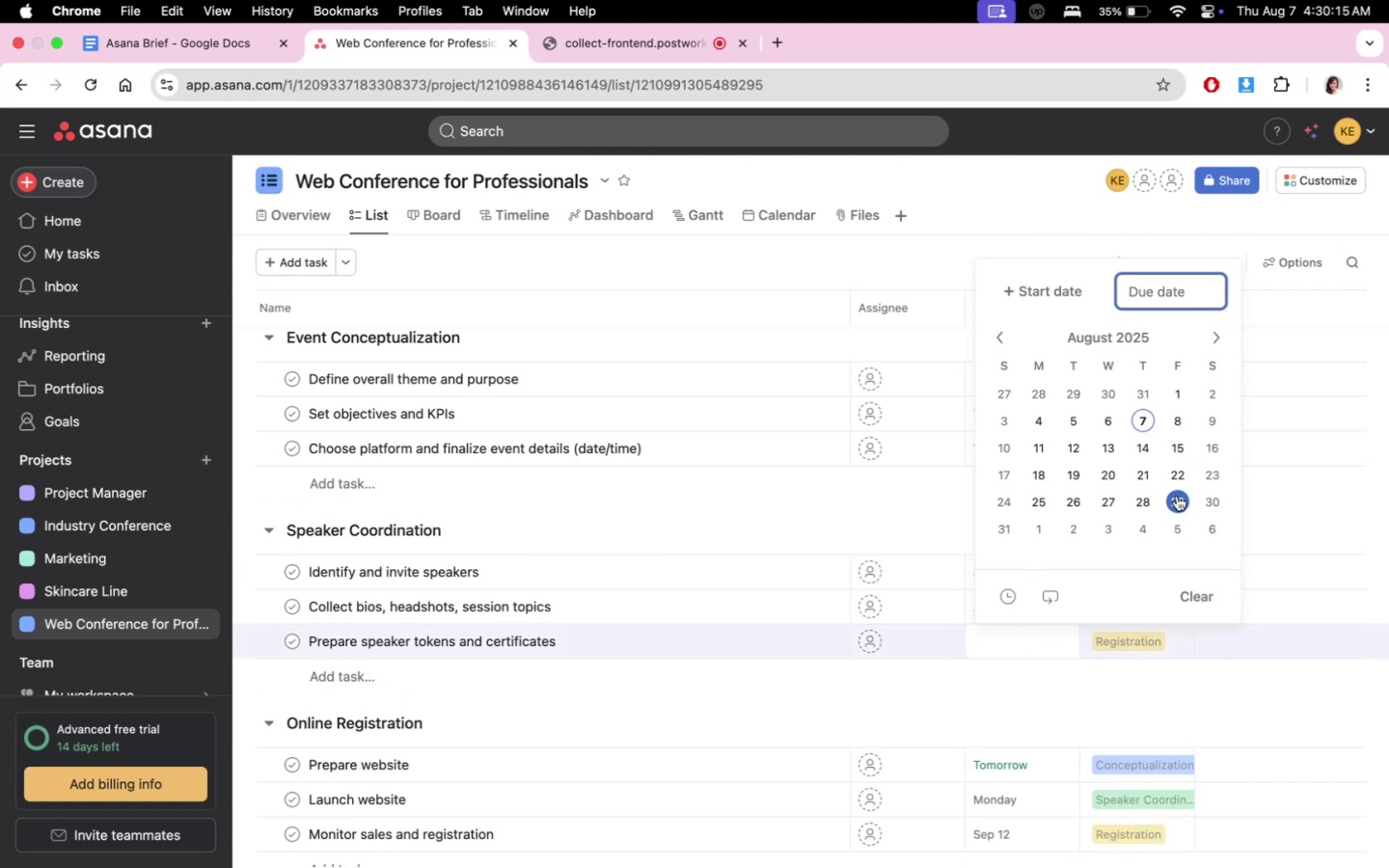 
left_click([1225, 334])
 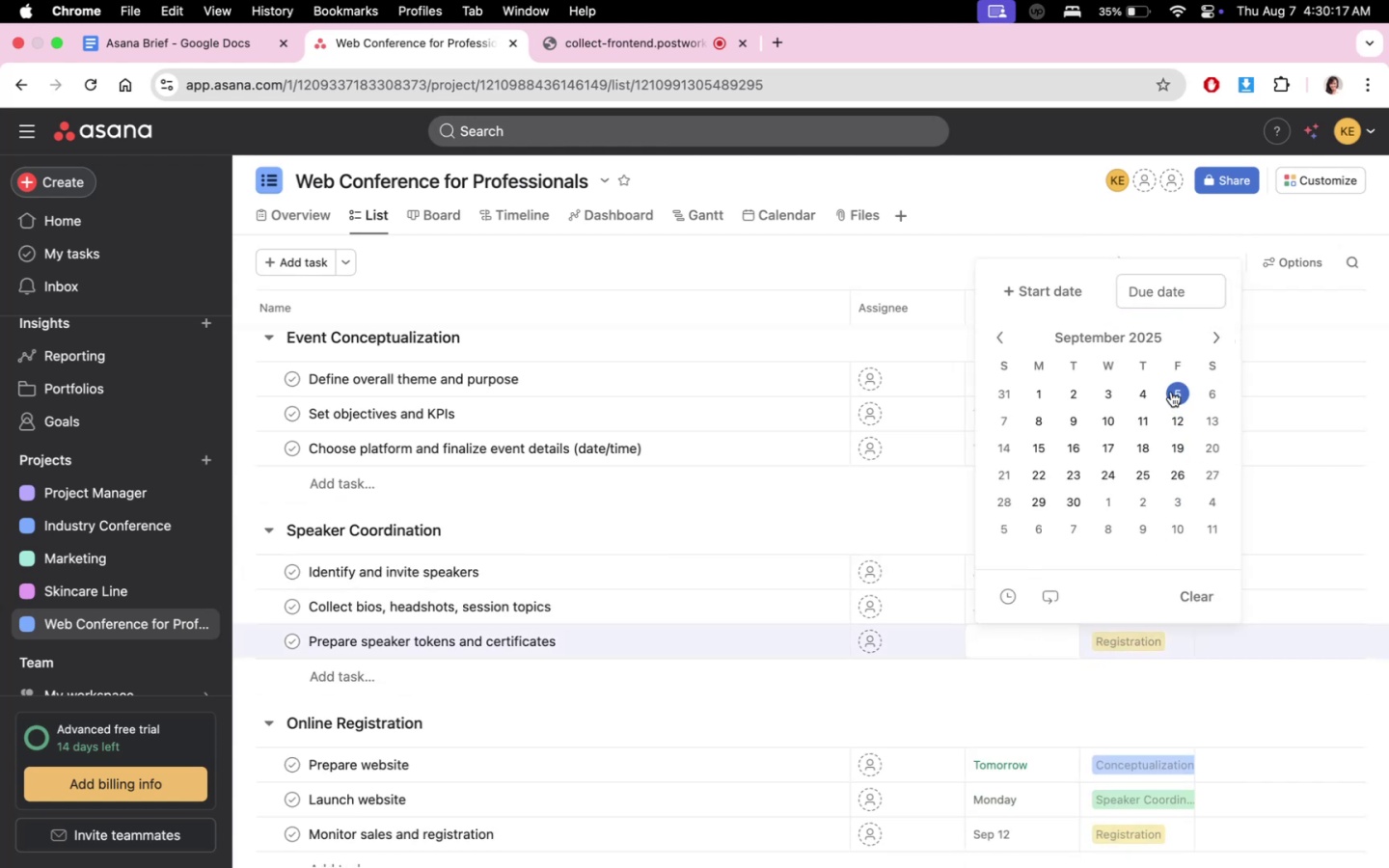 
left_click([1171, 392])
 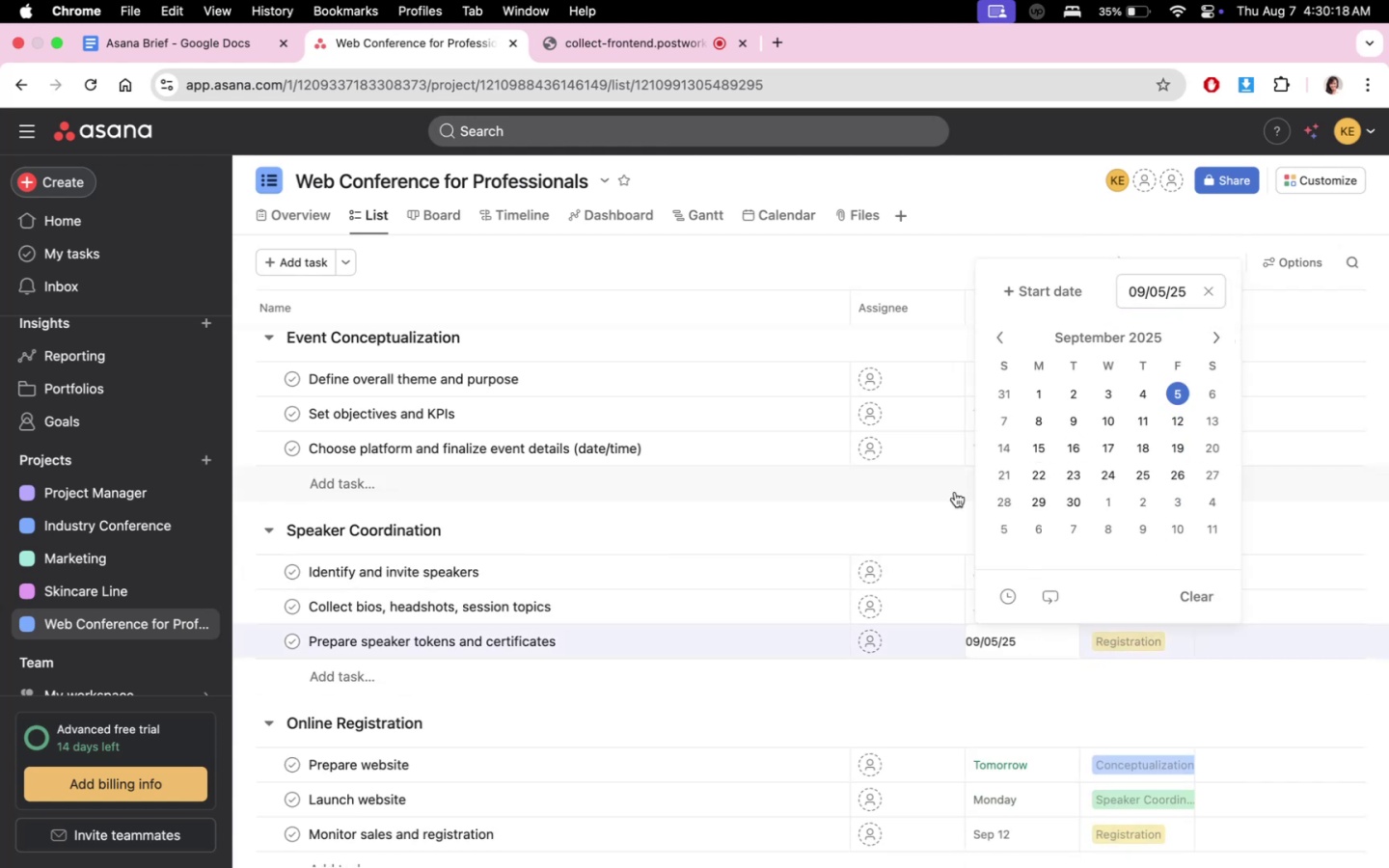 
double_click([908, 506])
 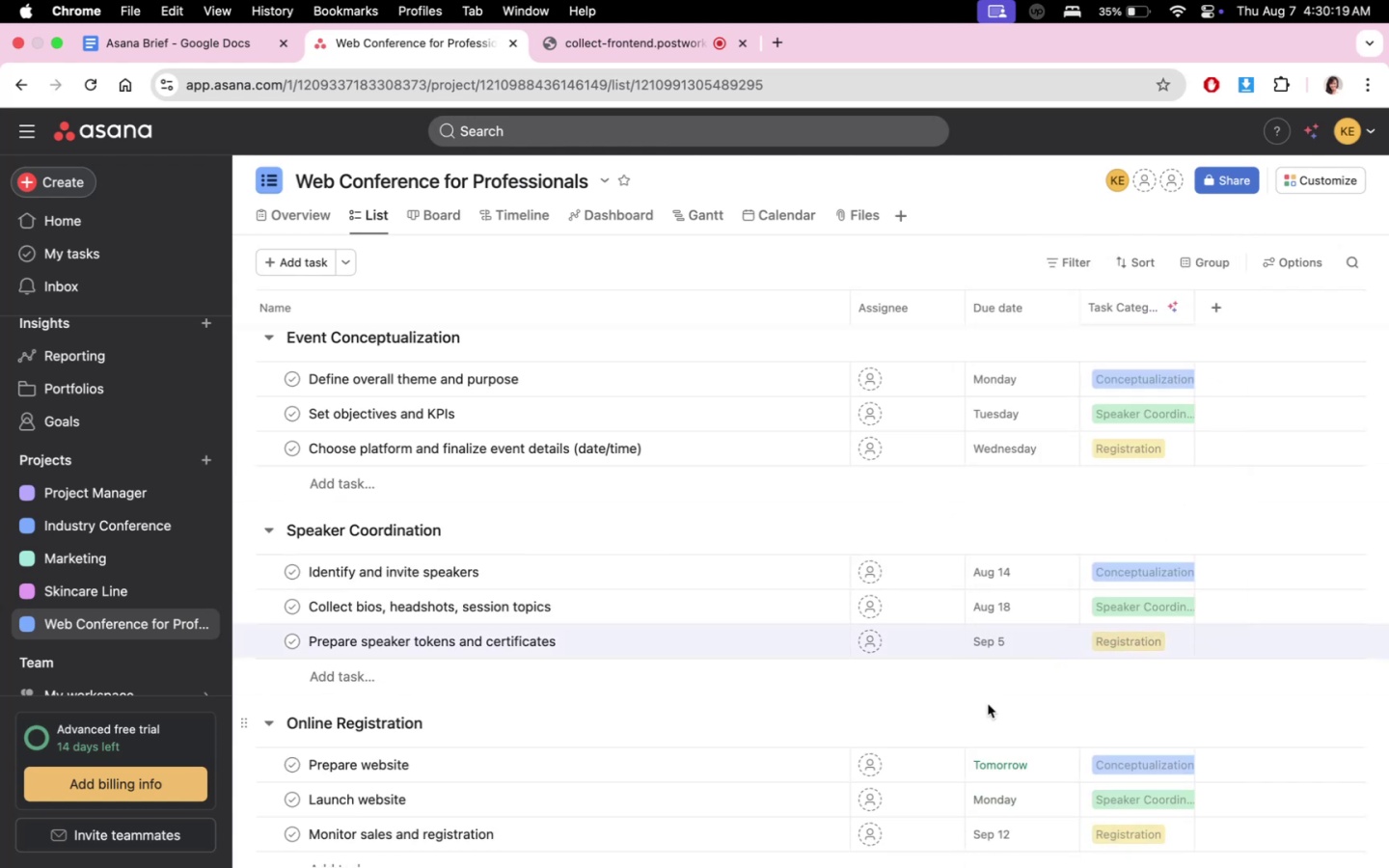 
scroll: coordinate [997, 698], scroll_direction: down, amount: 2.0
 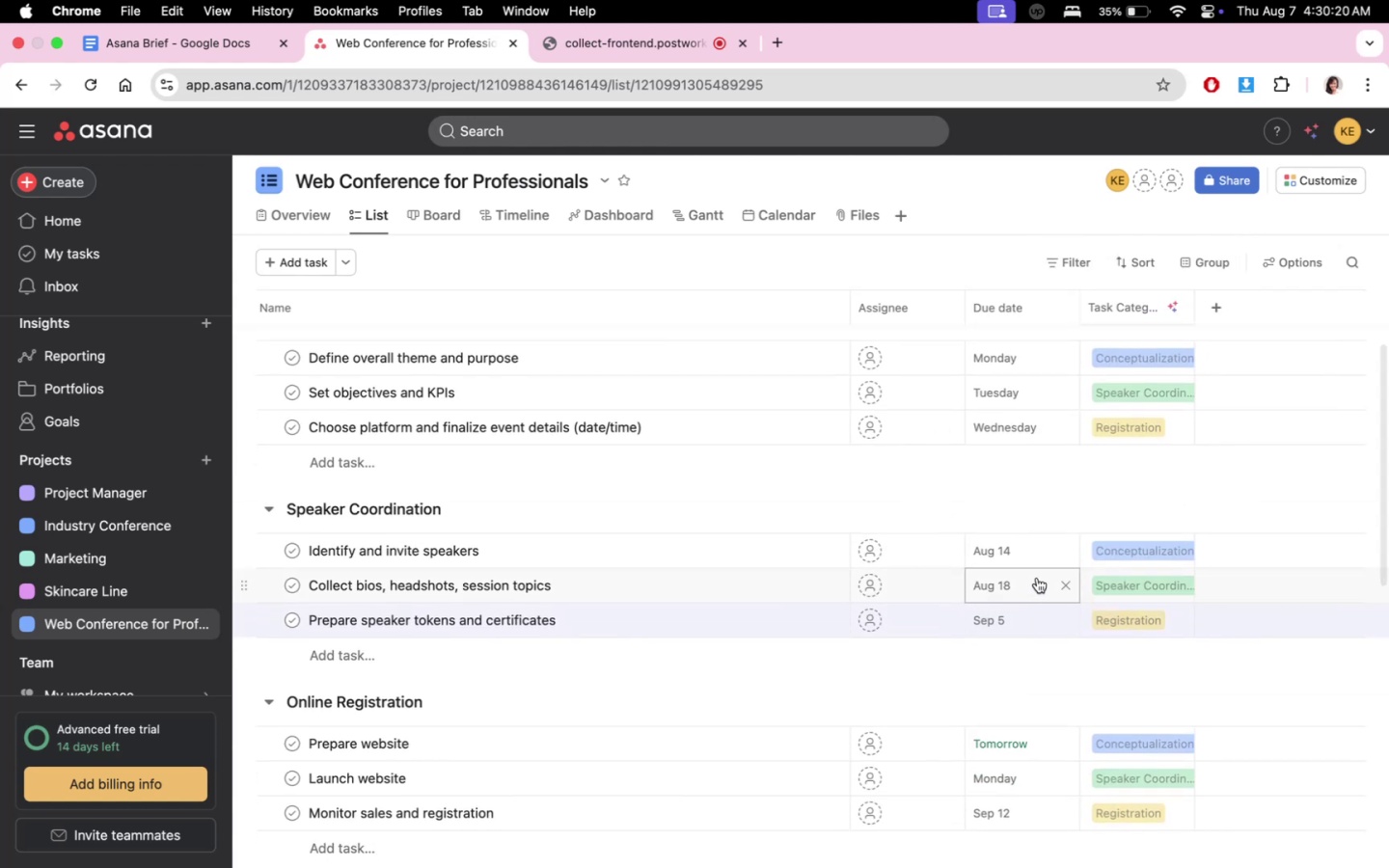 
left_click([1029, 552])
 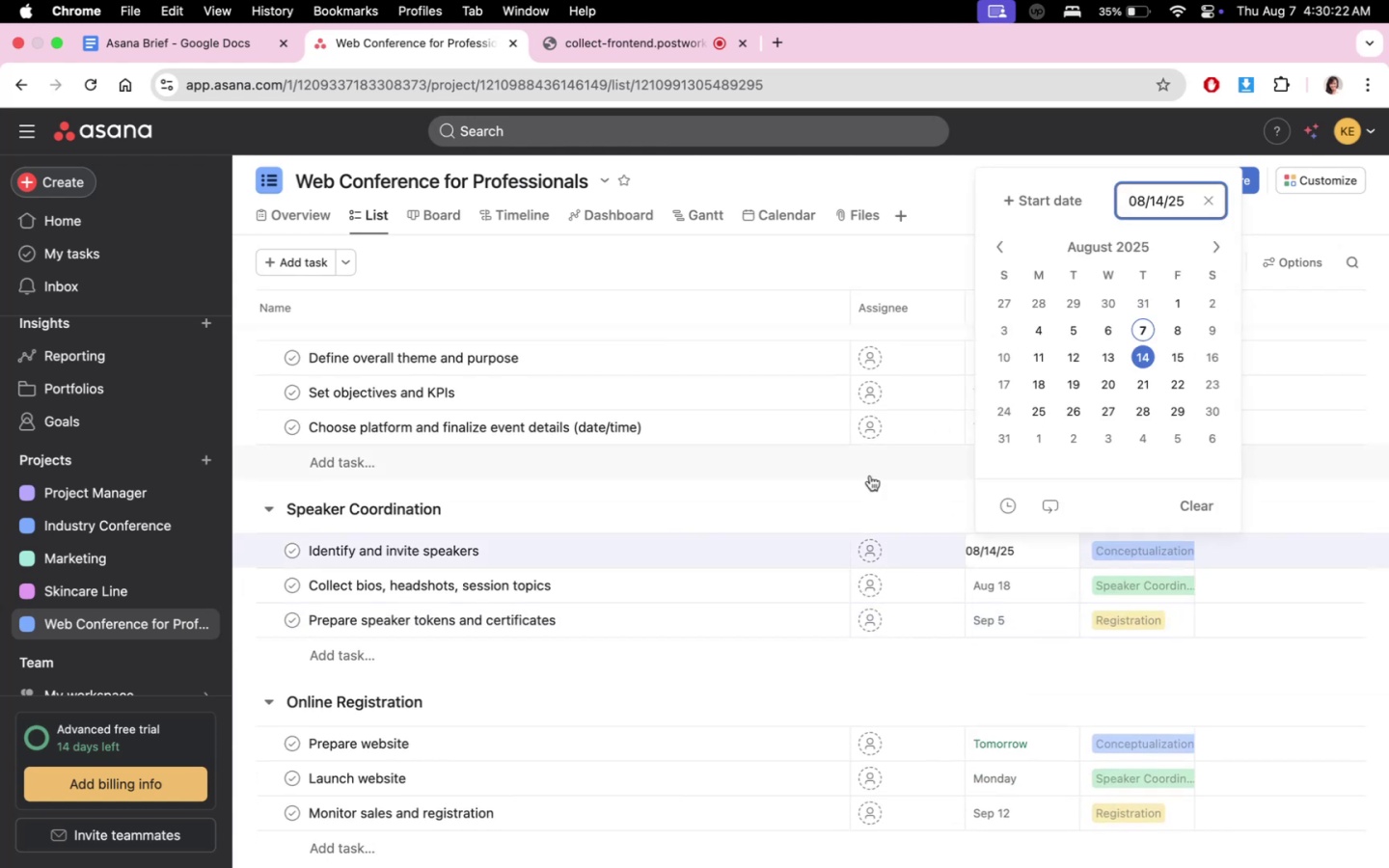 
left_click([869, 475])
 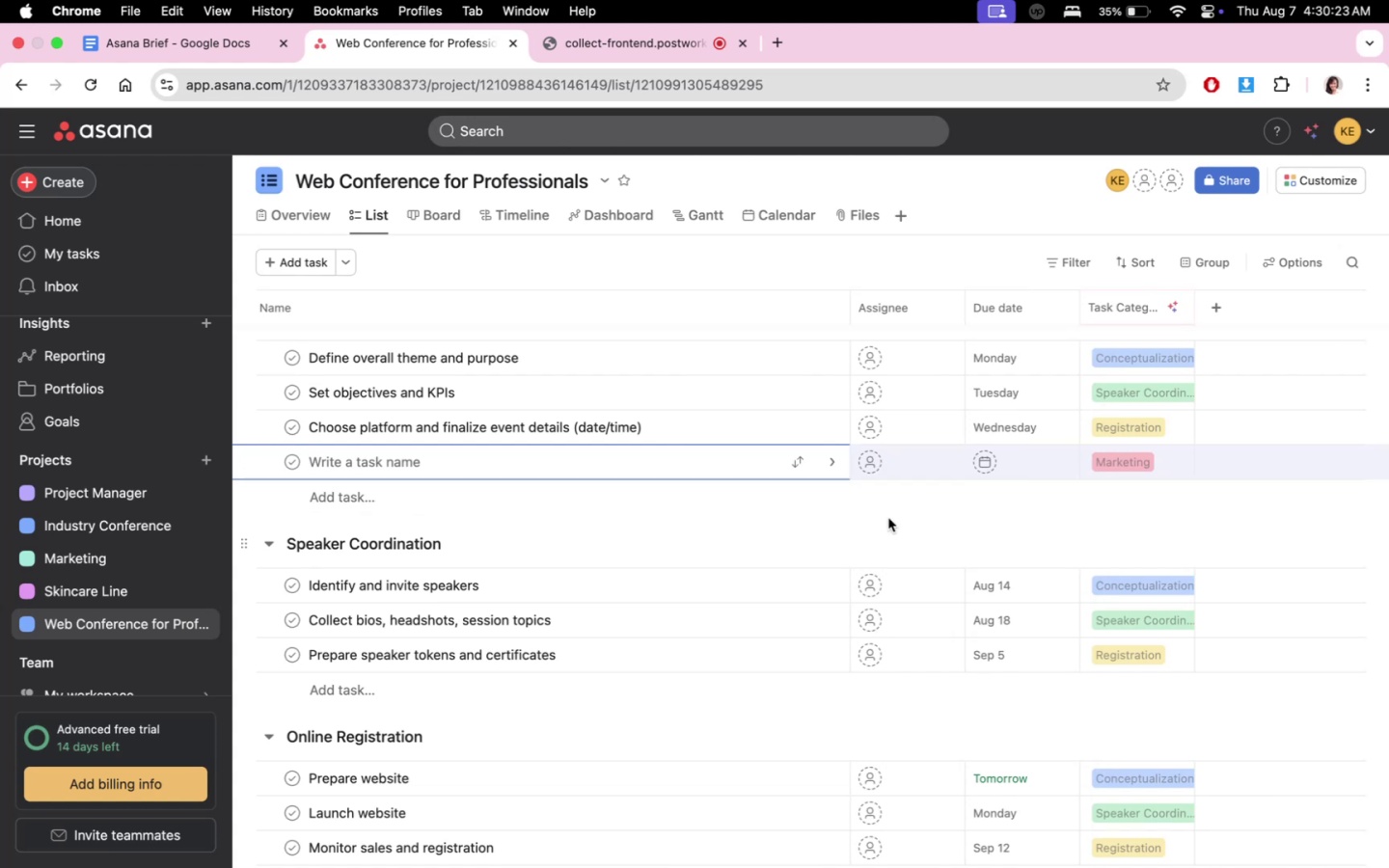 
left_click([777, 513])
 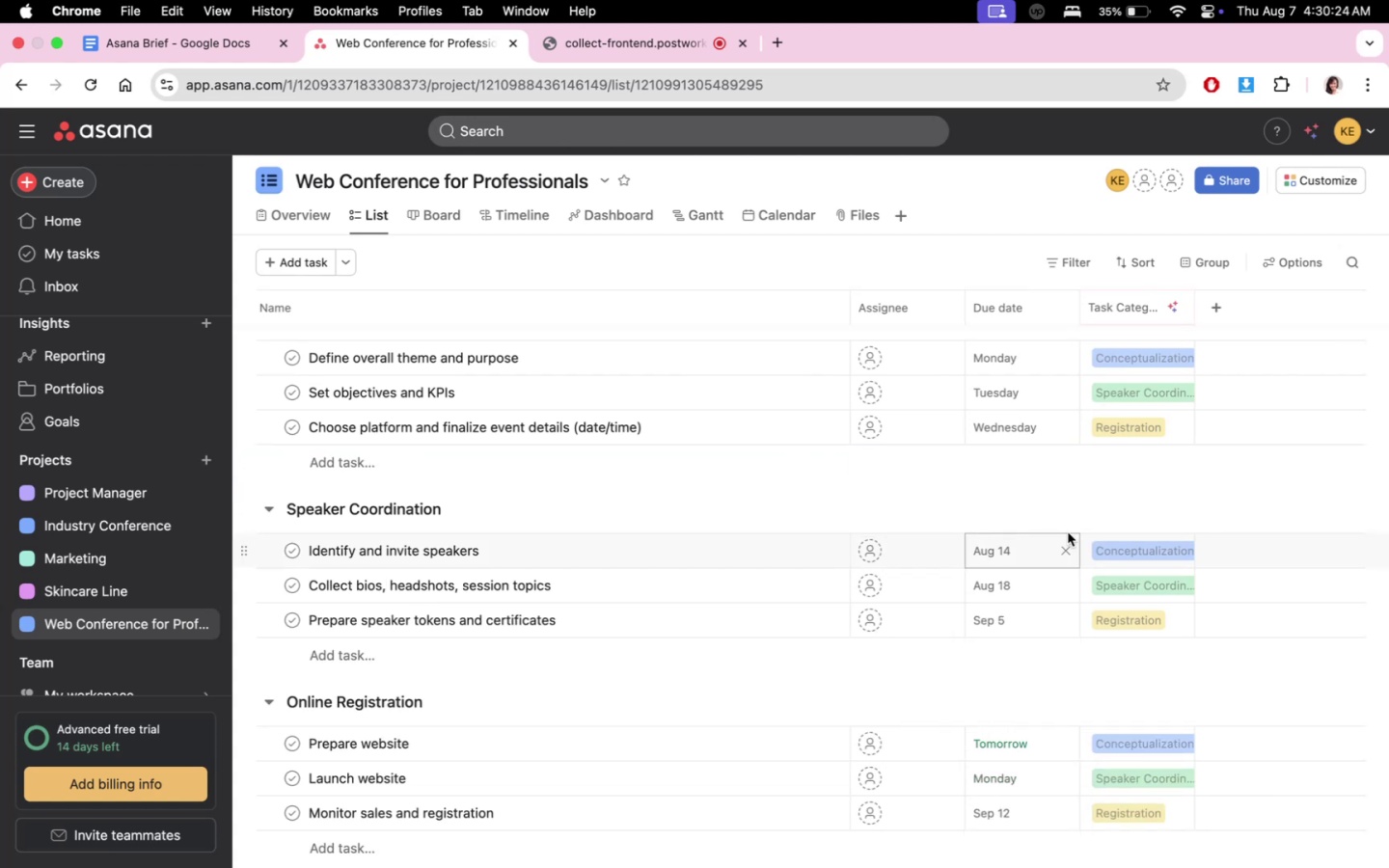 
scroll: coordinate [1053, 700], scroll_direction: down, amount: 2.0
 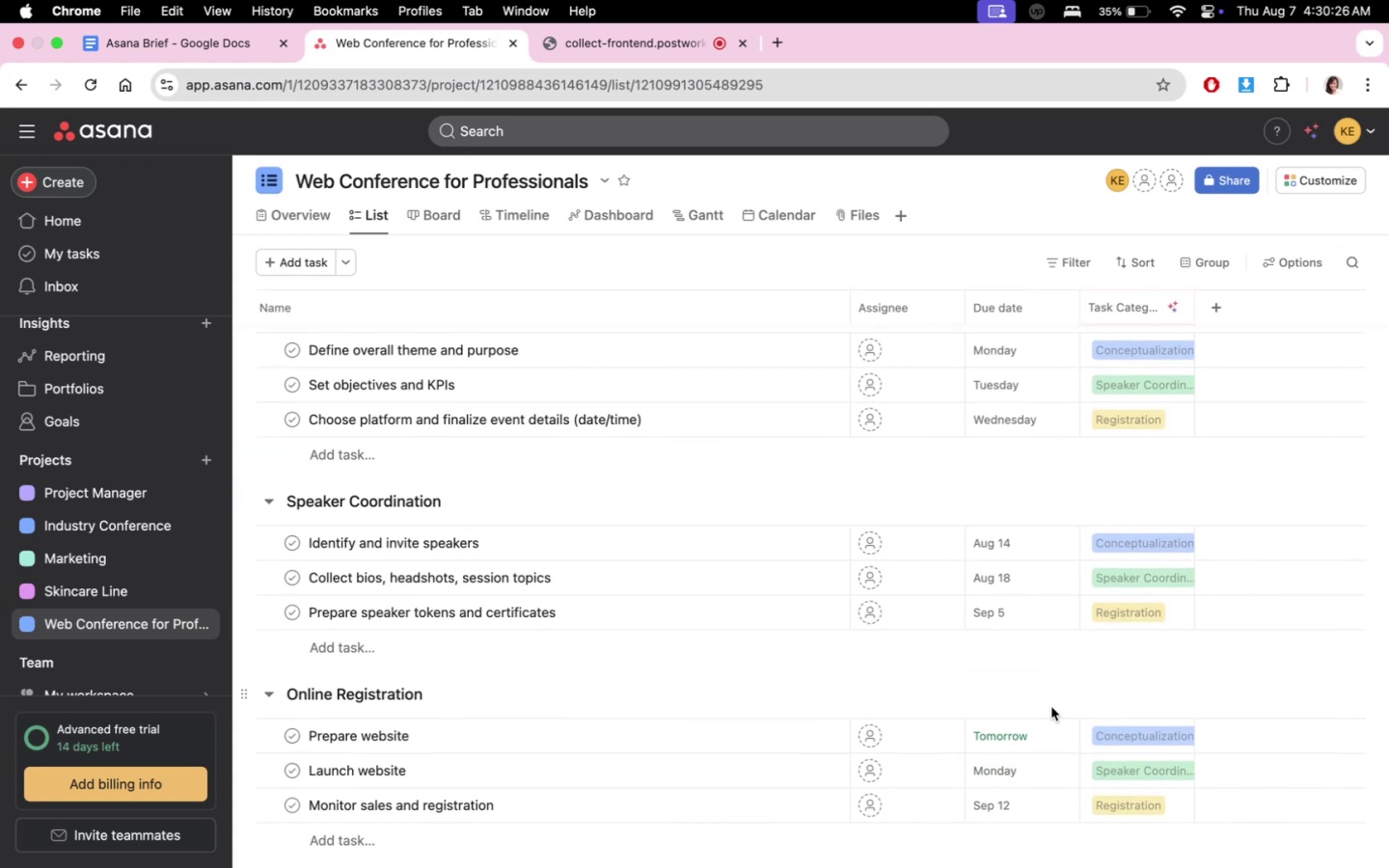 
scroll: coordinate [1051, 707], scroll_direction: up, amount: 4.0
 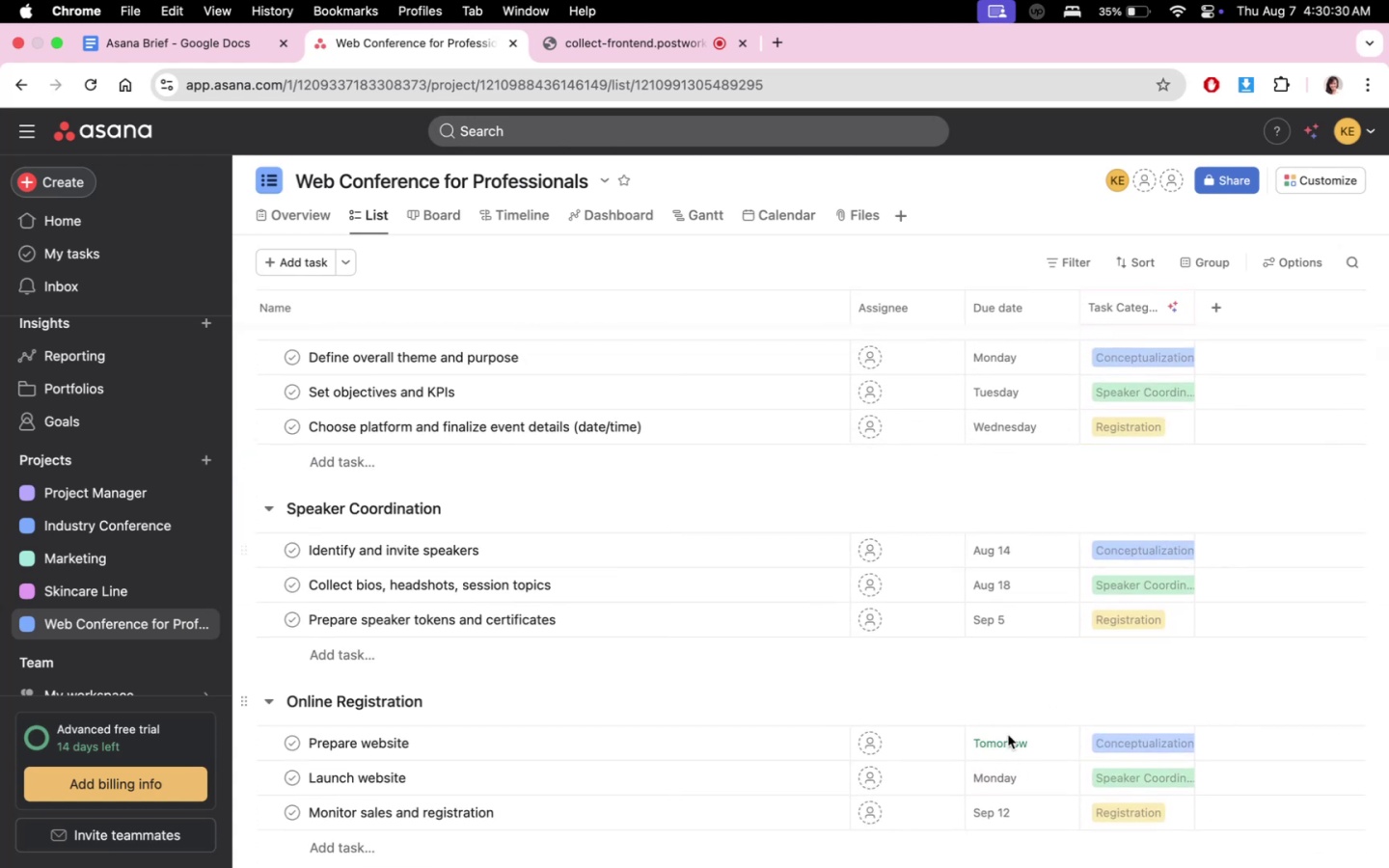 
left_click([1039, 742])
 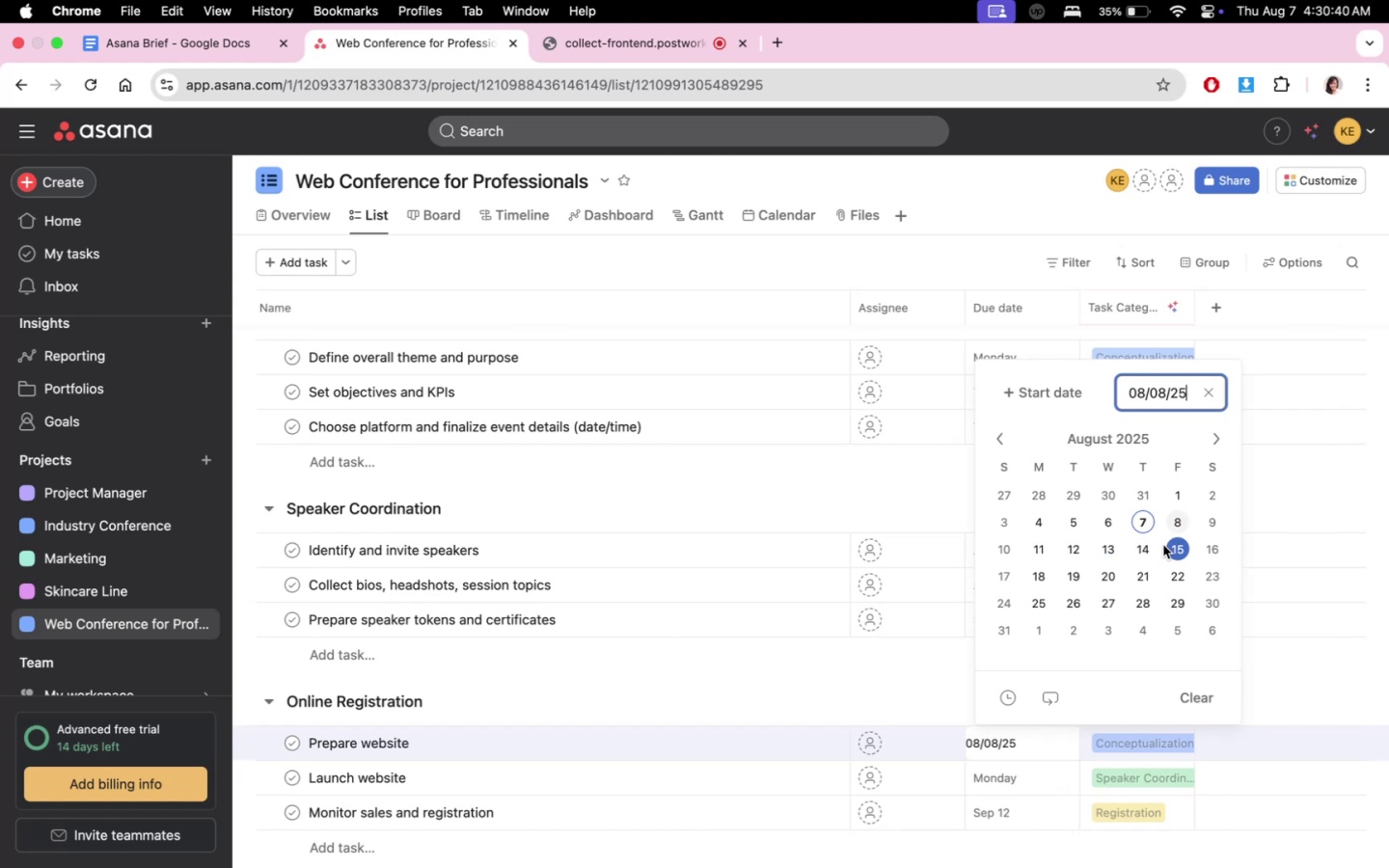 
wait(15.14)
 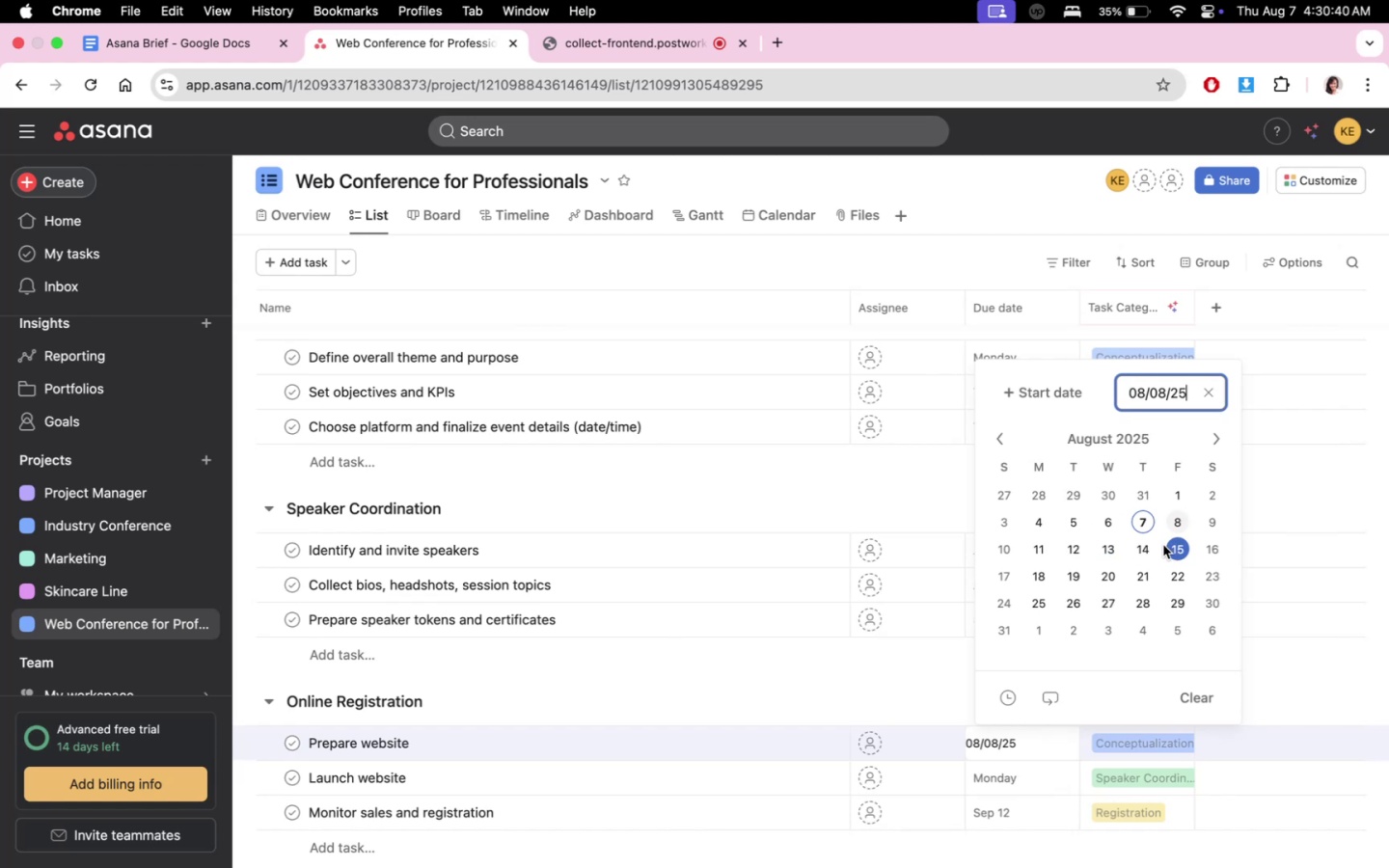 
left_click([1114, 548])
 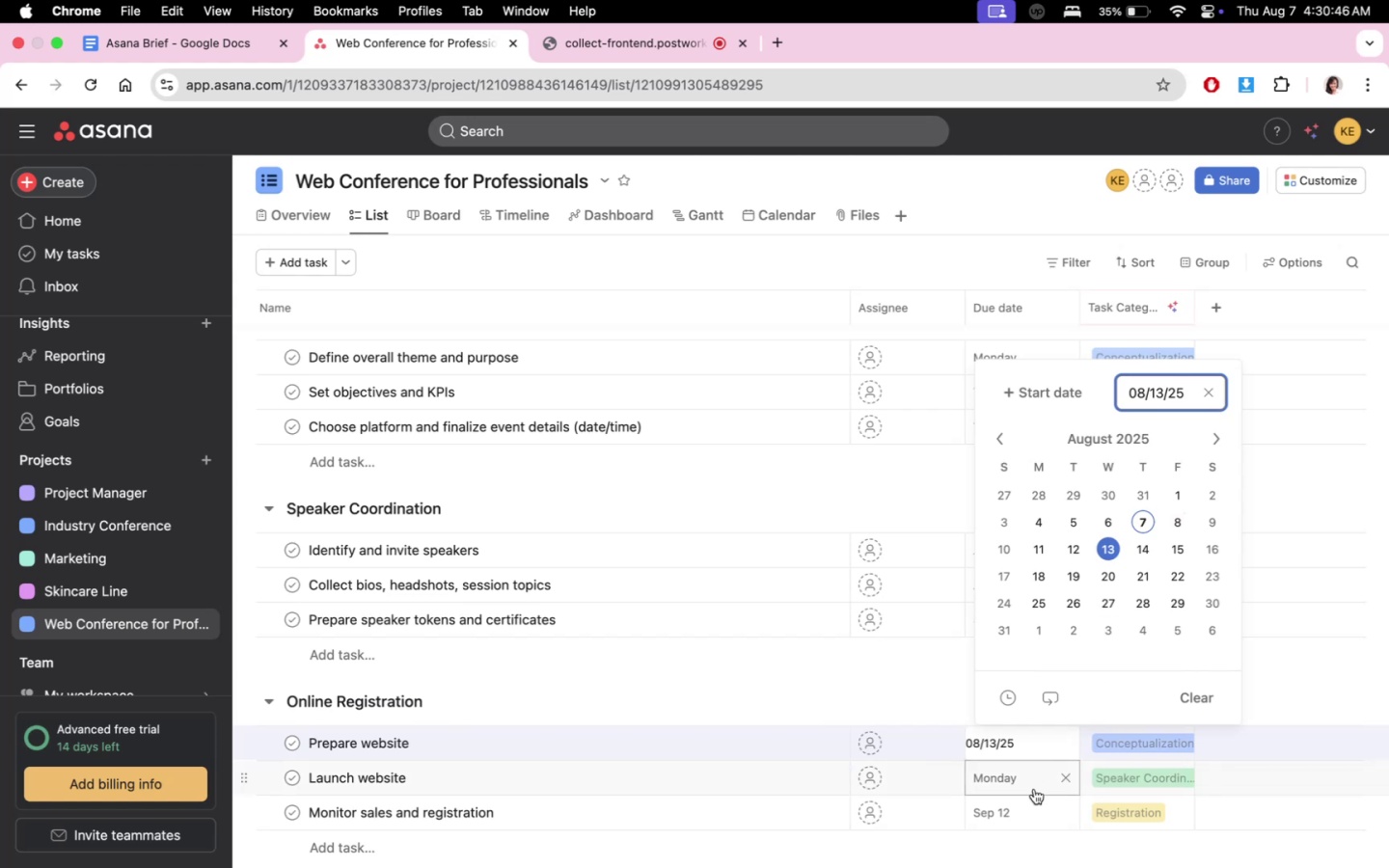 
left_click([1035, 781])
 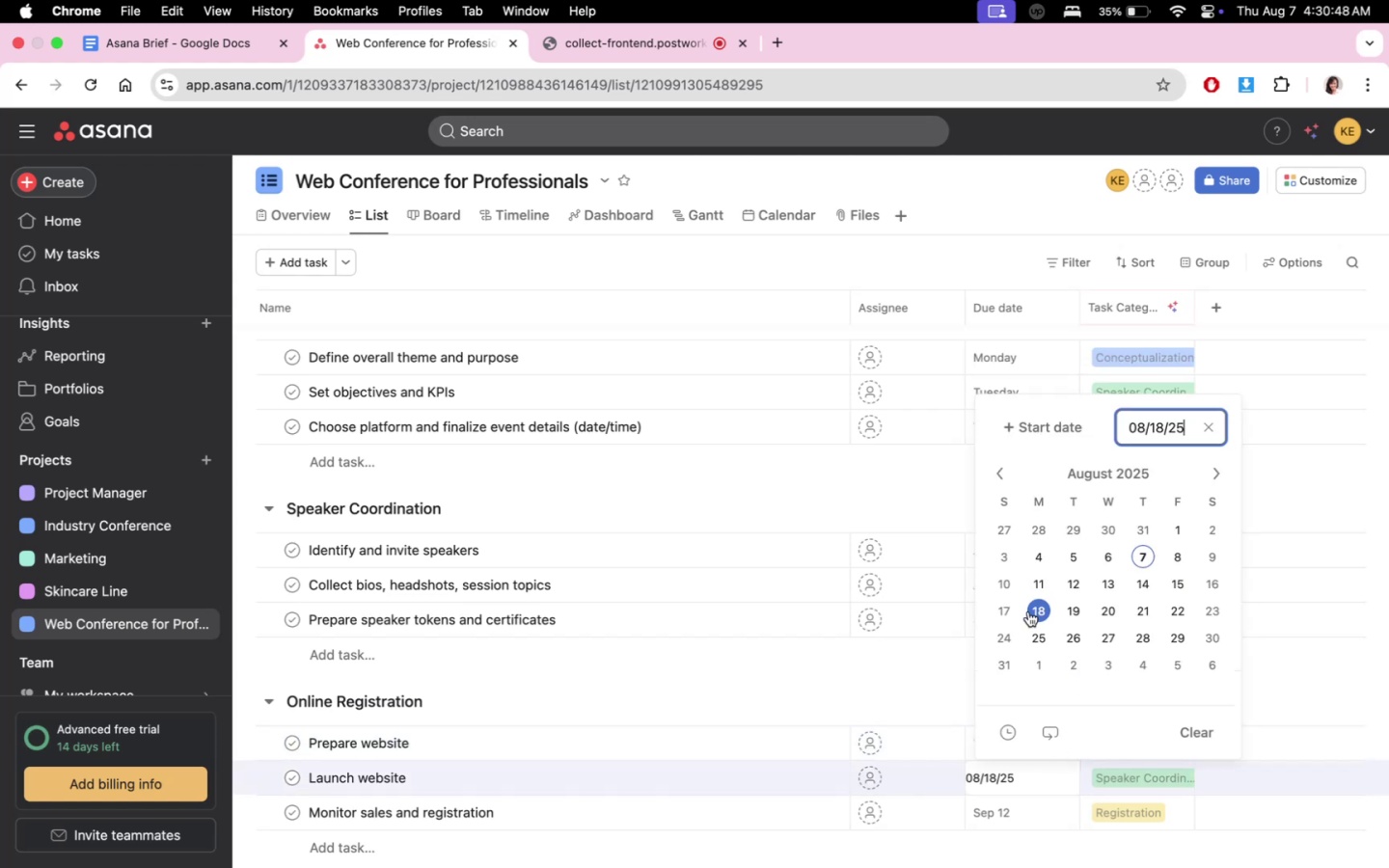 
double_click([903, 678])
 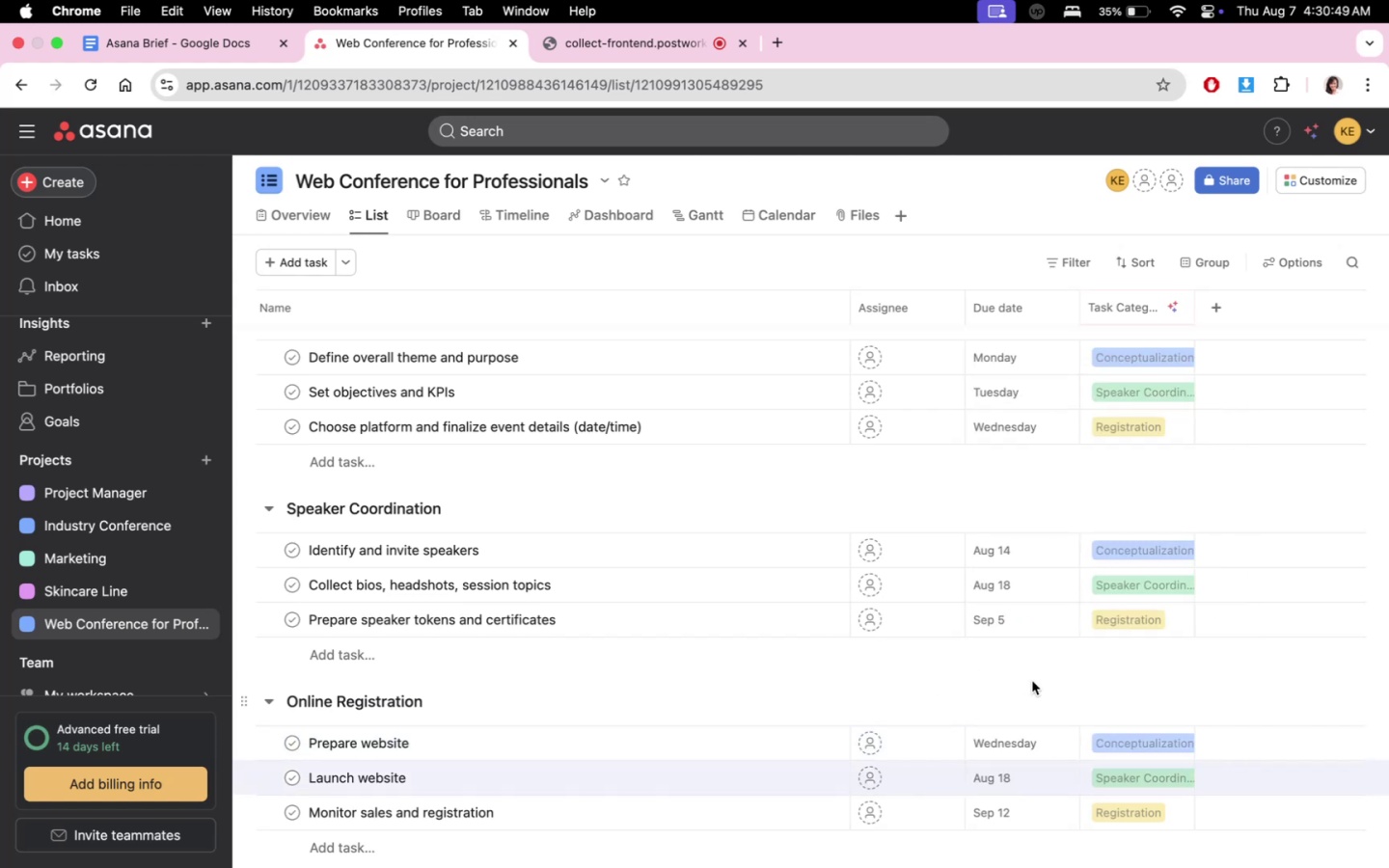 
scroll: coordinate [1026, 703], scroll_direction: down, amount: 3.0
 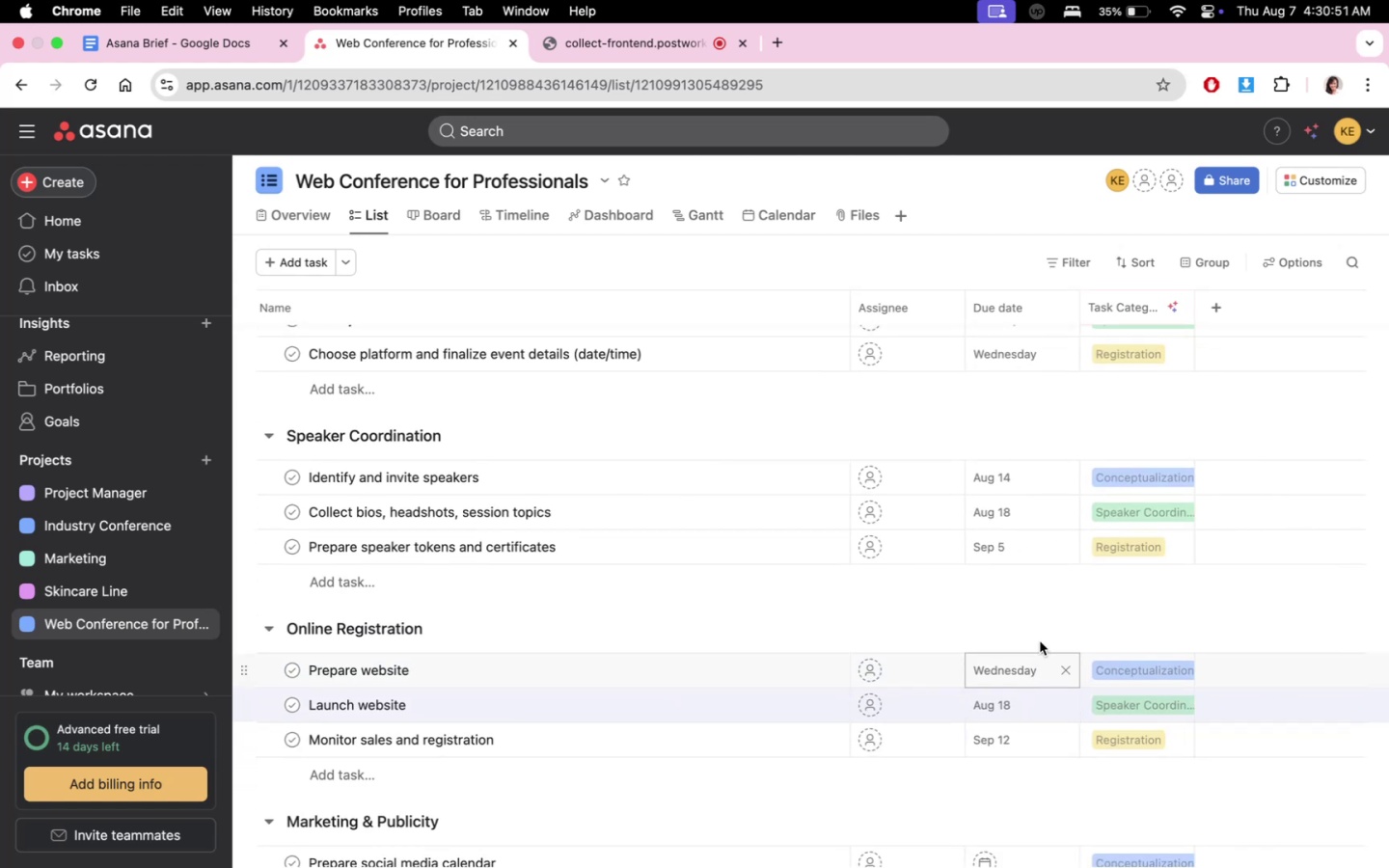 
left_click([1035, 677])
 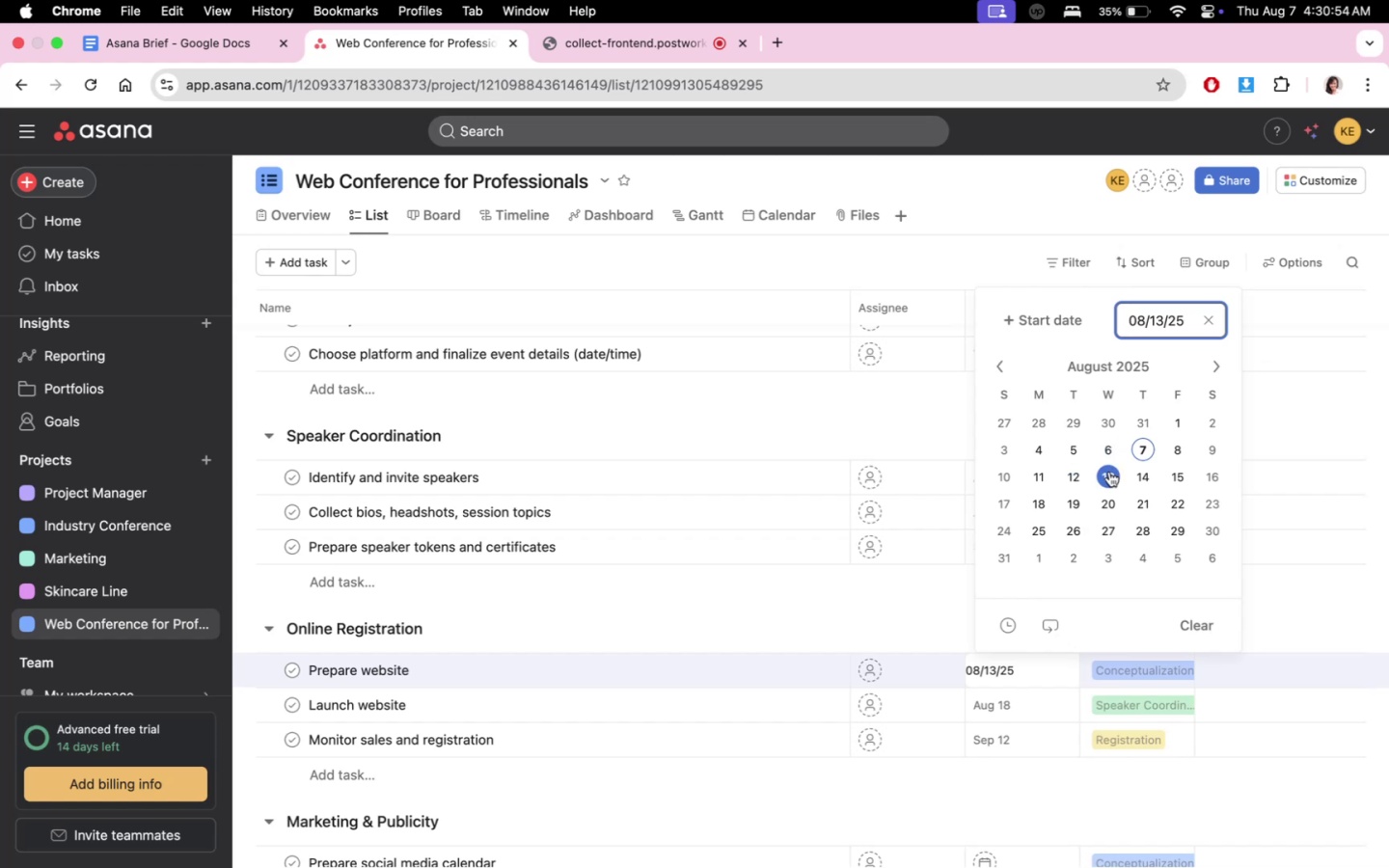 
left_click([1109, 472])
 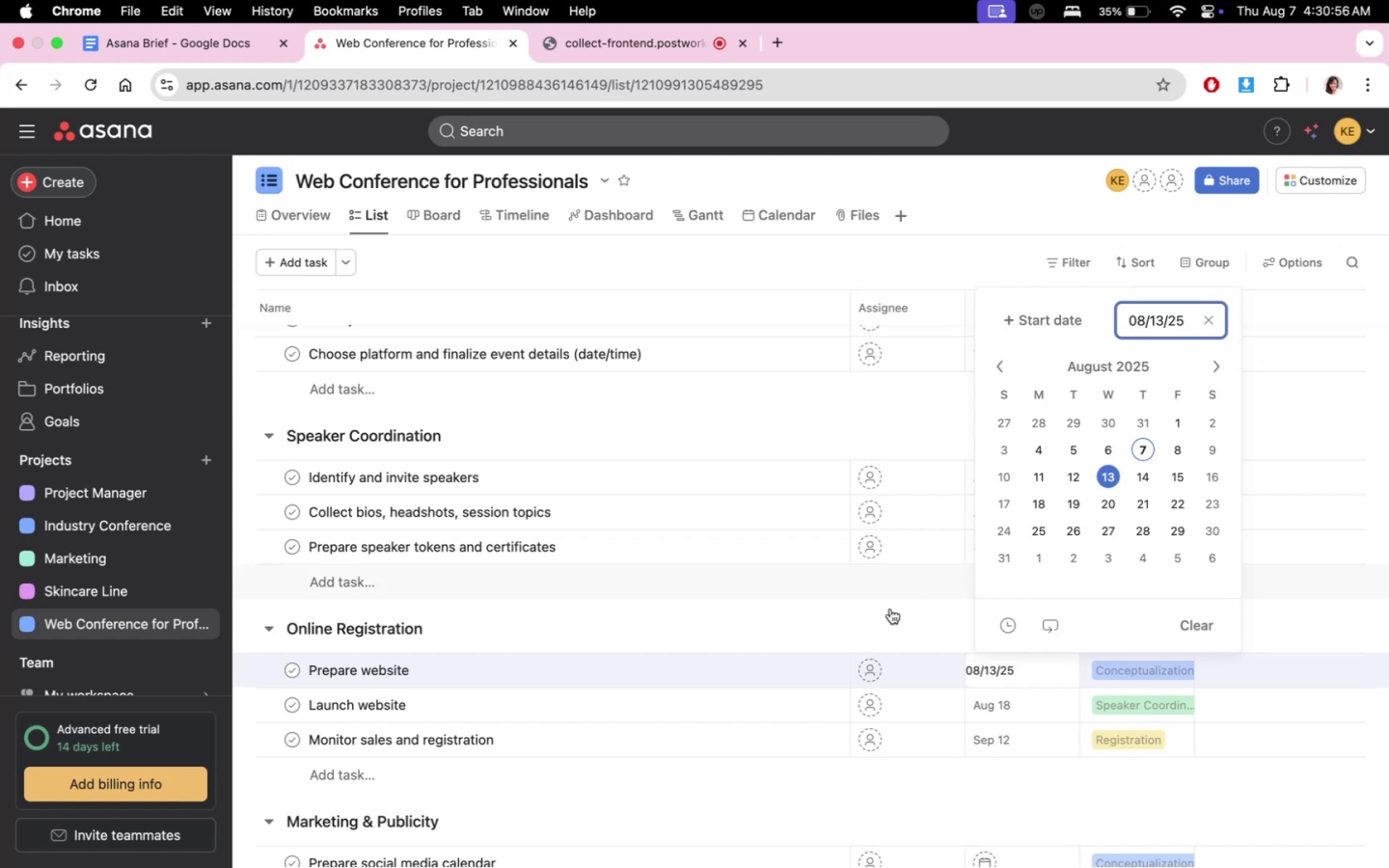 
left_click([887, 620])
 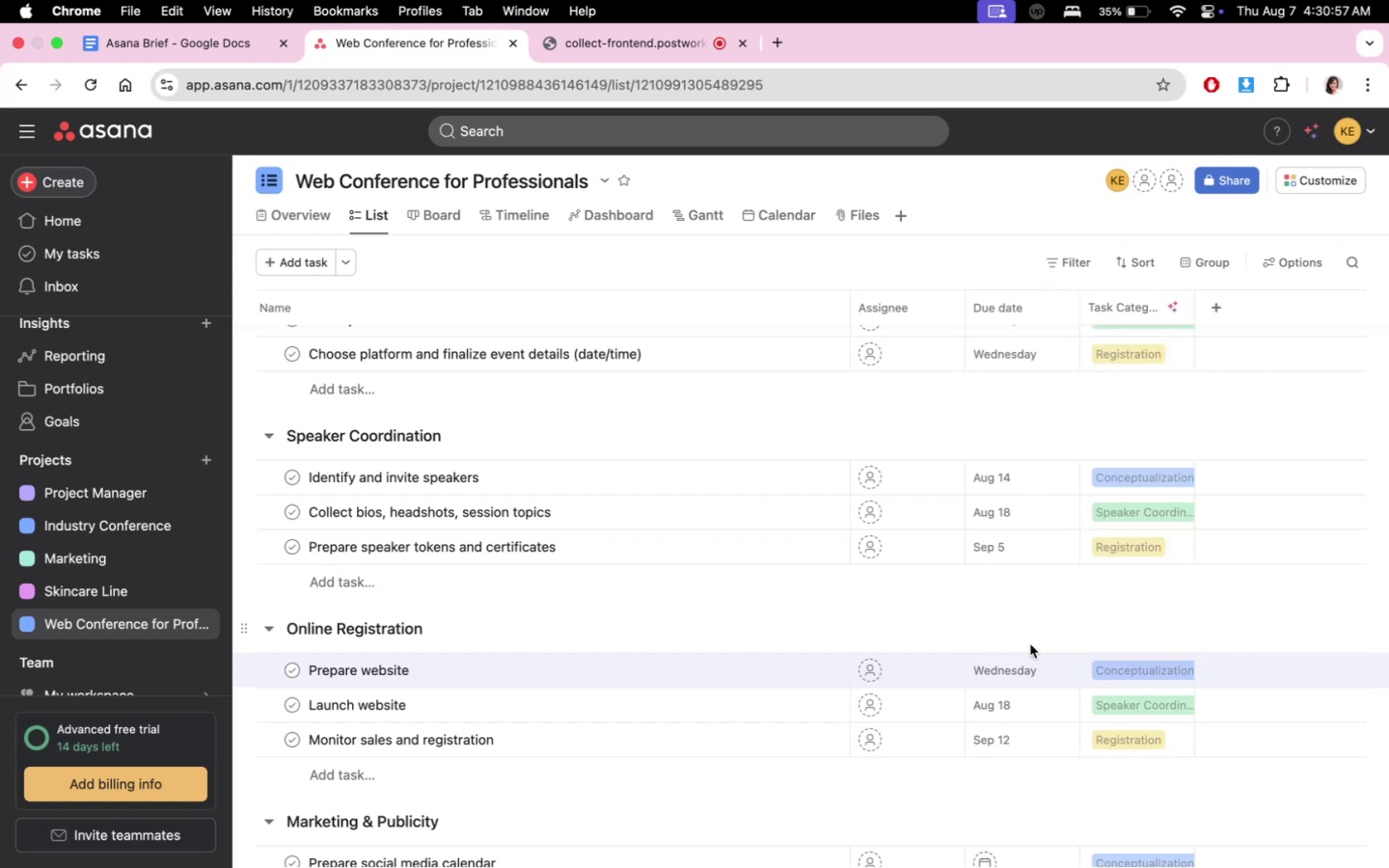 
scroll: coordinate [1021, 753], scroll_direction: down, amount: 5.0
 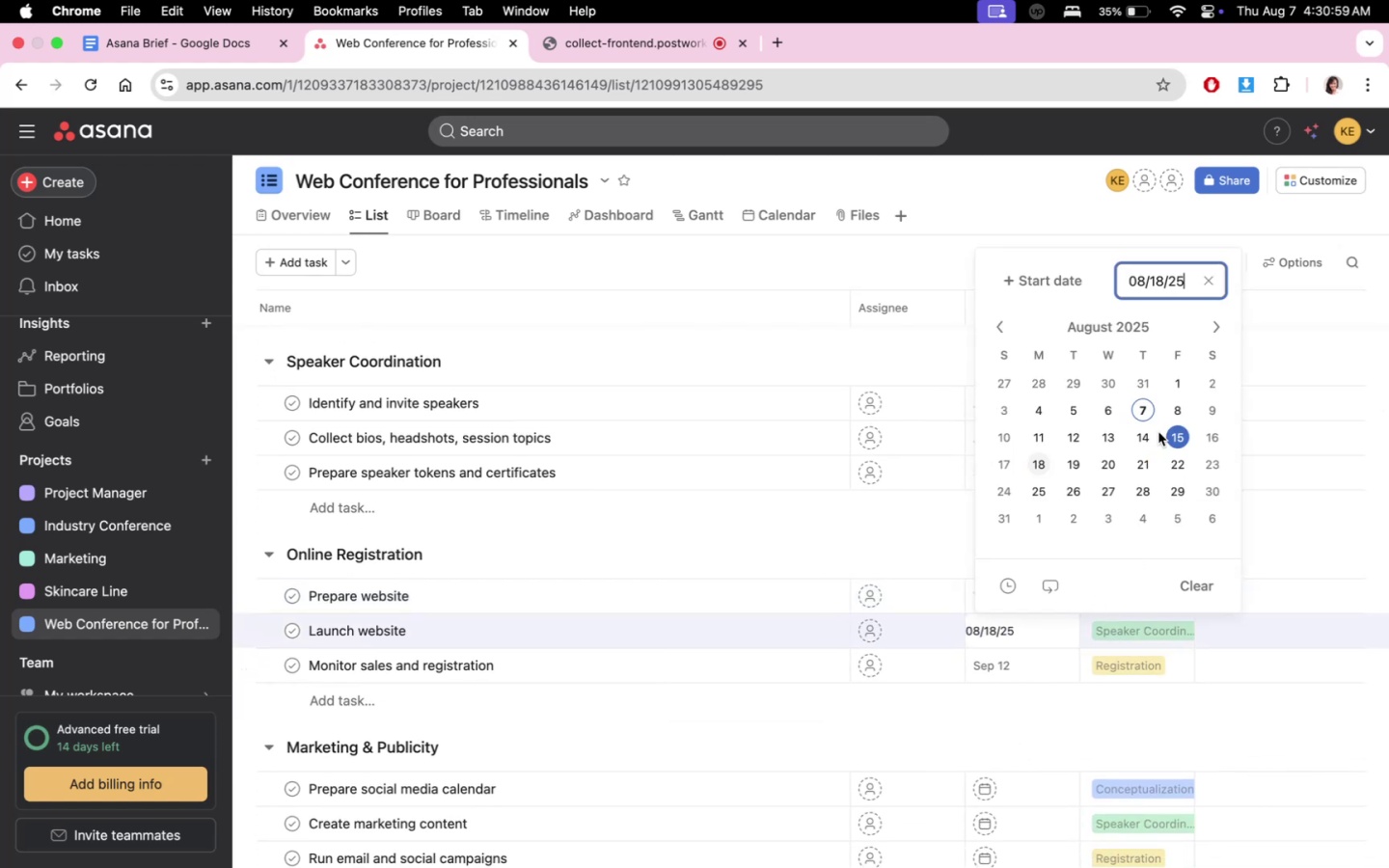 
left_click([1038, 463])
 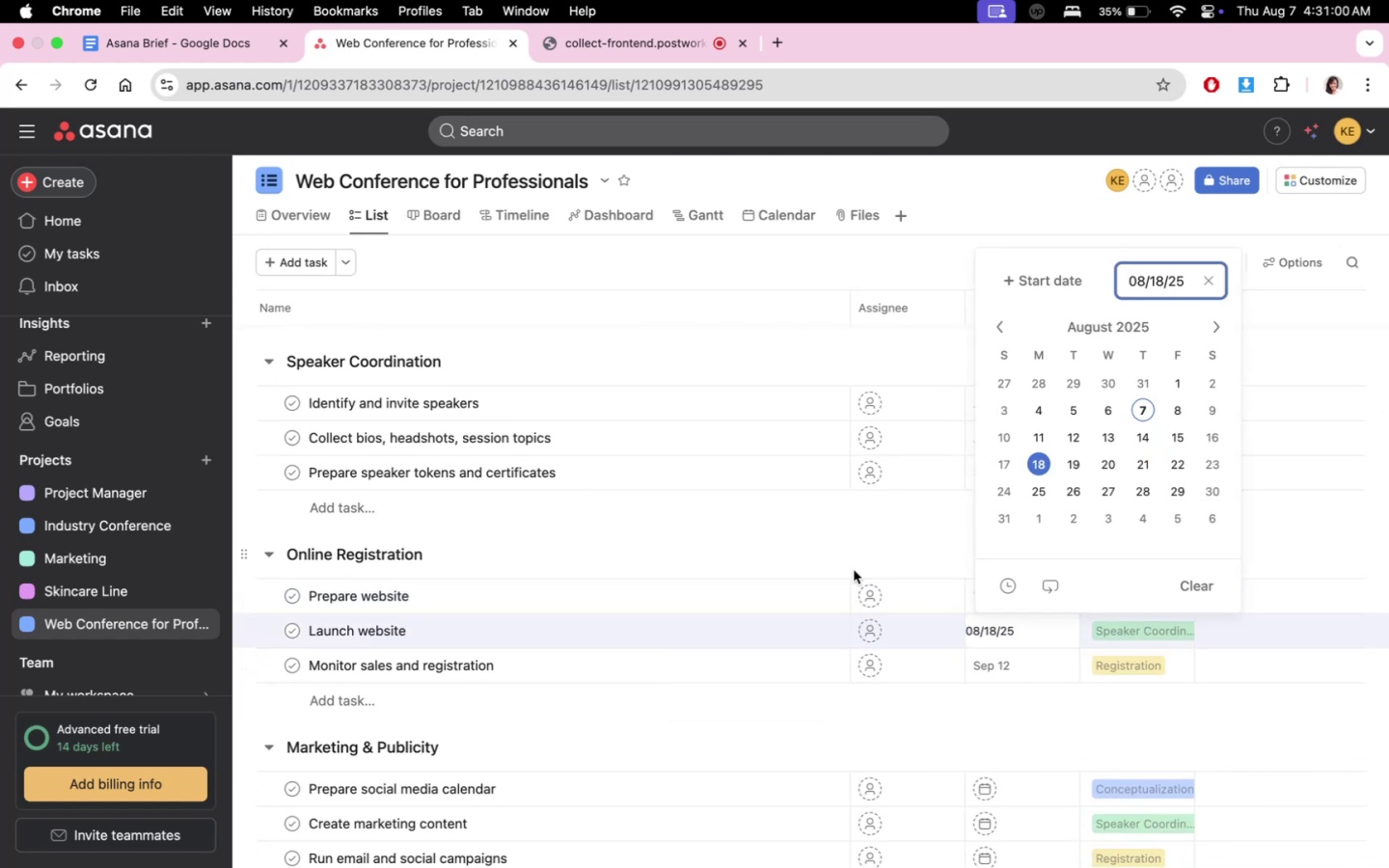 
left_click([859, 543])
 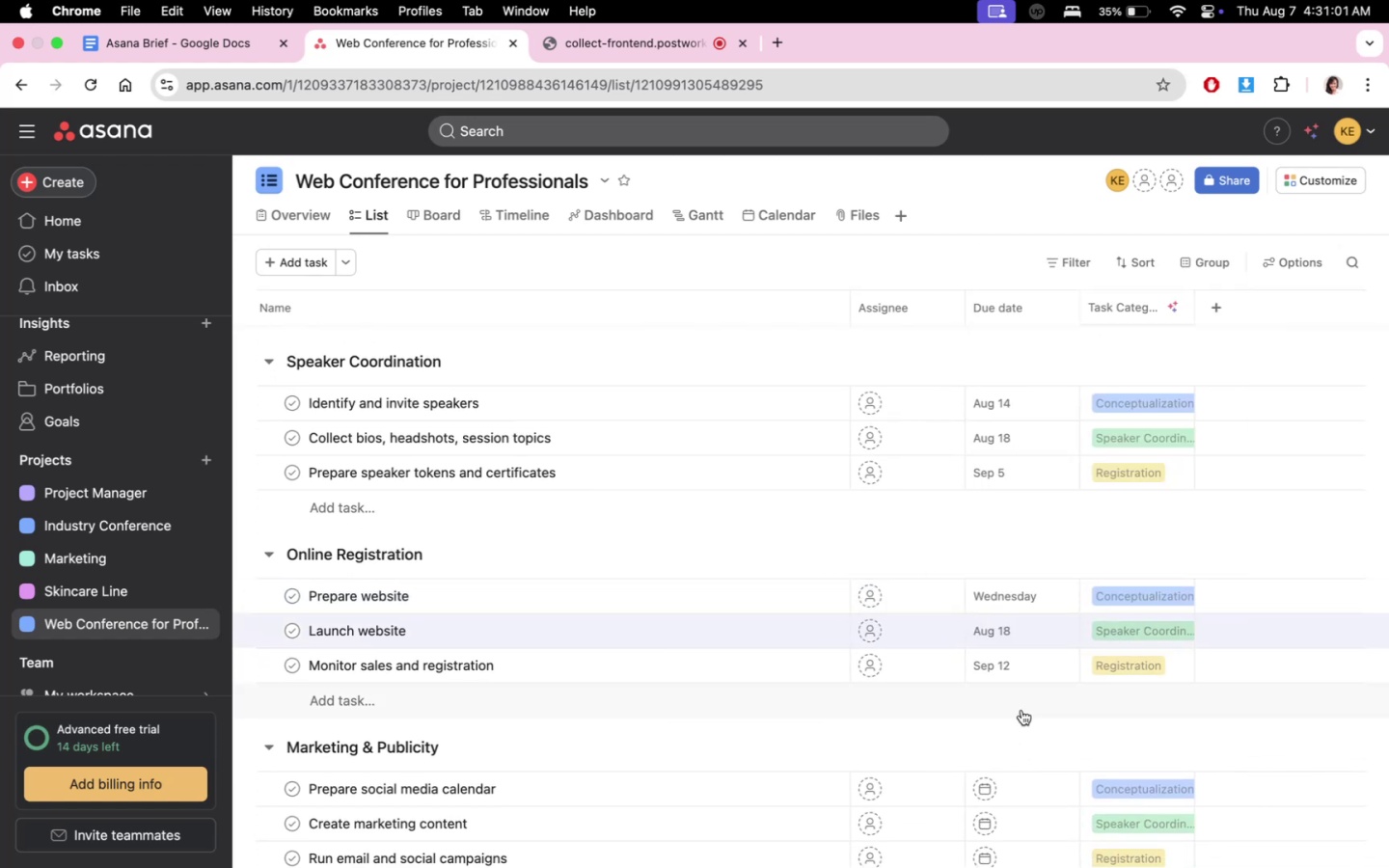 
scroll: coordinate [1024, 727], scroll_direction: down, amount: 8.0
 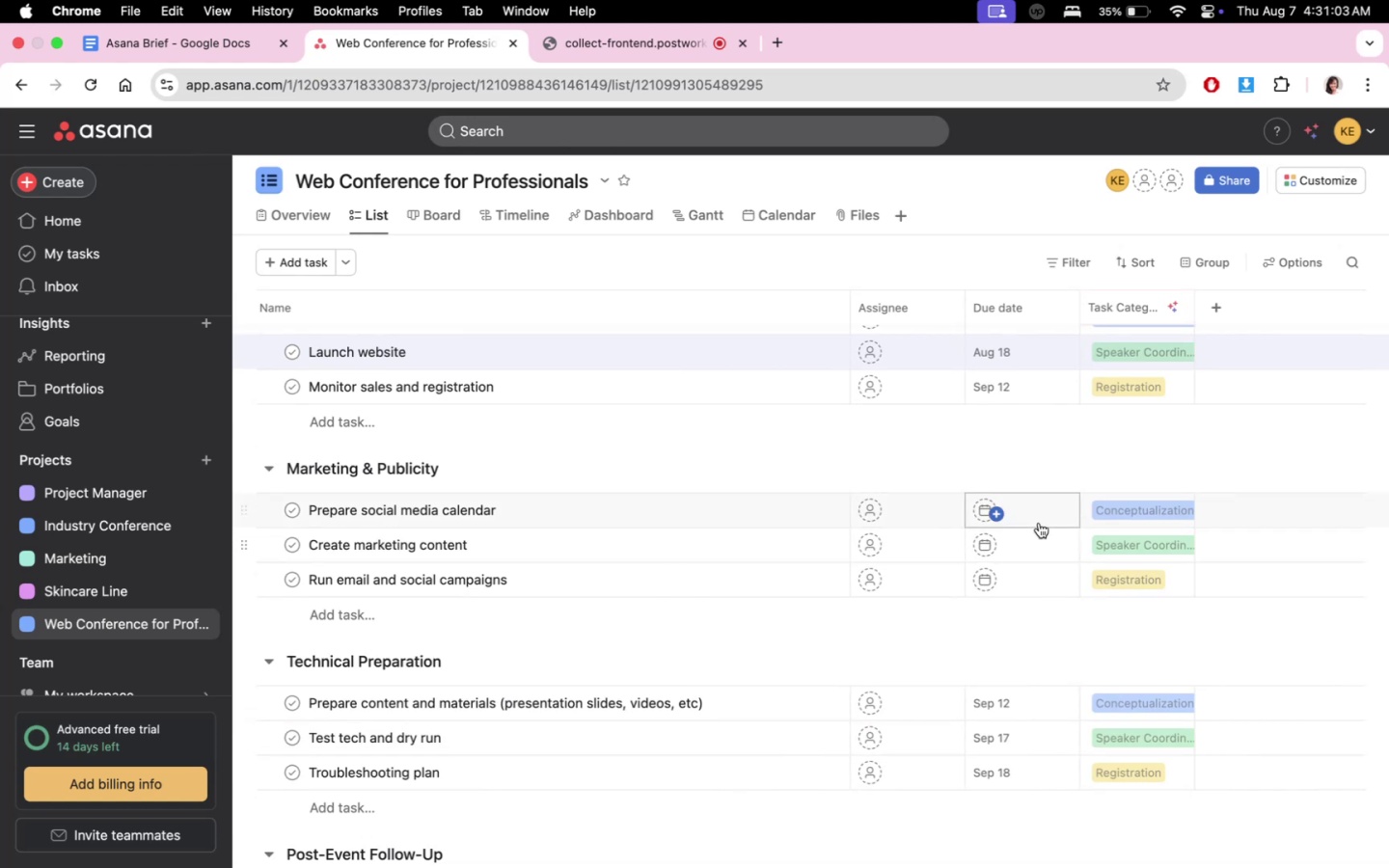 
scroll: coordinate [1042, 606], scroll_direction: up, amount: 3.0
 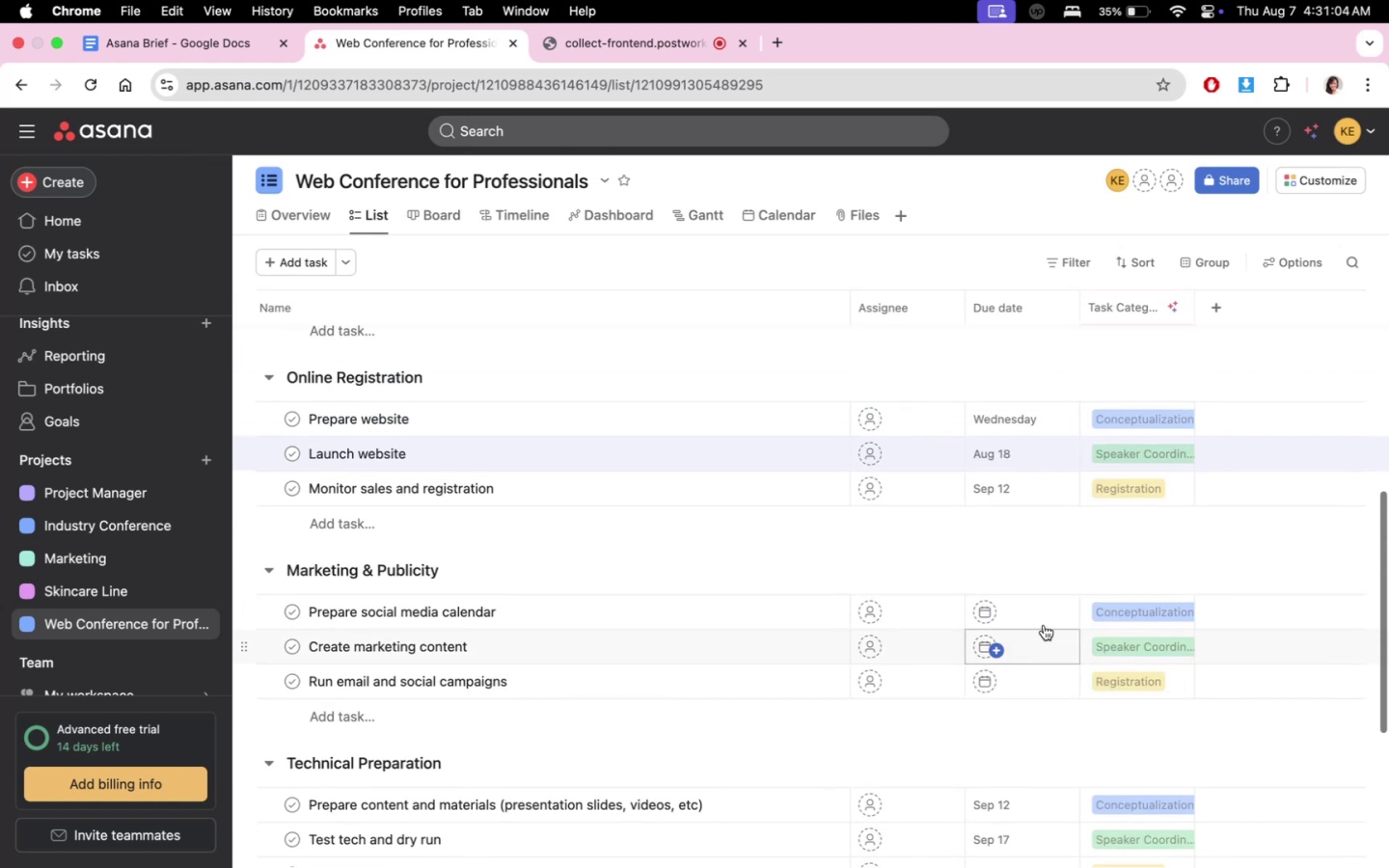 
left_click([1041, 613])
 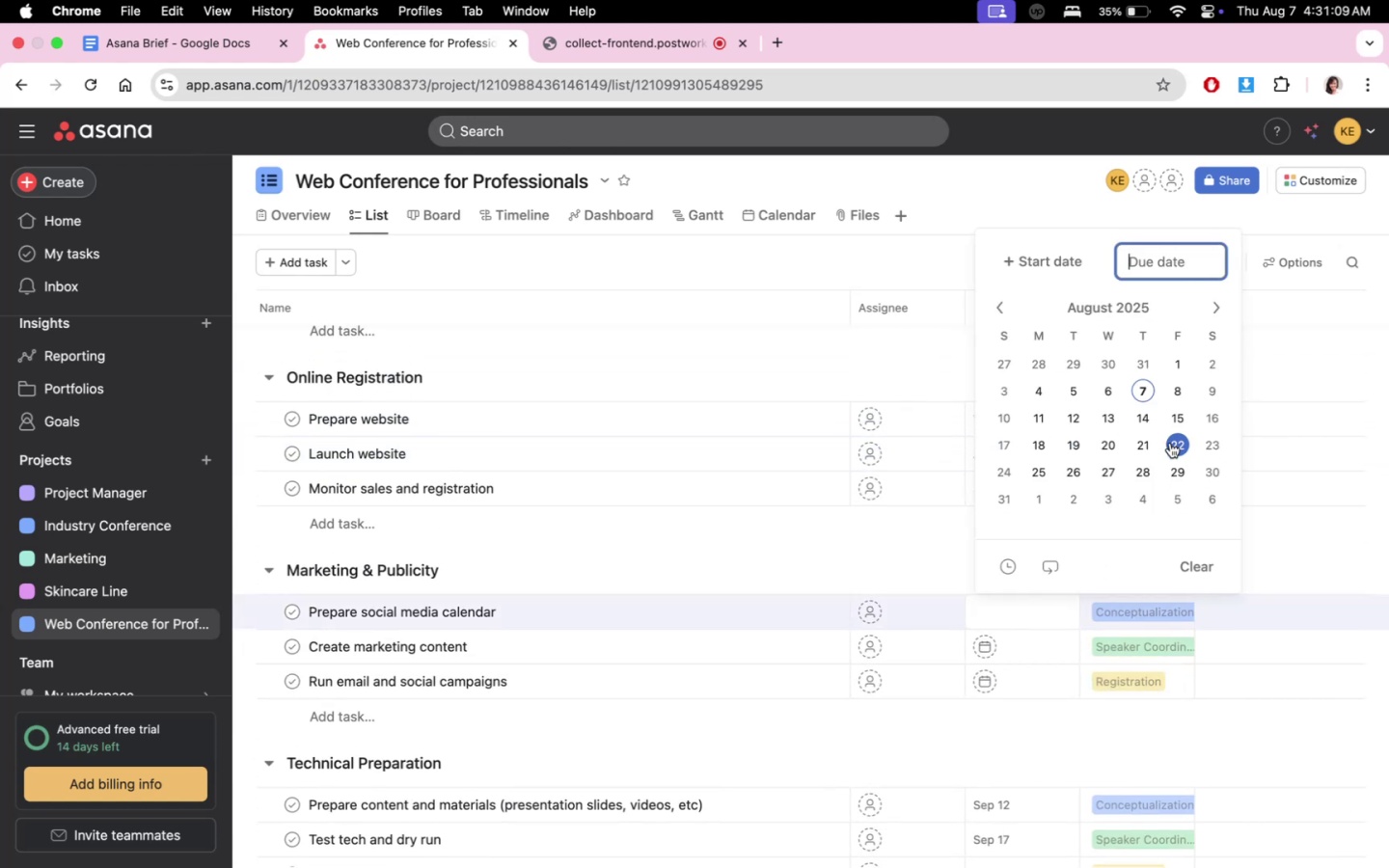 
wait(6.02)
 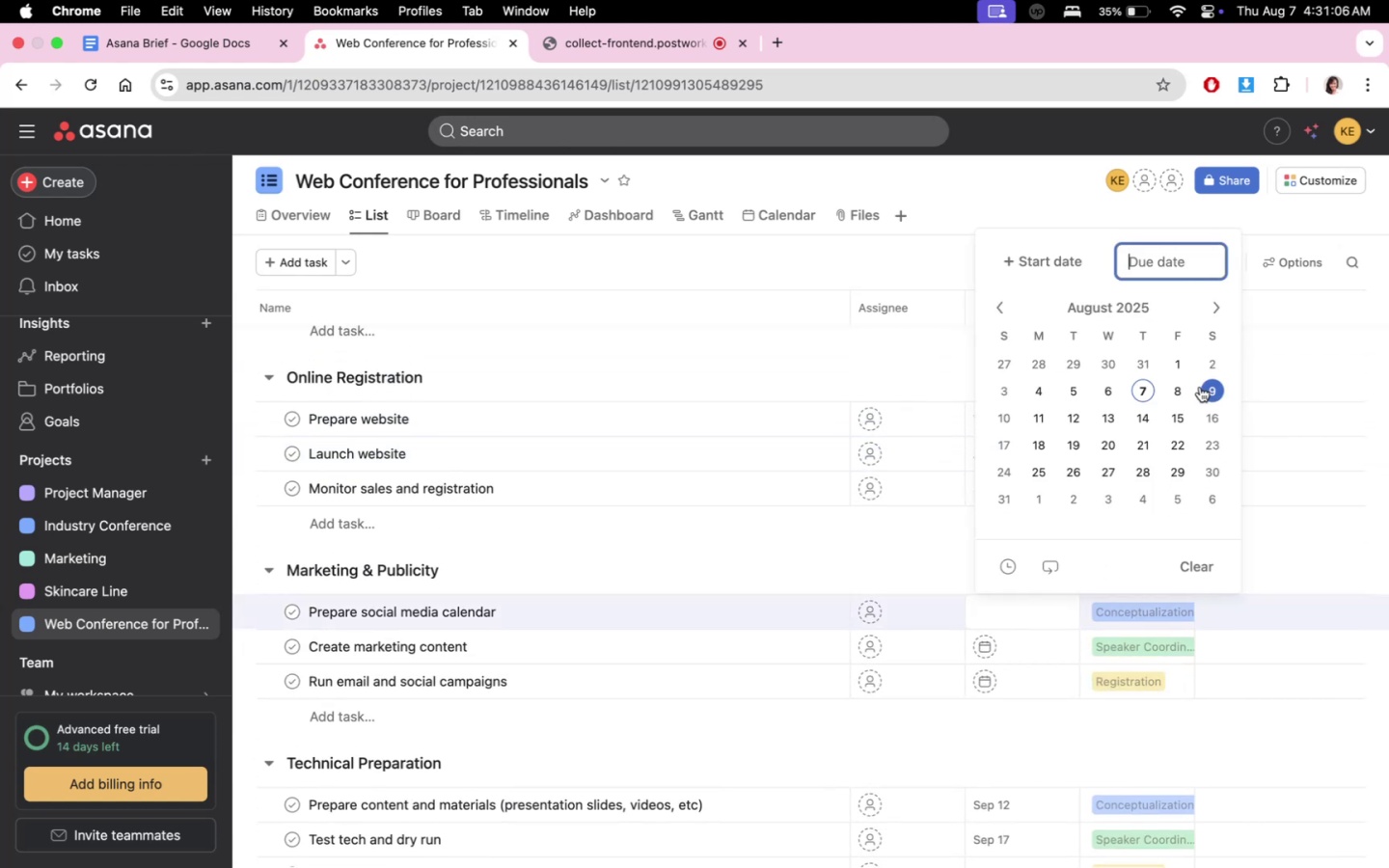 
left_click([1174, 417])
 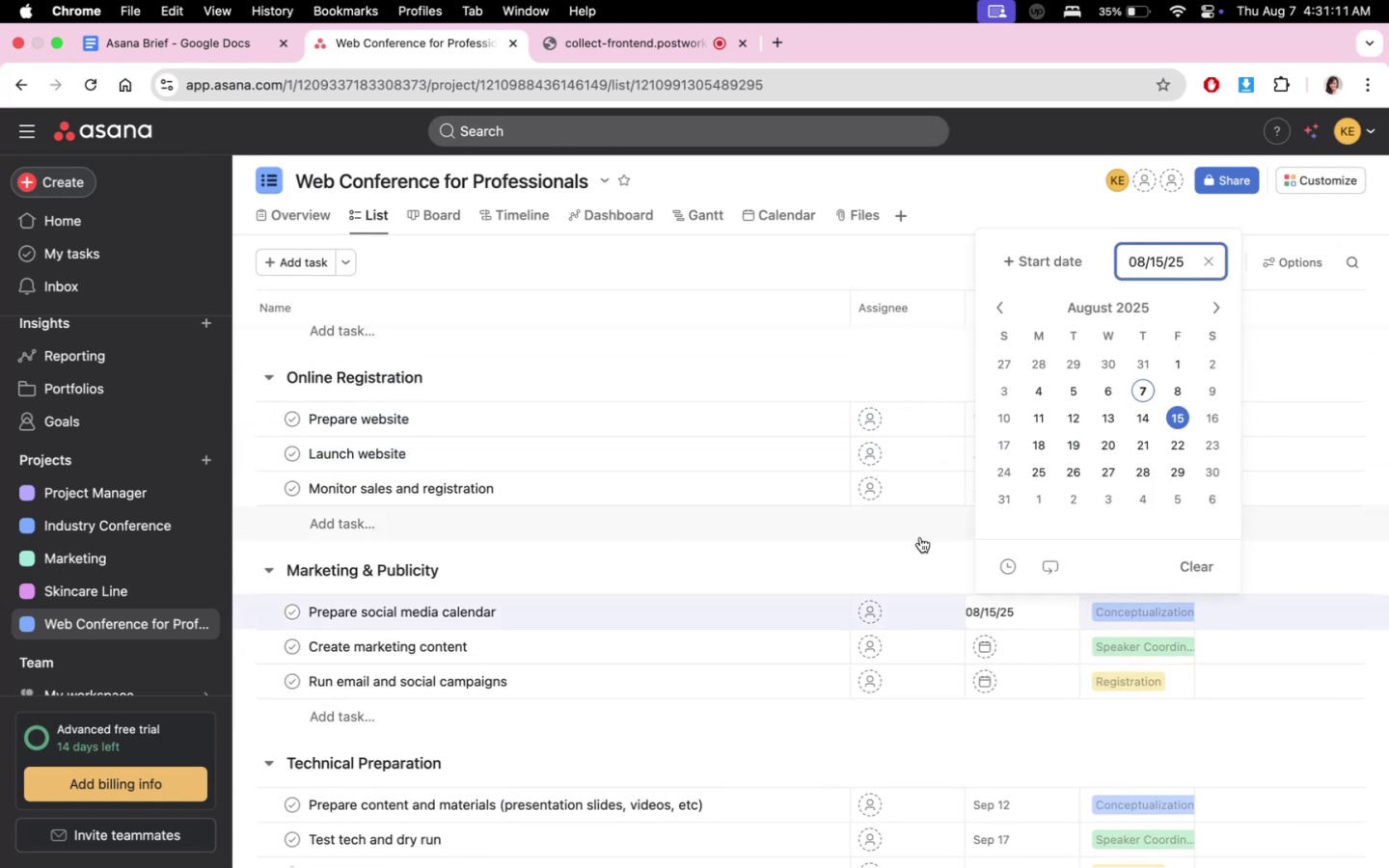 
left_click([902, 536])
 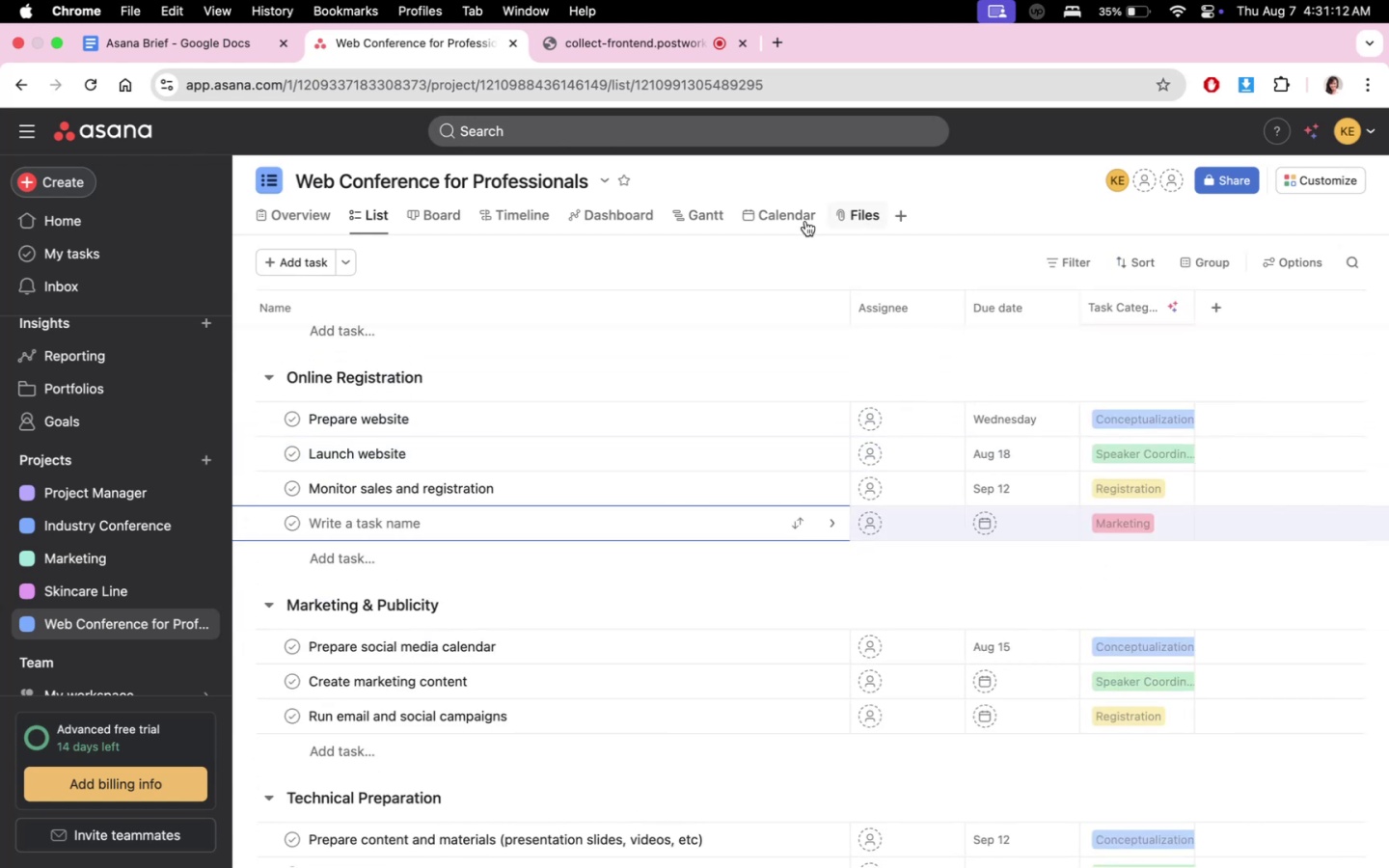 
left_click([757, 213])
 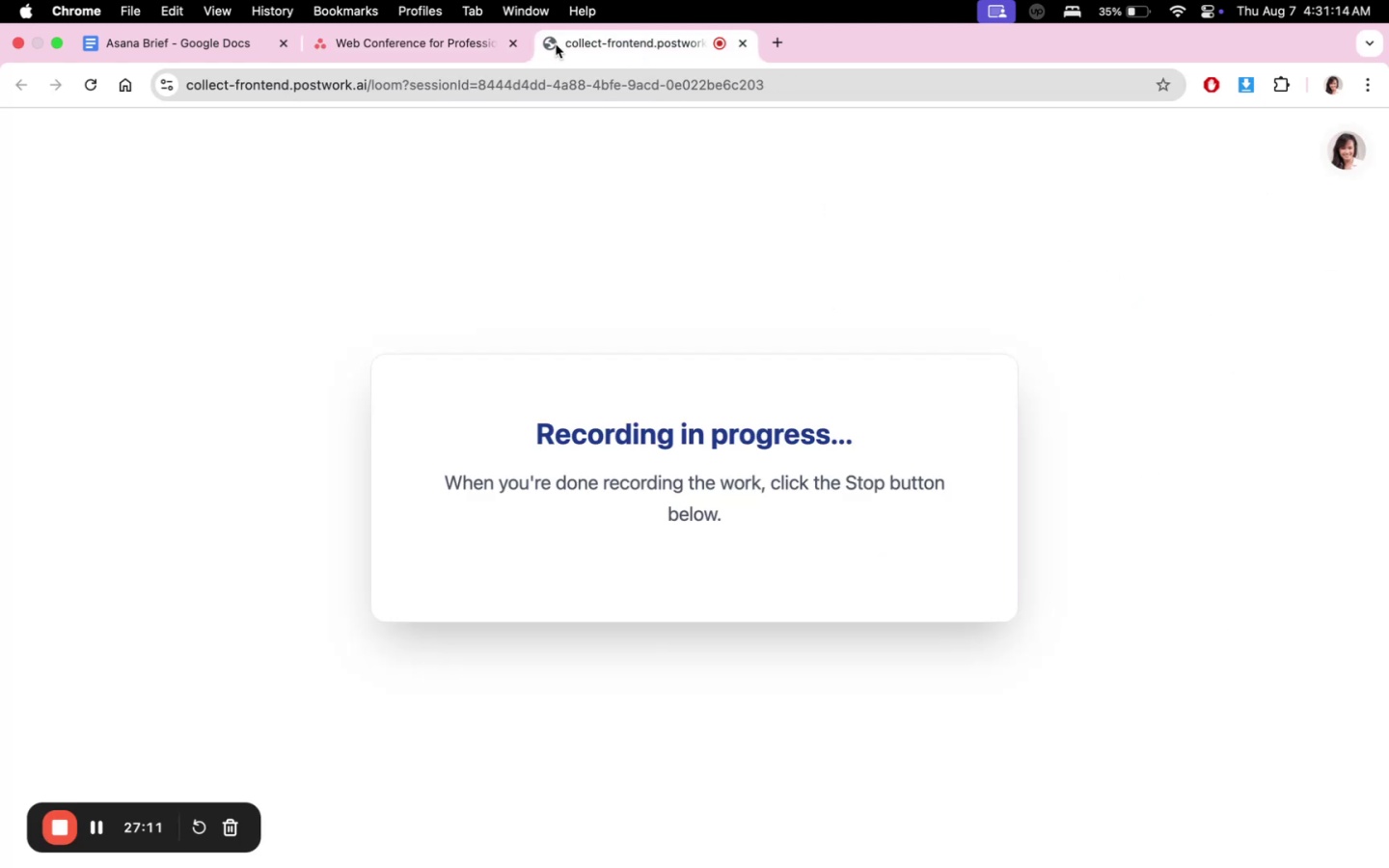 
double_click([425, 41])
 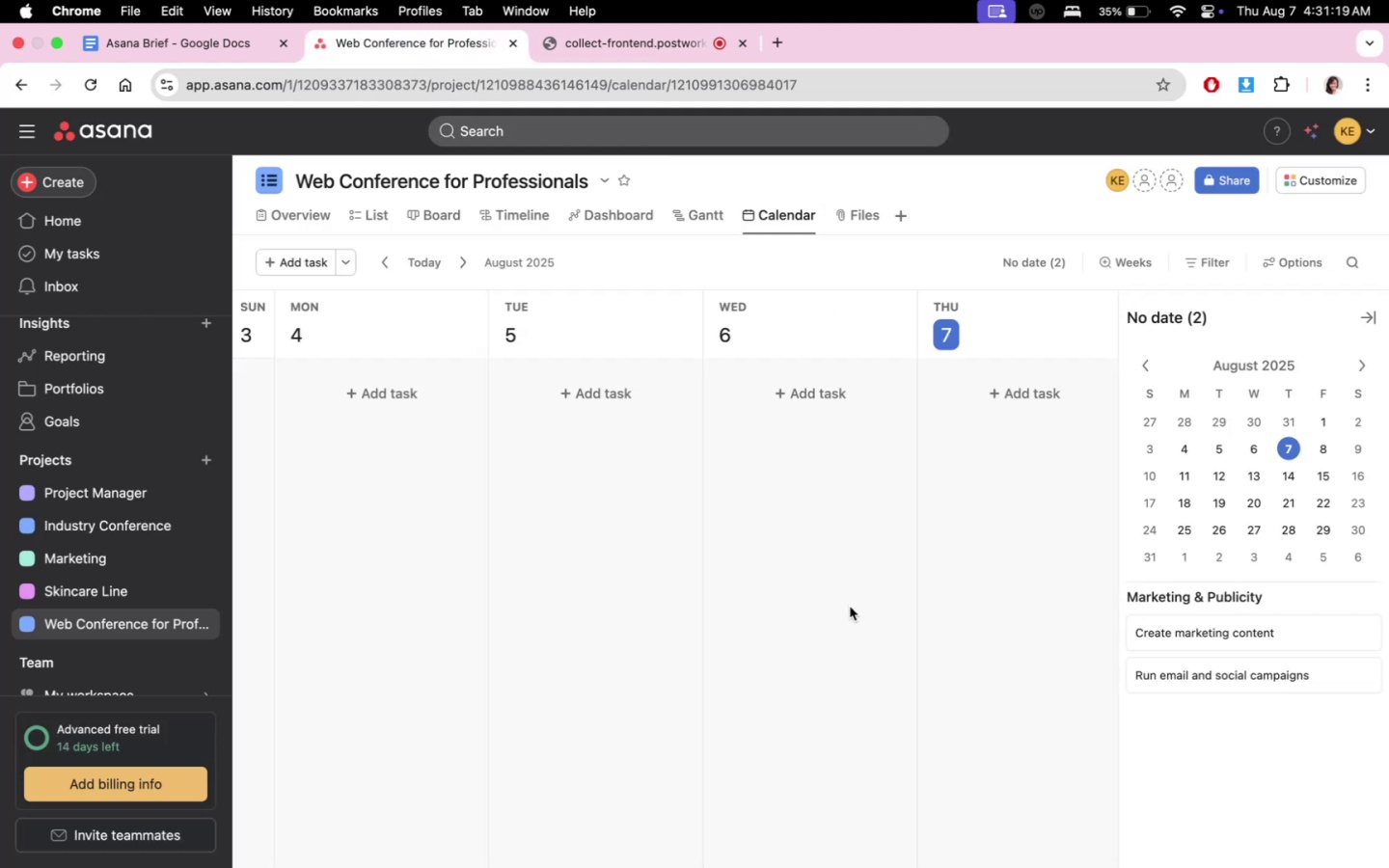 
left_click([1362, 313])
 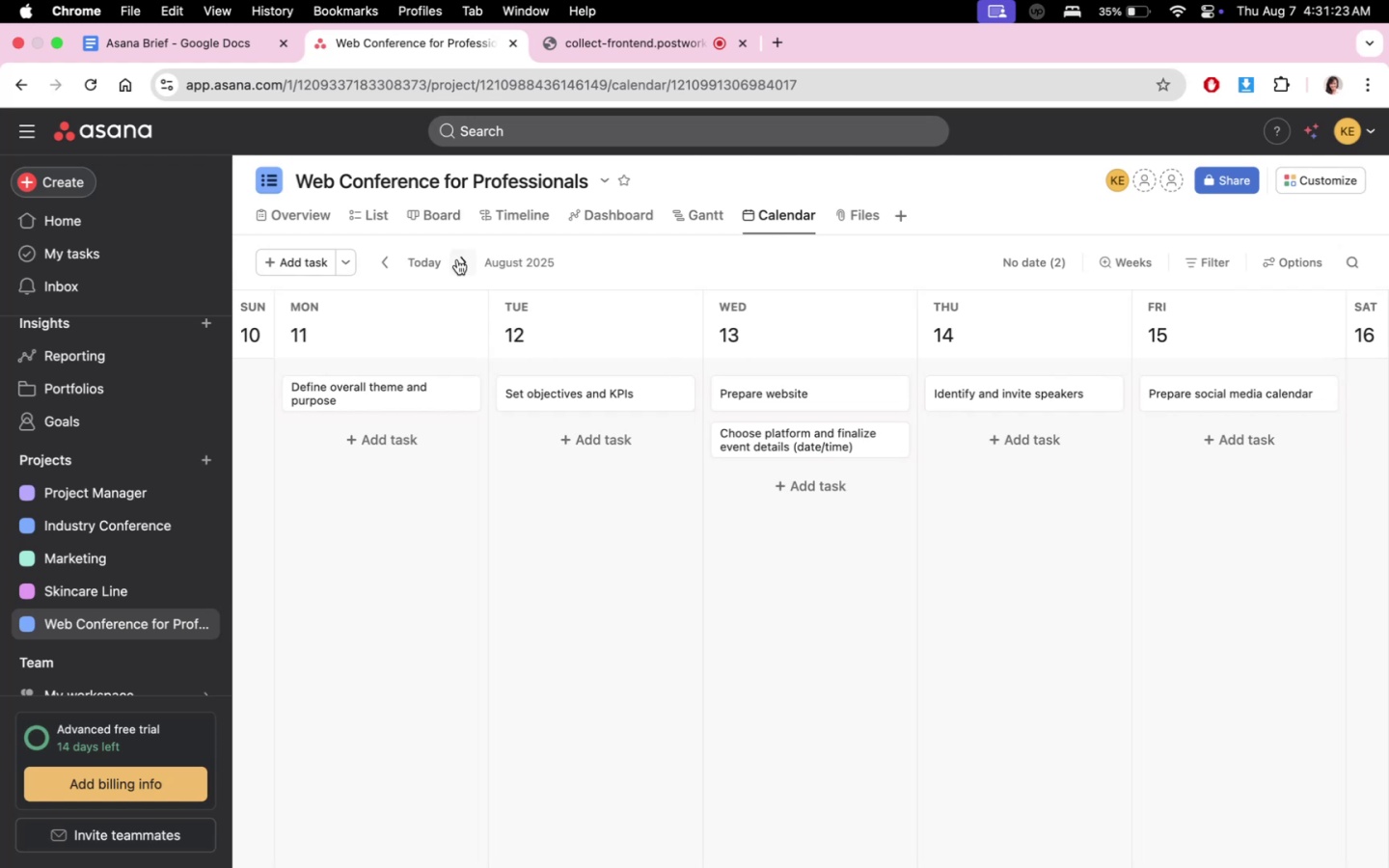 
wait(5.81)
 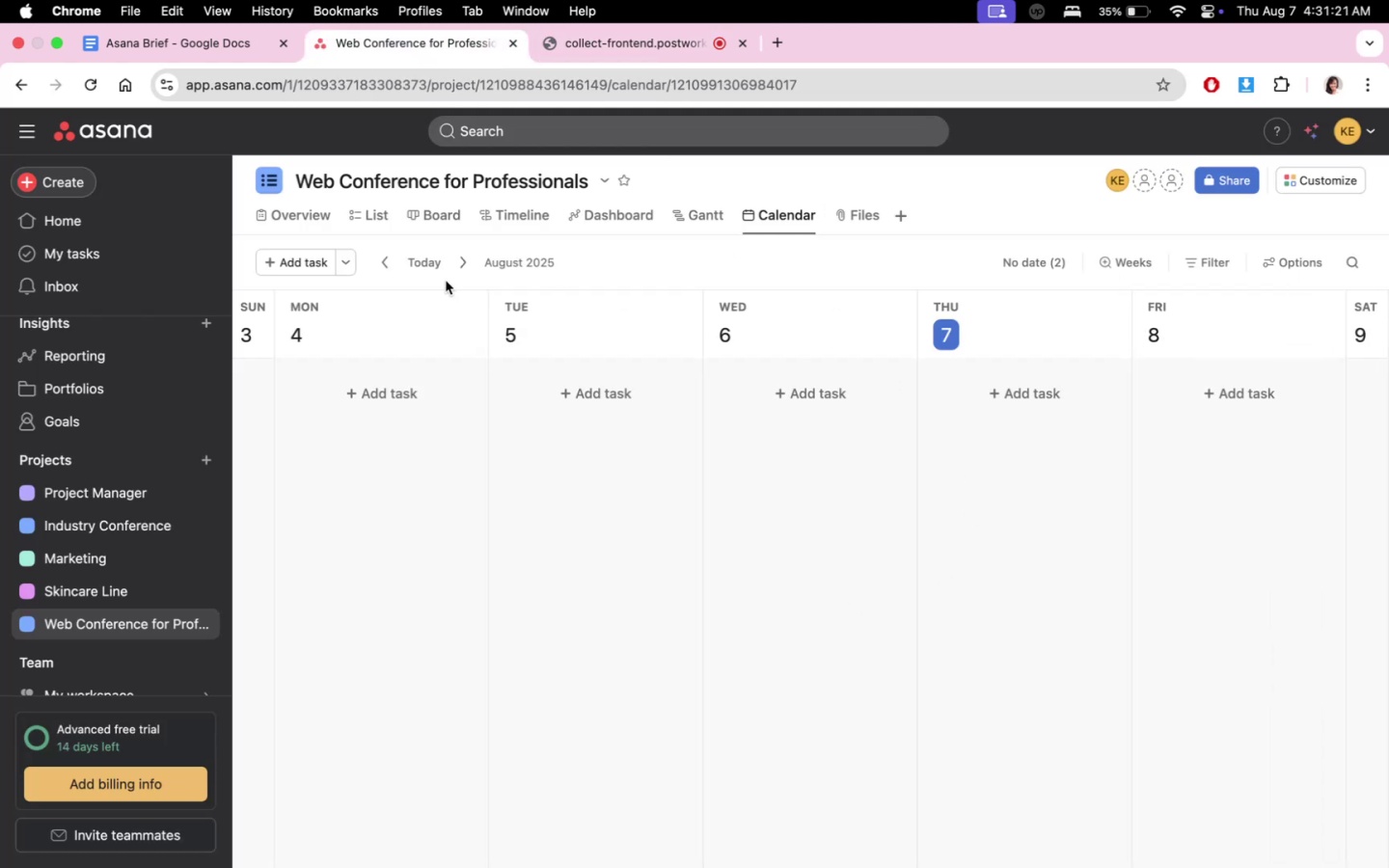 
left_click([379, 258])
 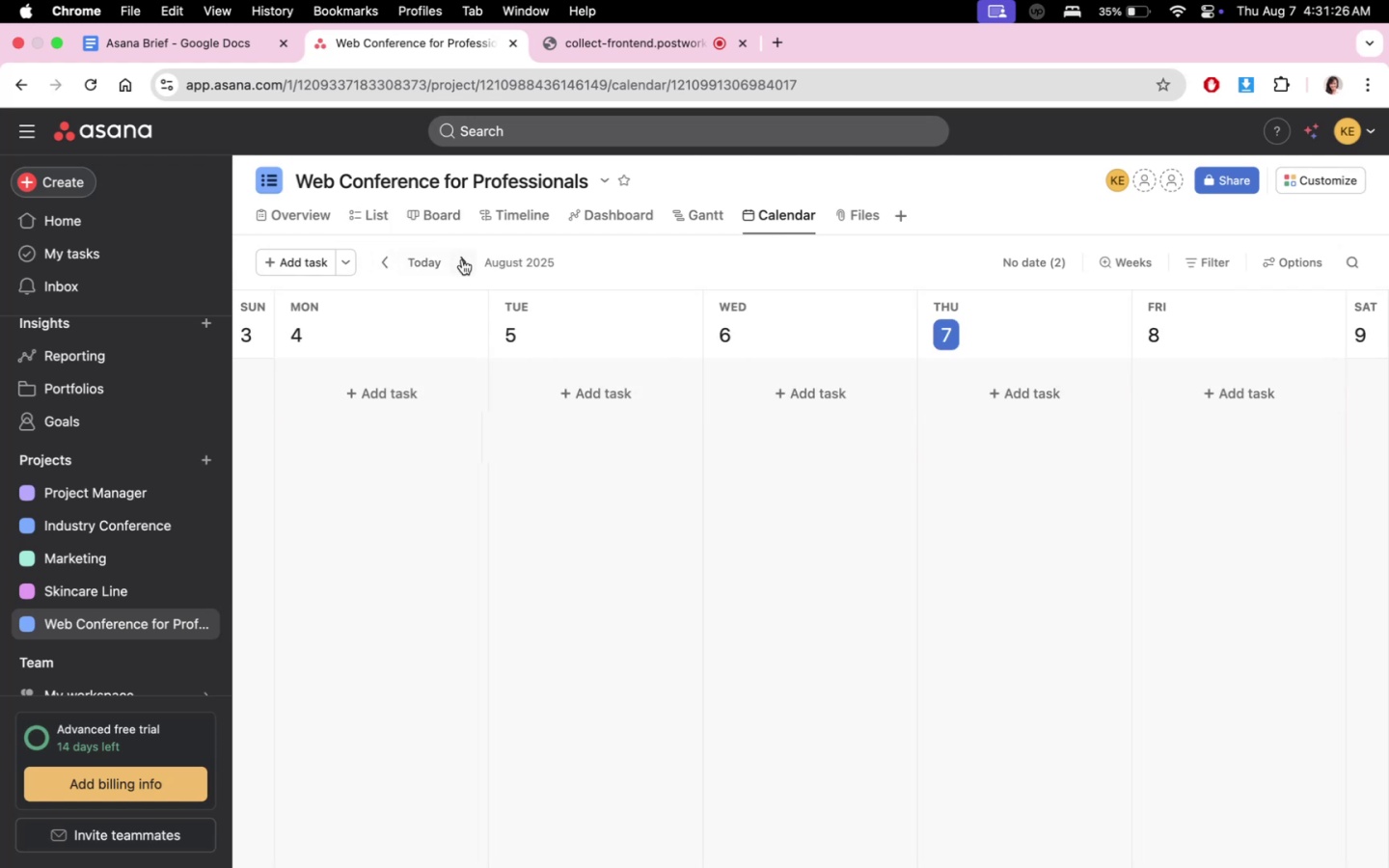 
double_click([461, 263])
 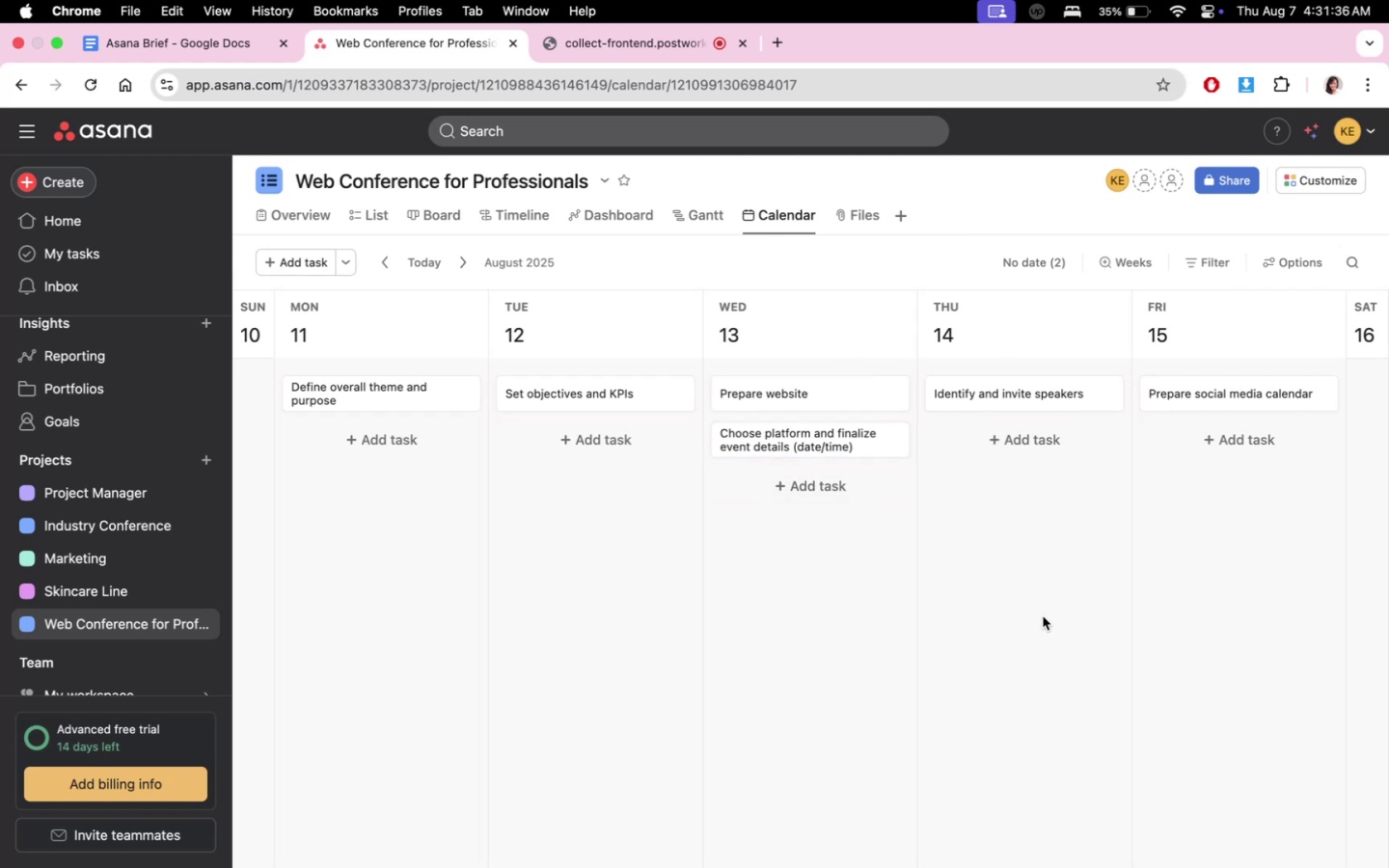 
wait(14.76)
 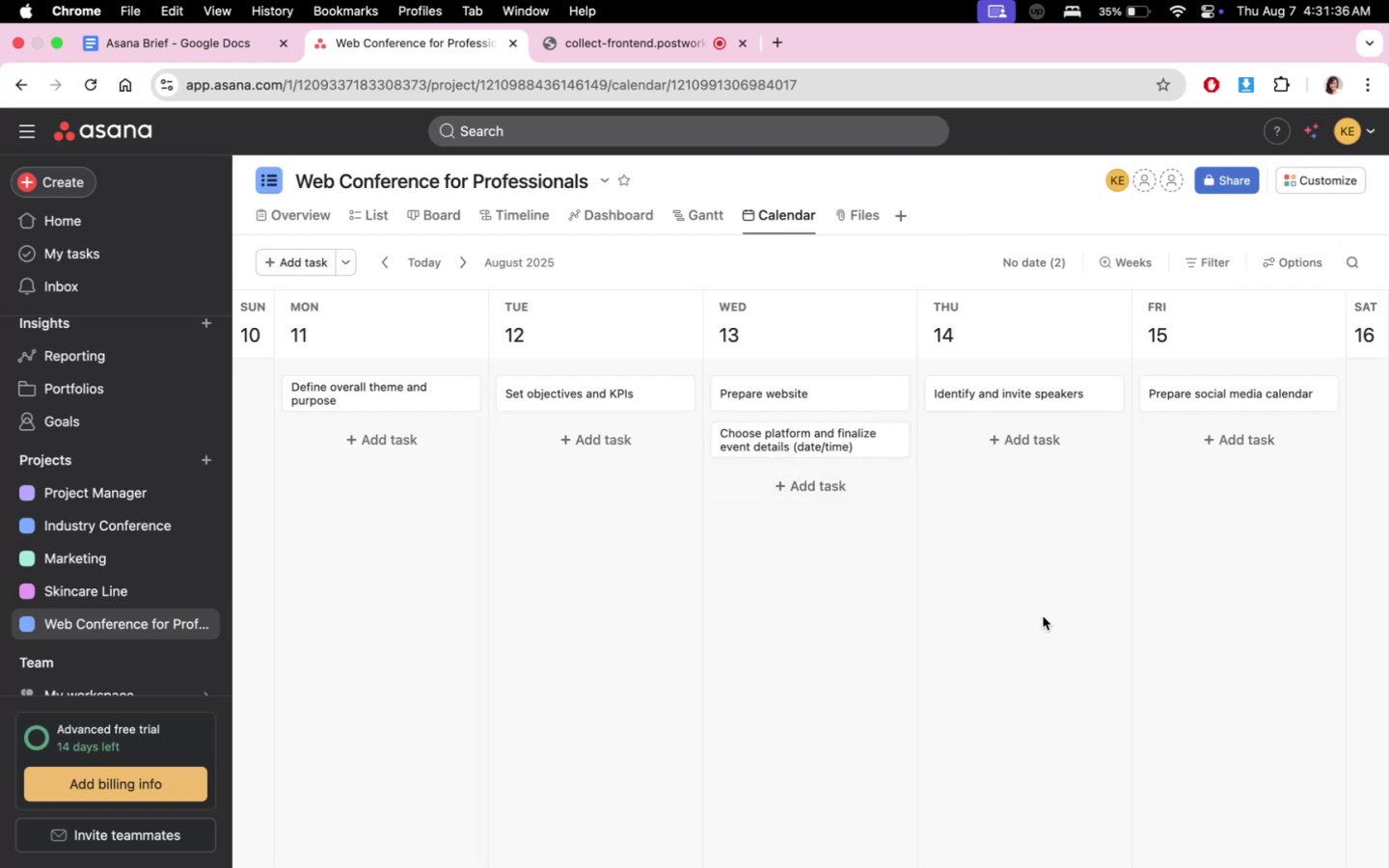 
left_click([469, 263])
 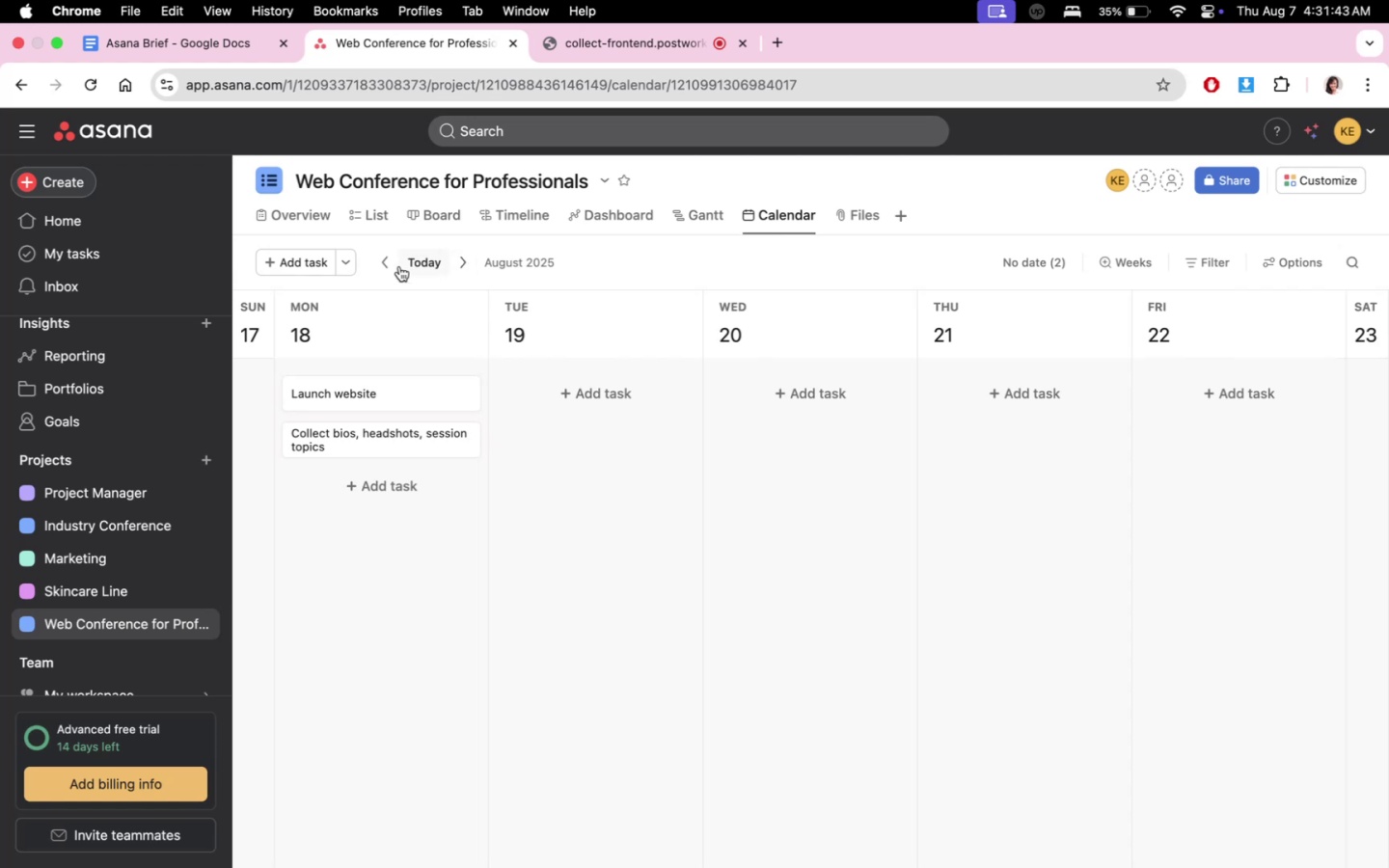 
left_click([385, 266])
 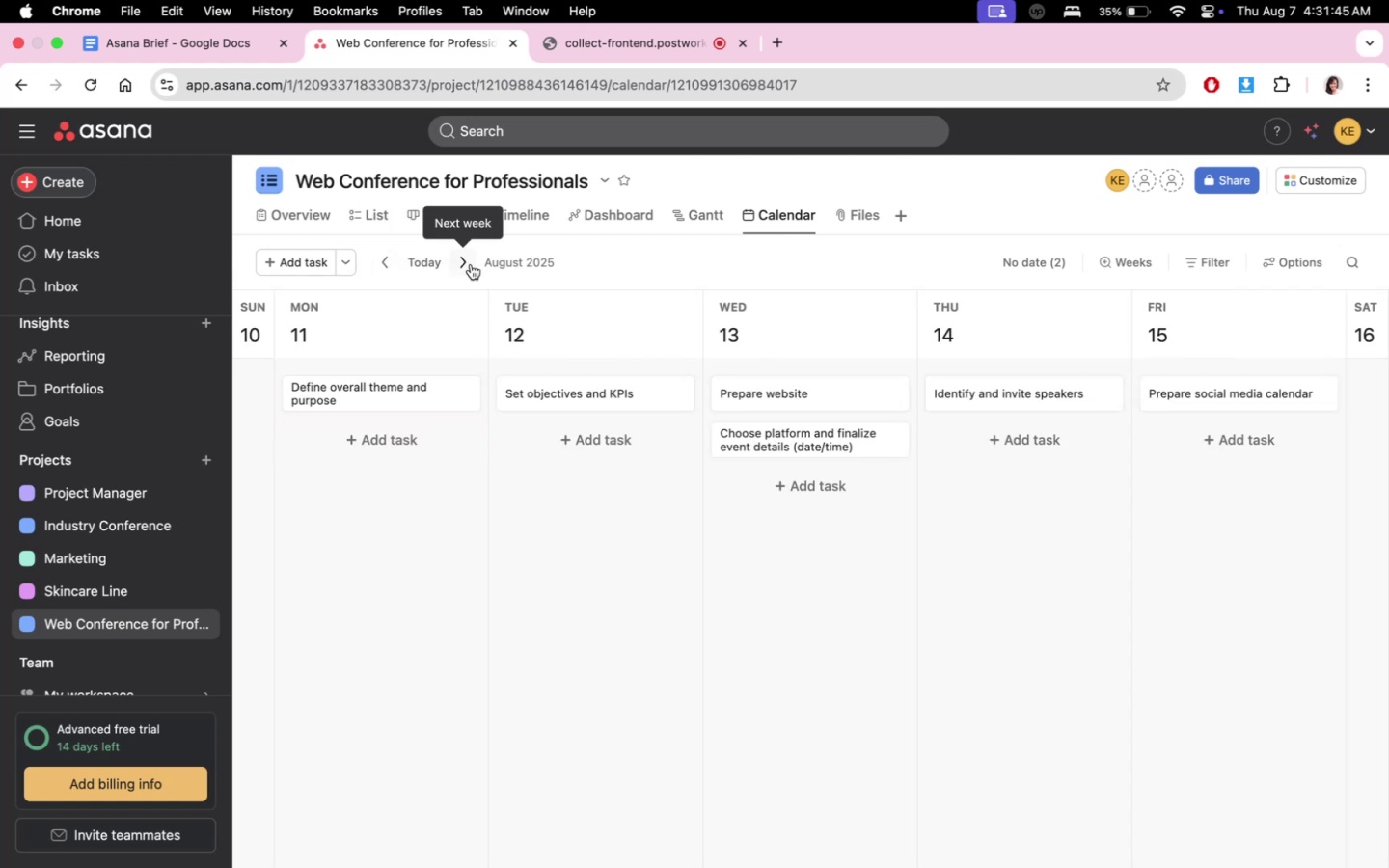 
left_click([471, 264])
 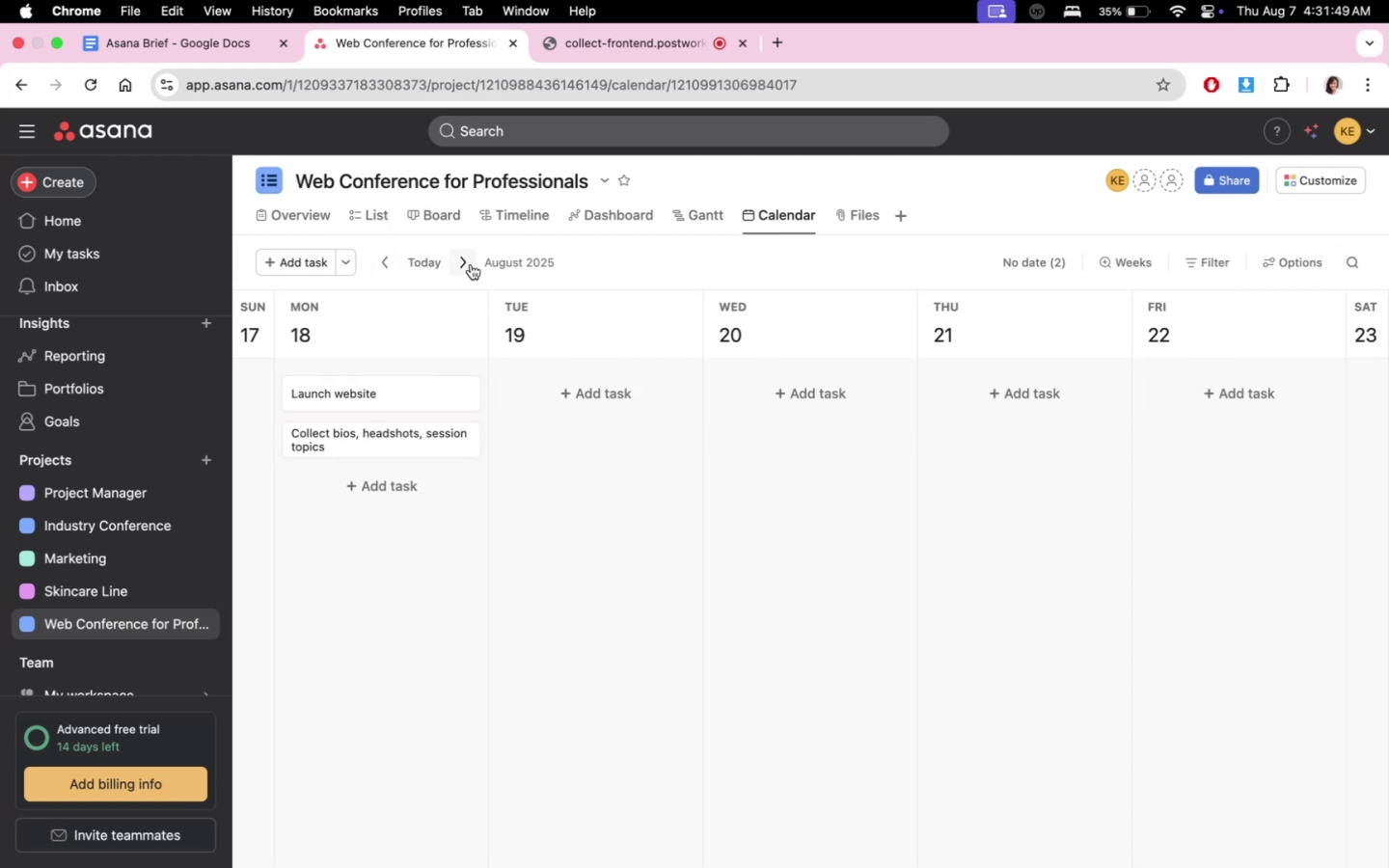 
left_click([387, 268])
 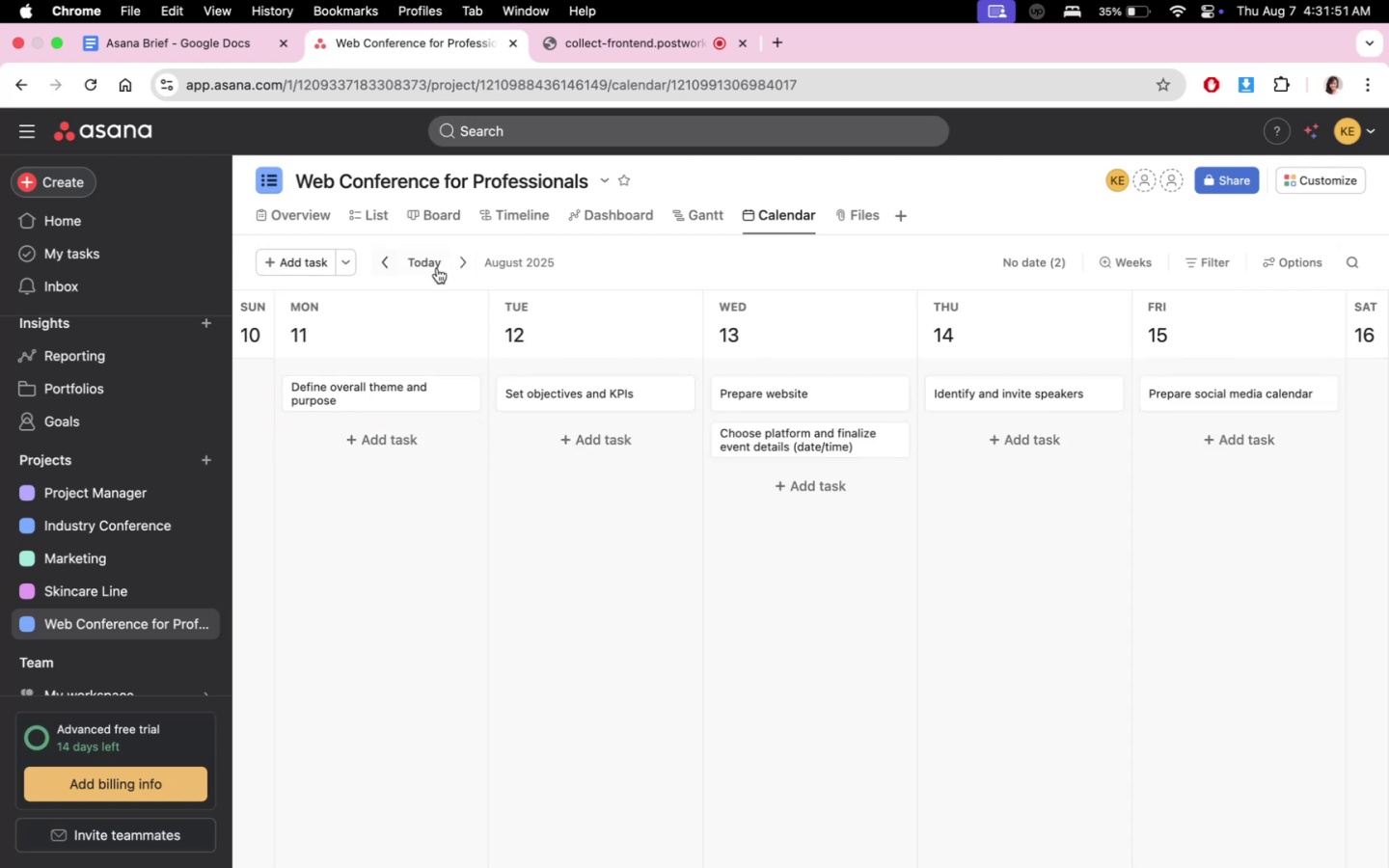 
mouse_move([495, 273])
 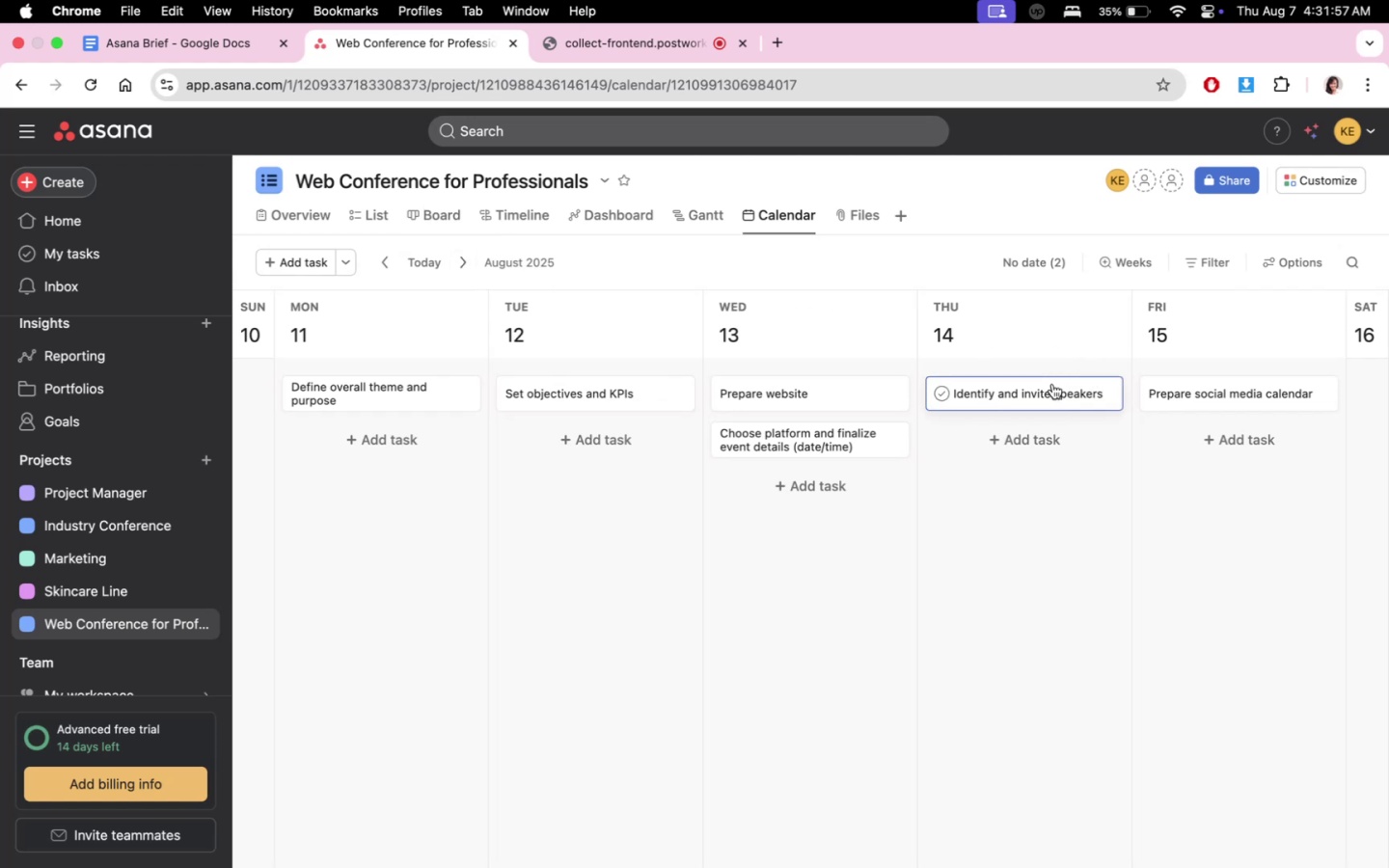 
left_click_drag(start_coordinate=[1052, 384], to_coordinate=[589, 436])
 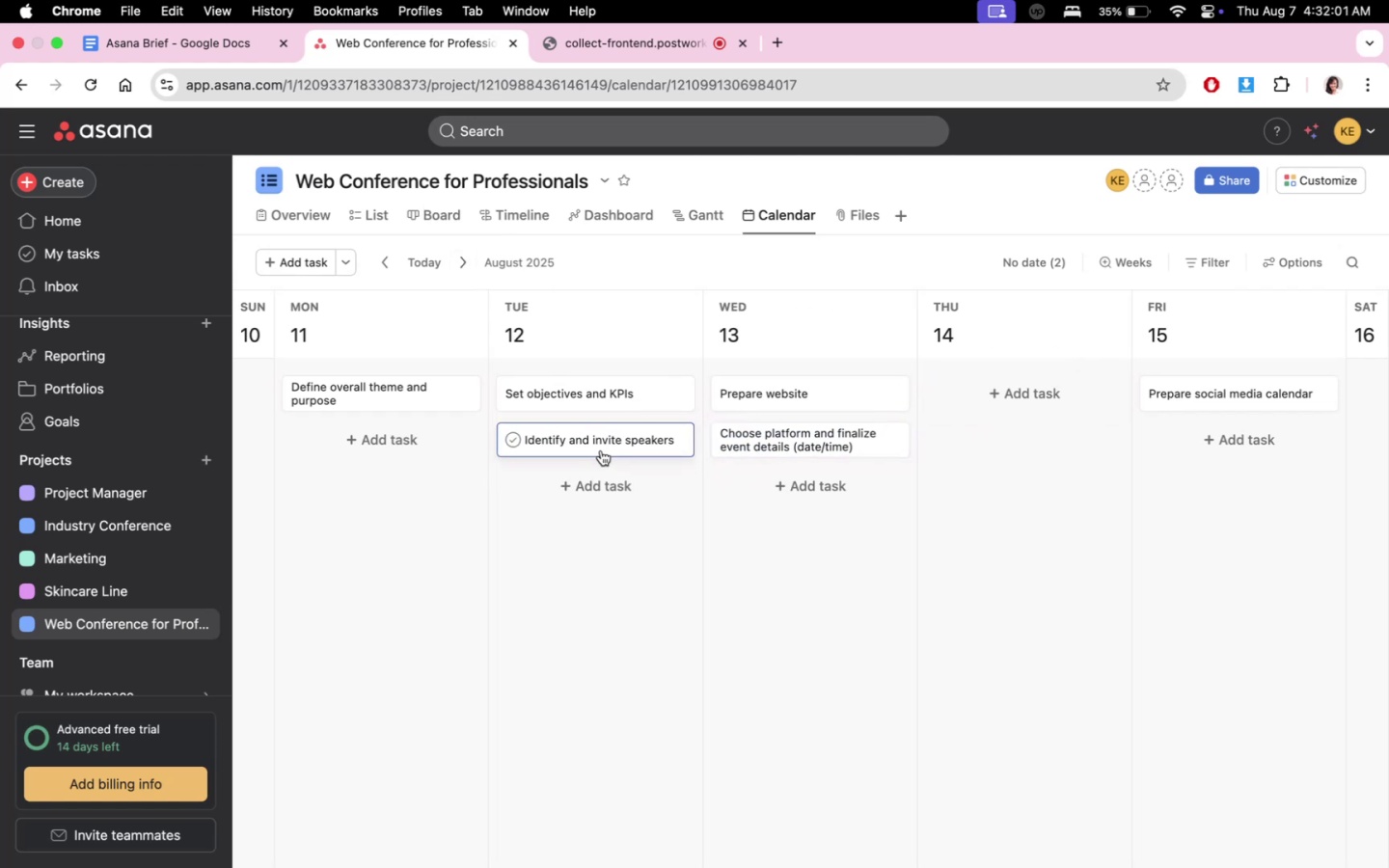 
left_click_drag(start_coordinate=[637, 442], to_coordinate=[1031, 405])
 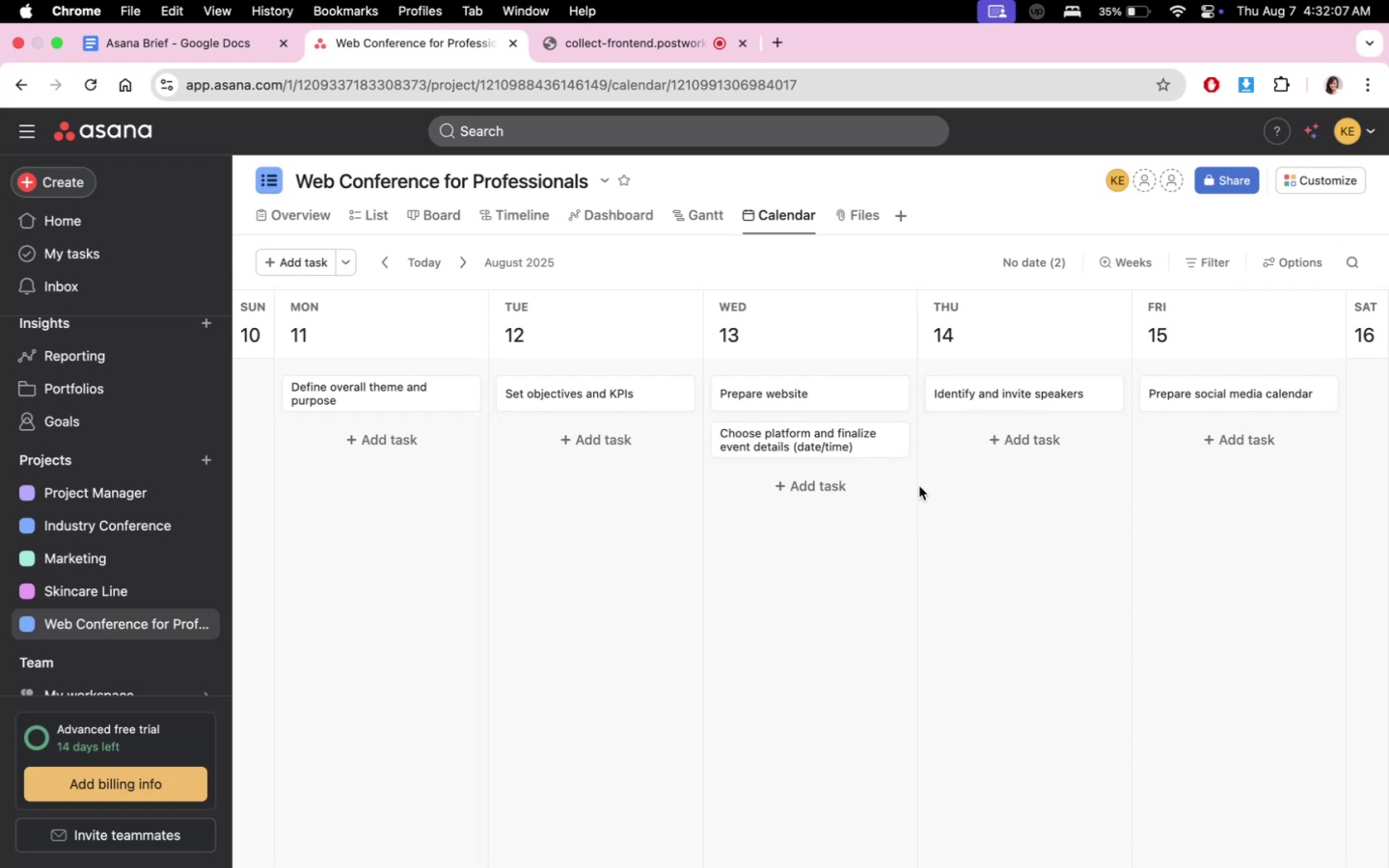 
wait(9.67)
 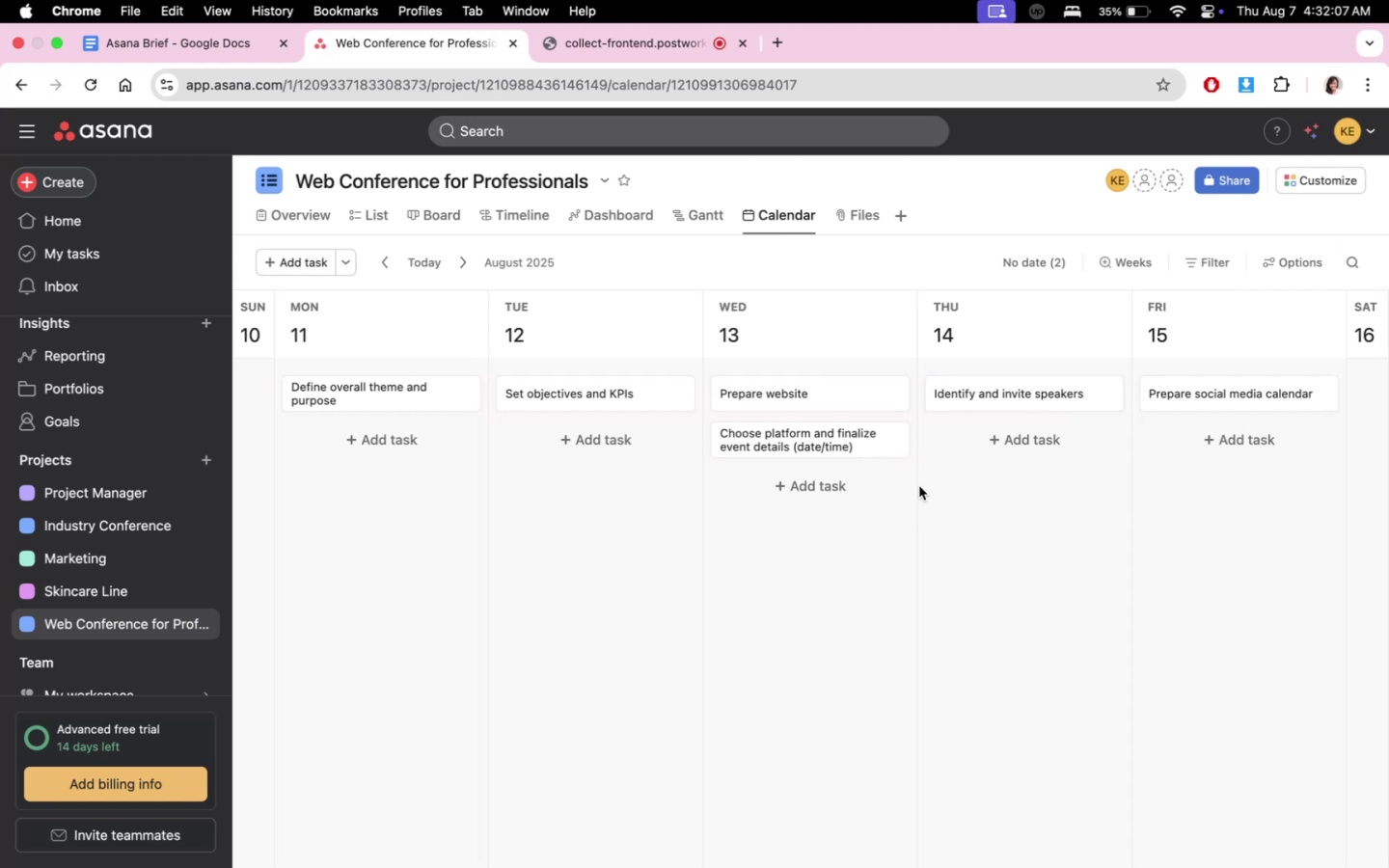 
left_click_drag(start_coordinate=[841, 401], to_coordinate=[1266, 387])
 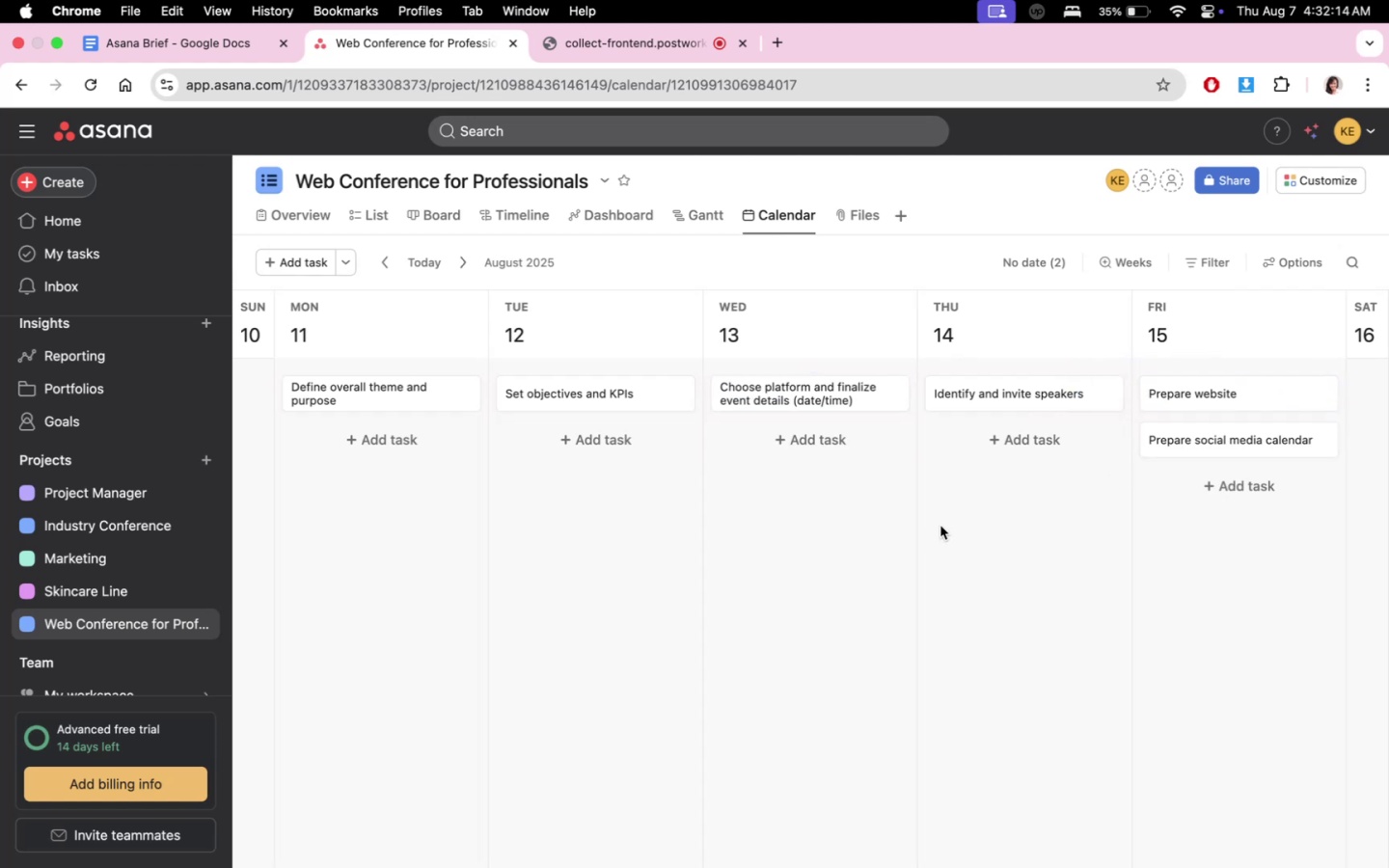 
left_click_drag(start_coordinate=[1256, 393], to_coordinate=[855, 371])
 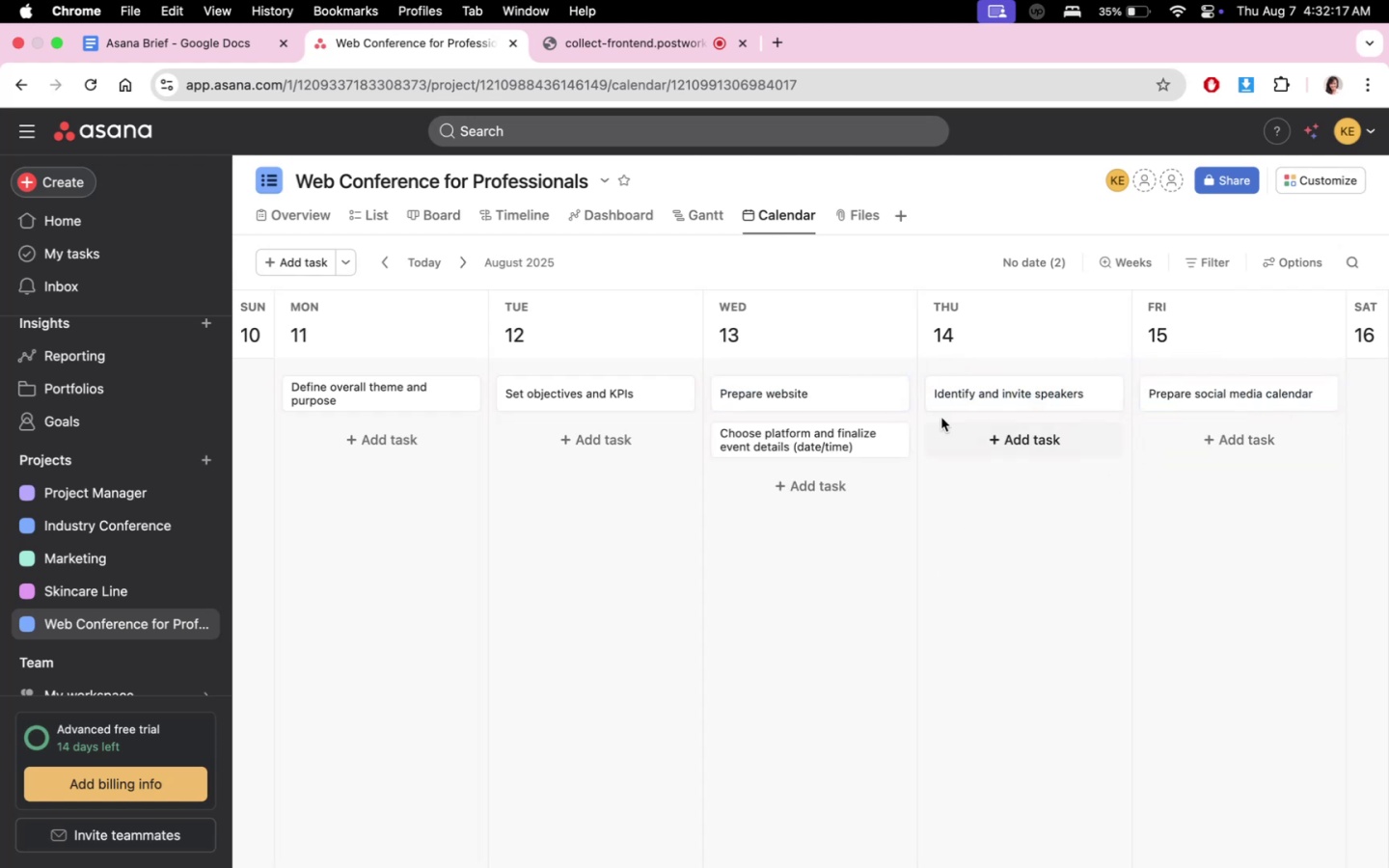 
left_click_drag(start_coordinate=[858, 399], to_coordinate=[1093, 391])
 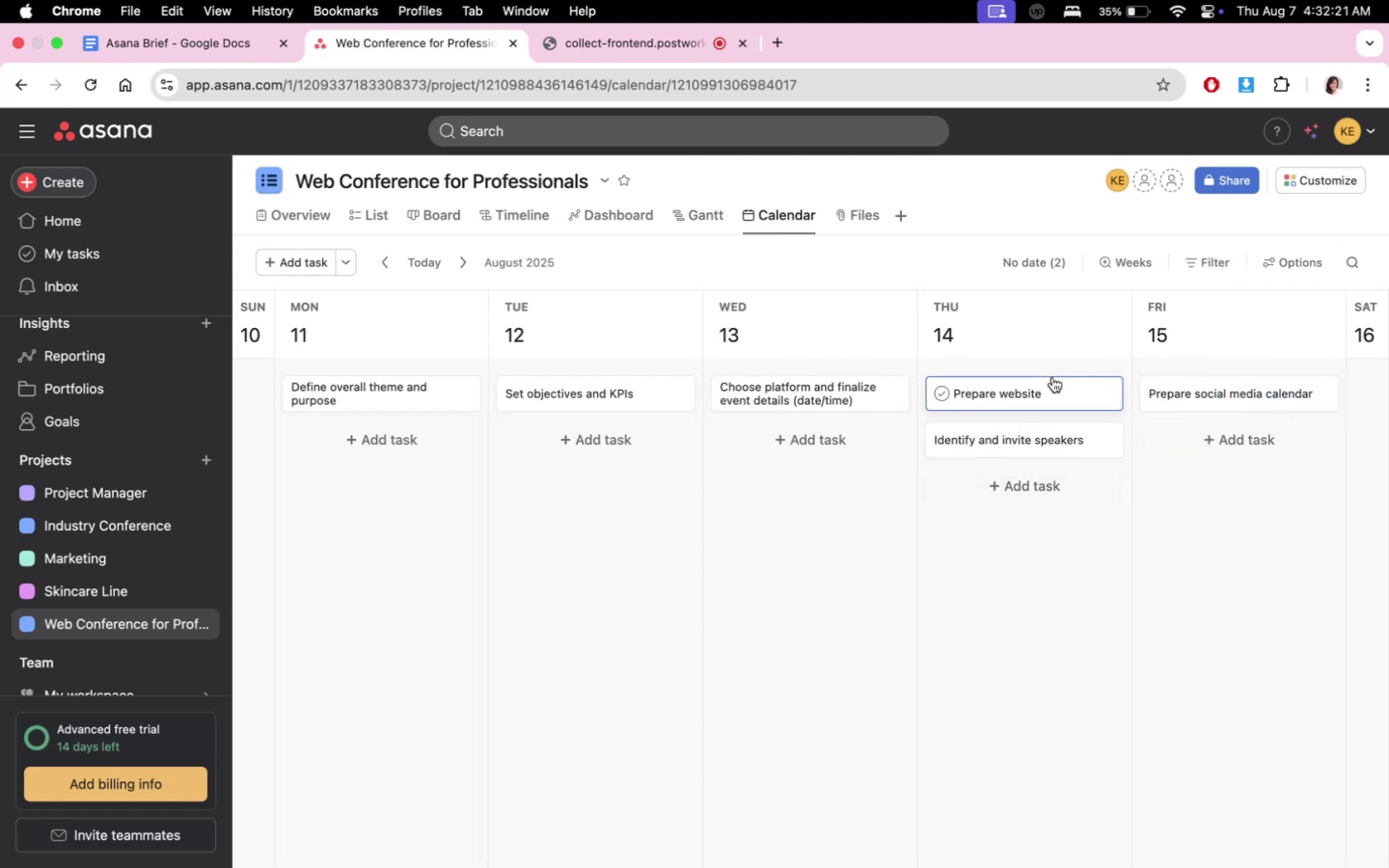 
left_click_drag(start_coordinate=[1041, 392], to_coordinate=[848, 377])
 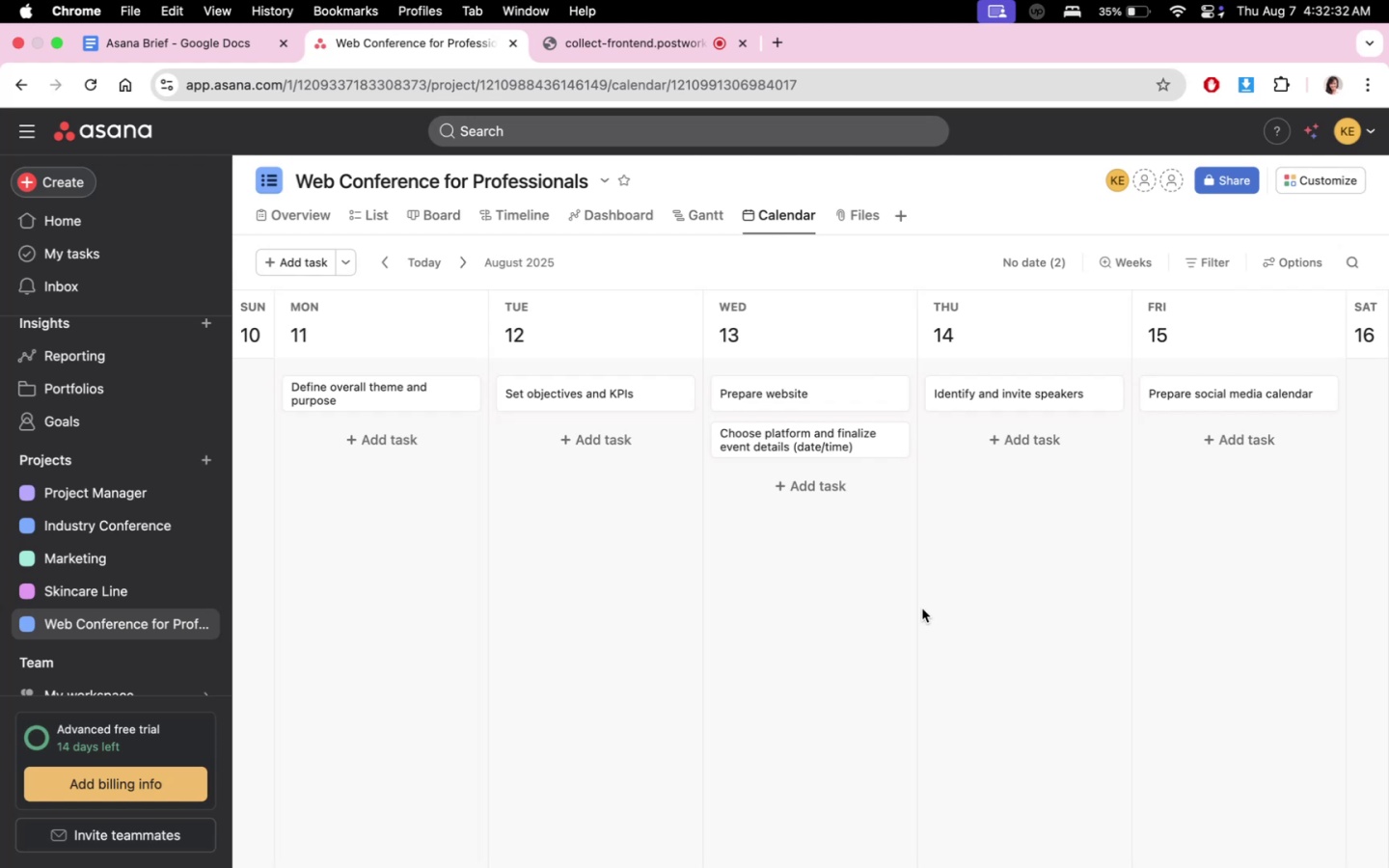 
wait(15.76)
 